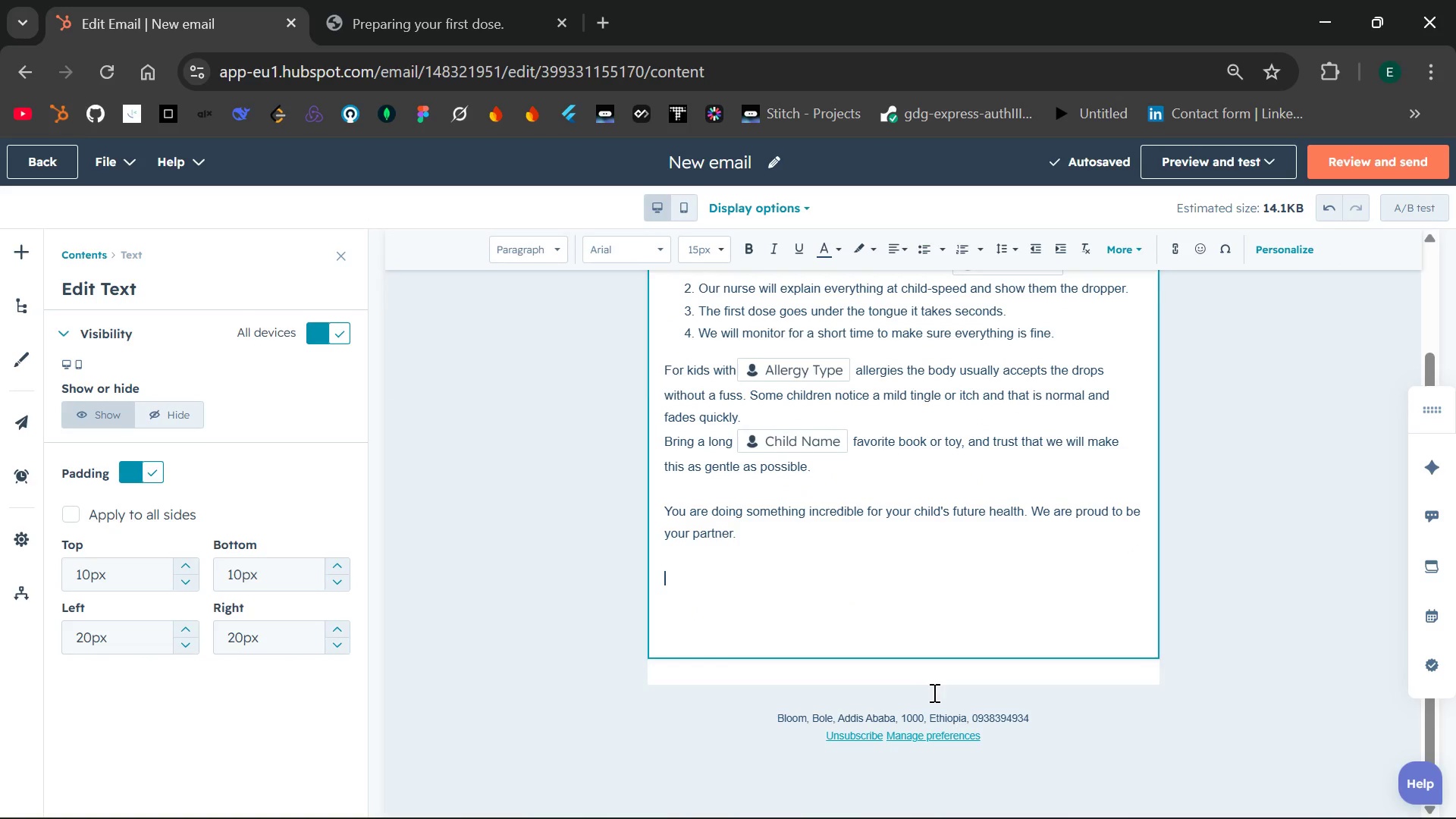 
wait(9.62)
 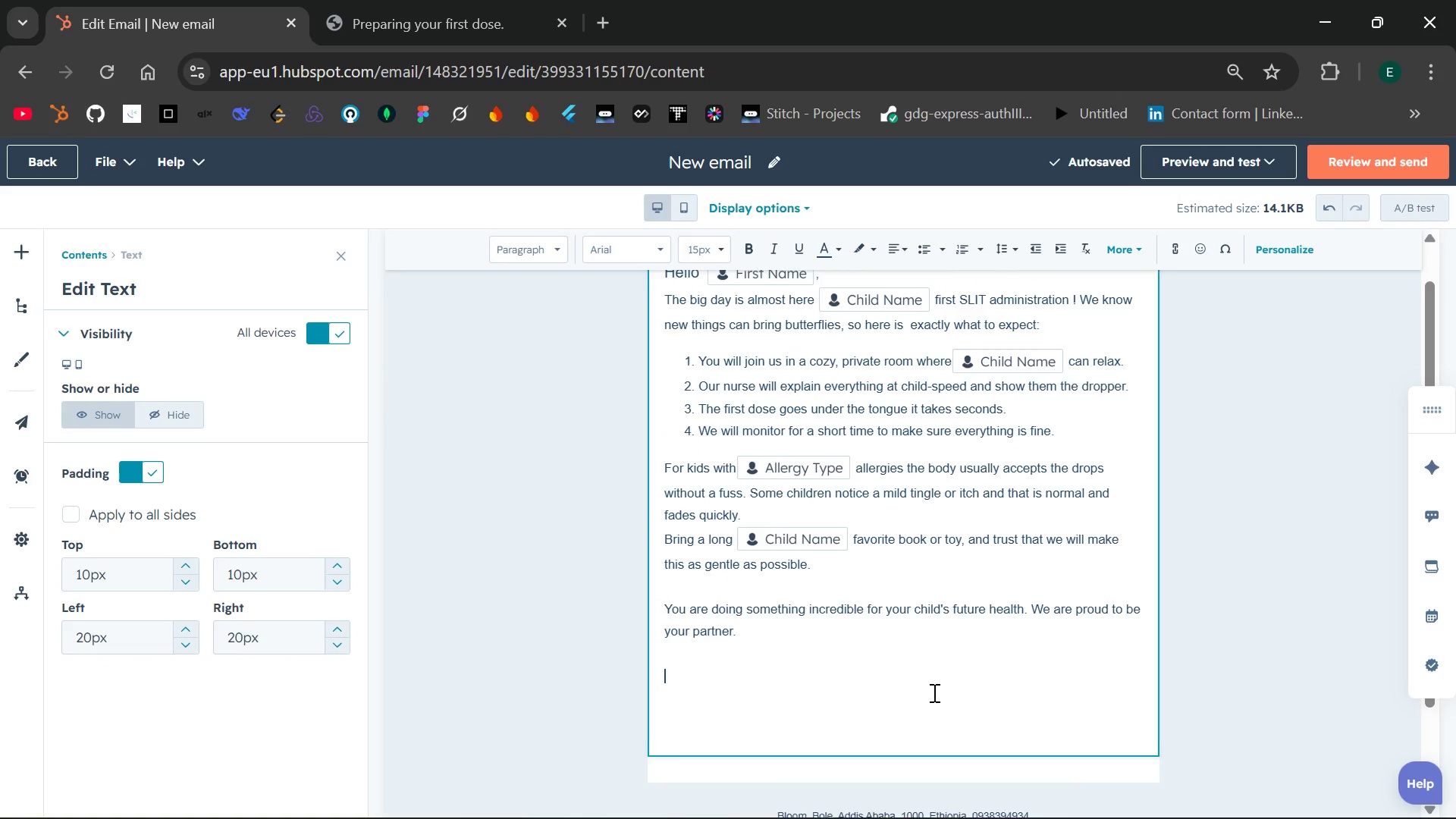 
type(See you)
 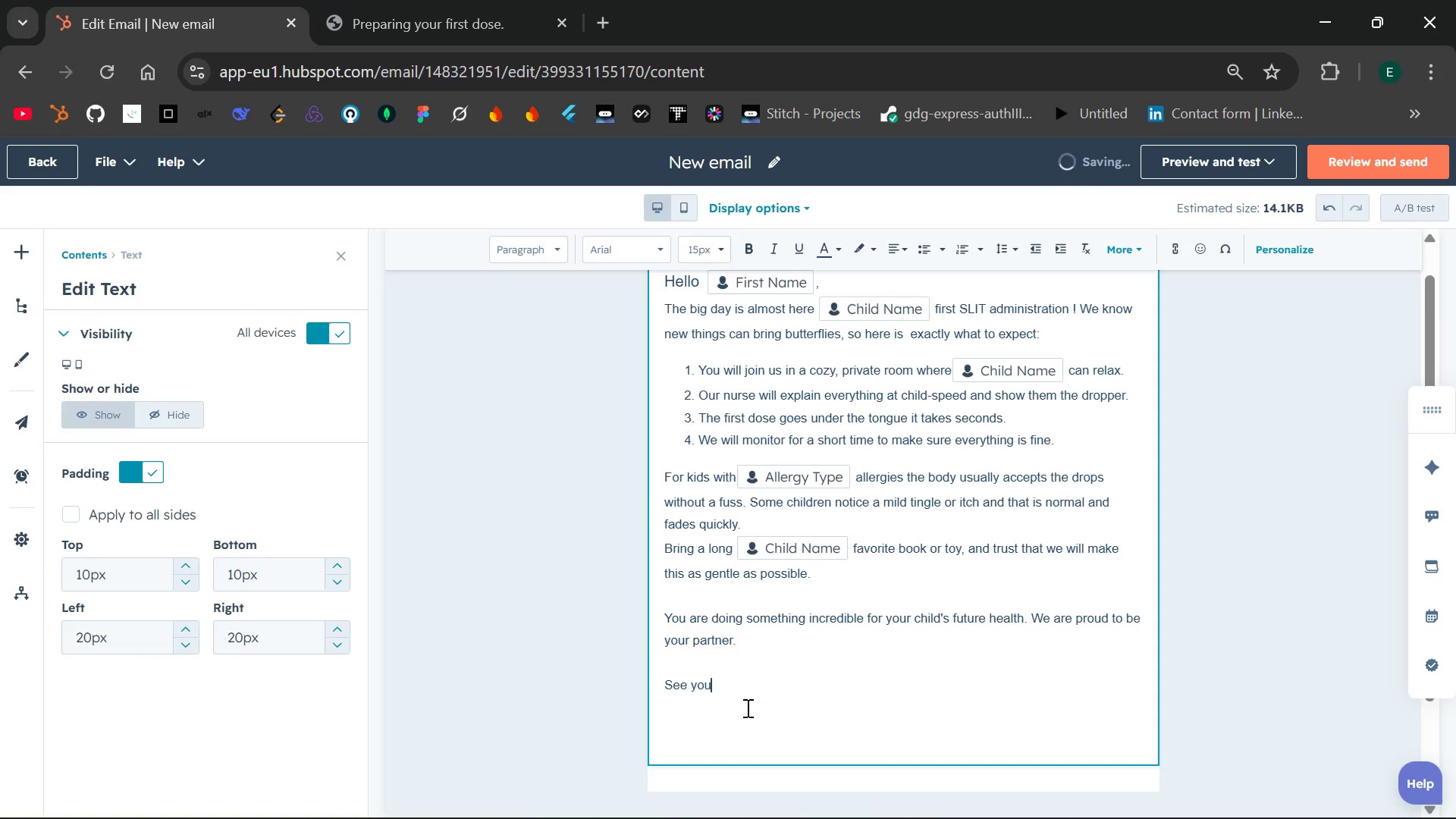 
type( soon)
 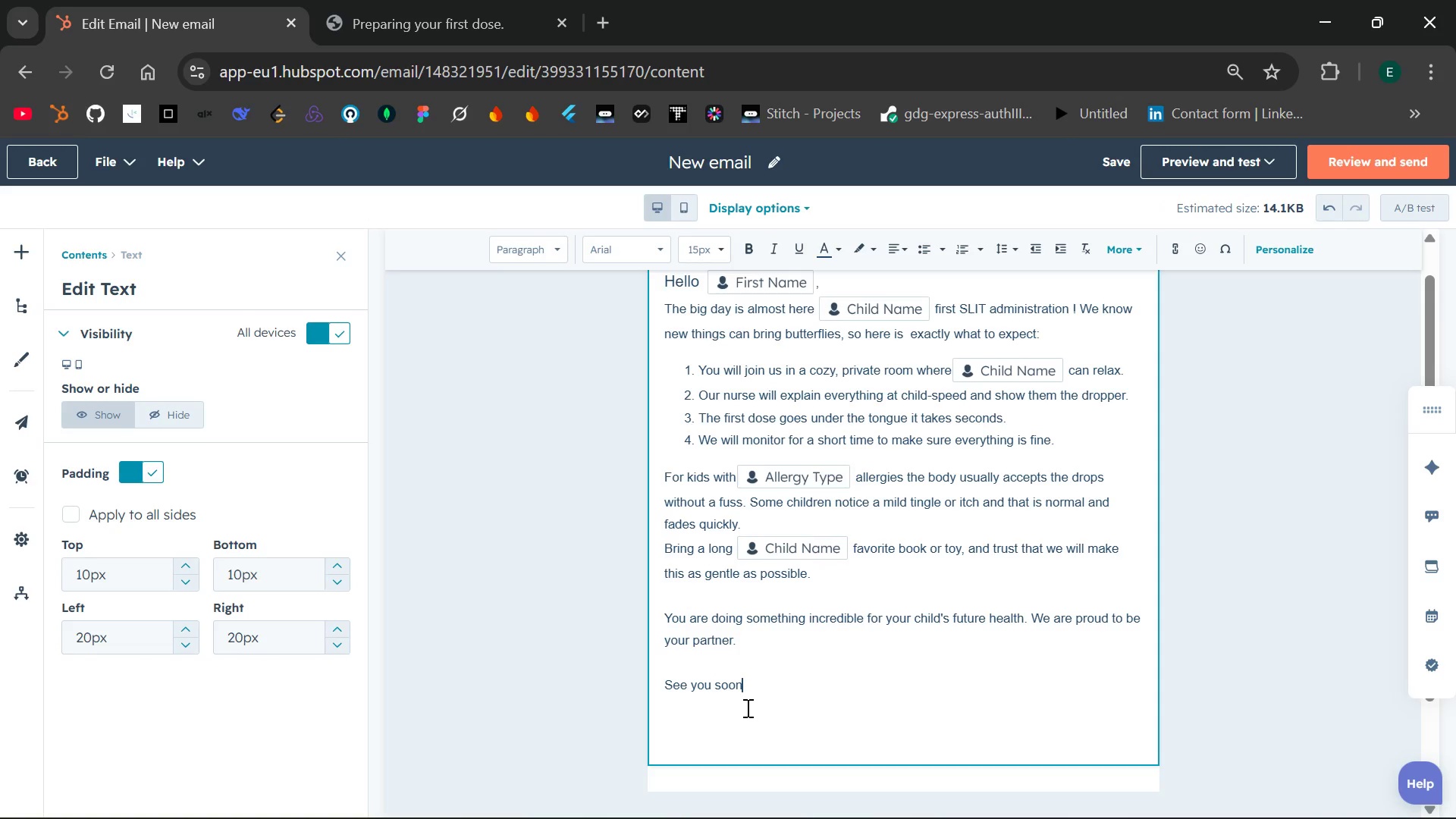 
key(Comma)
 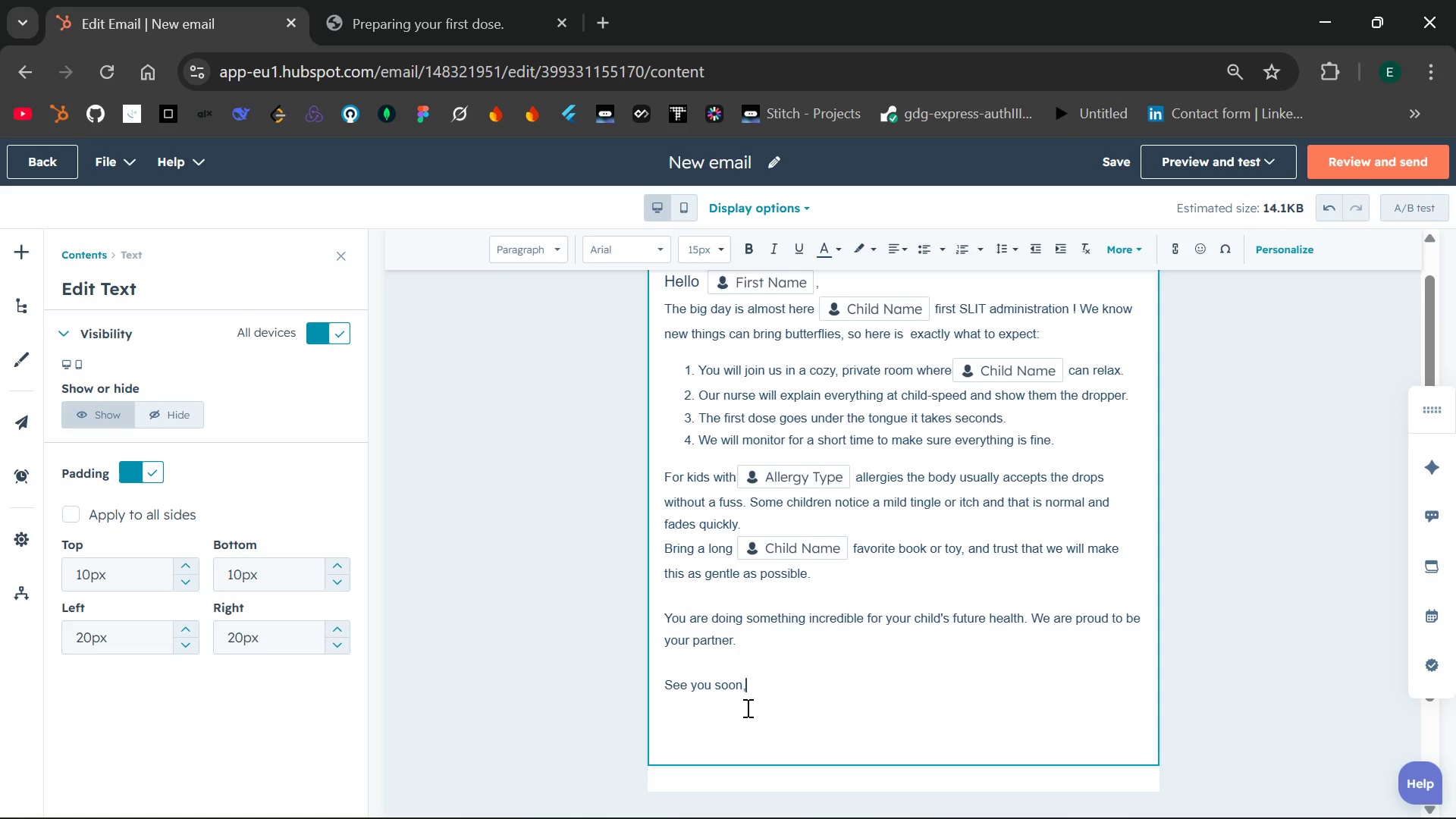 
key(Enter)
 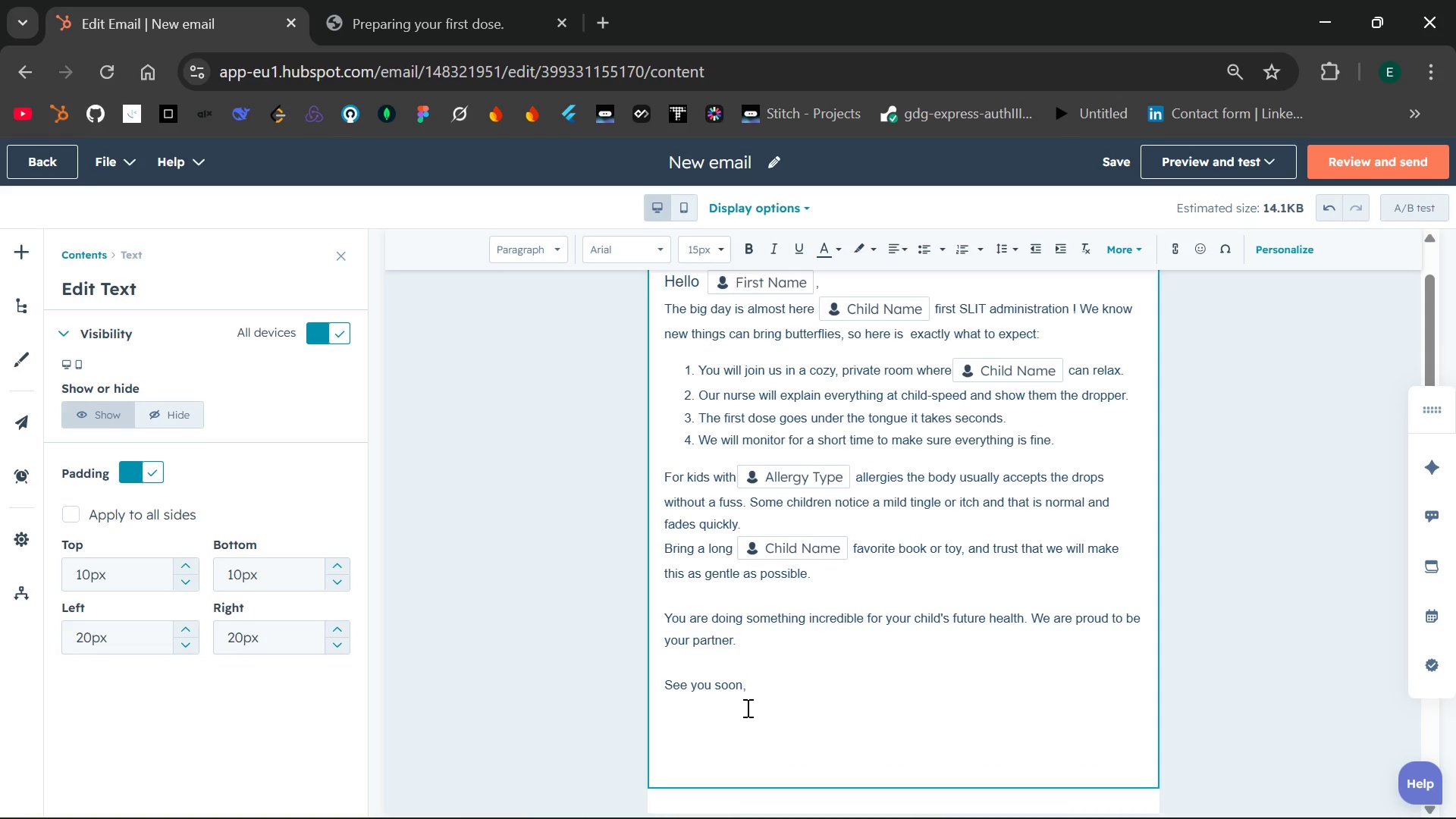 
type(The Bloom)
 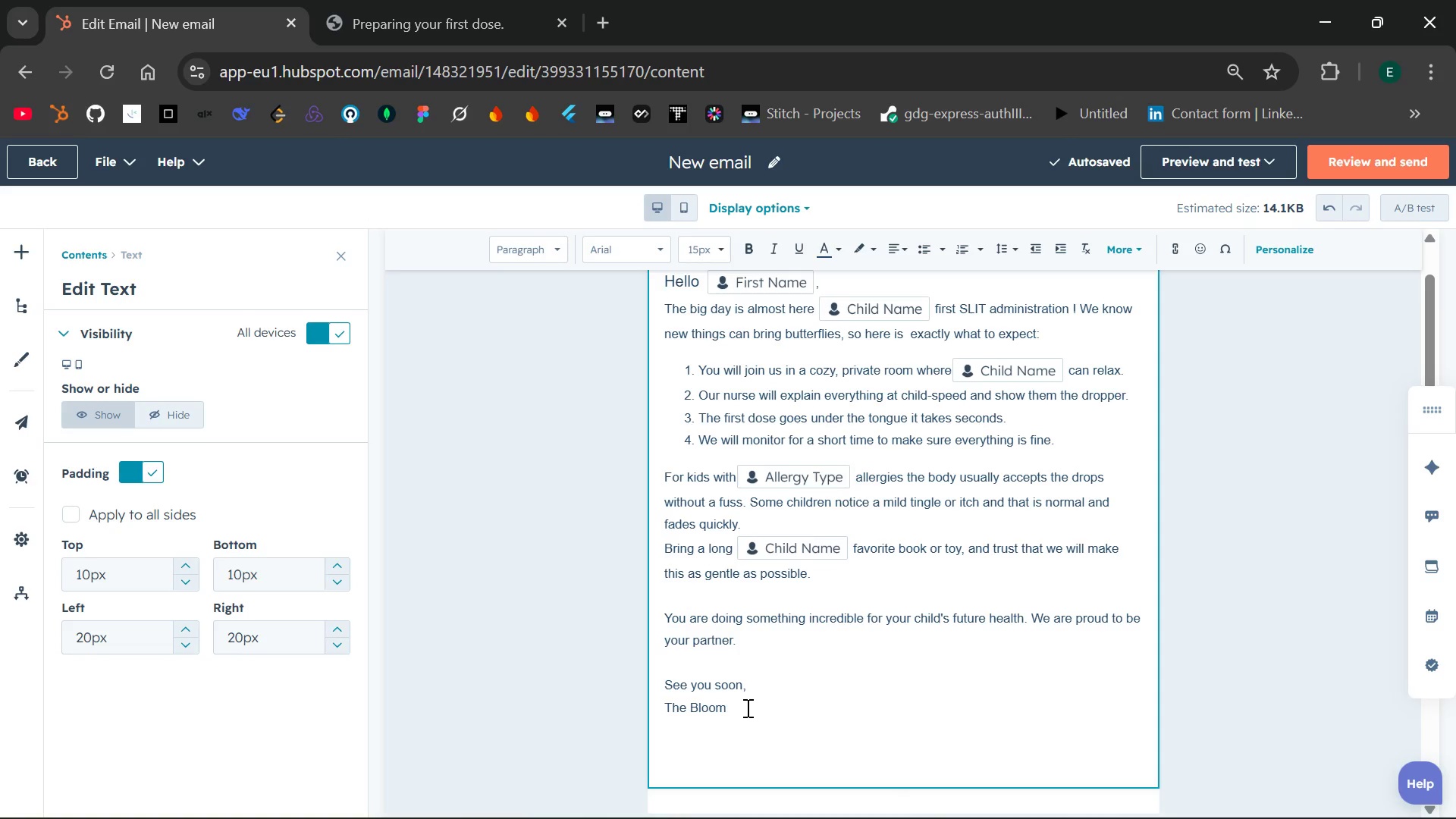 
wait(11.03)
 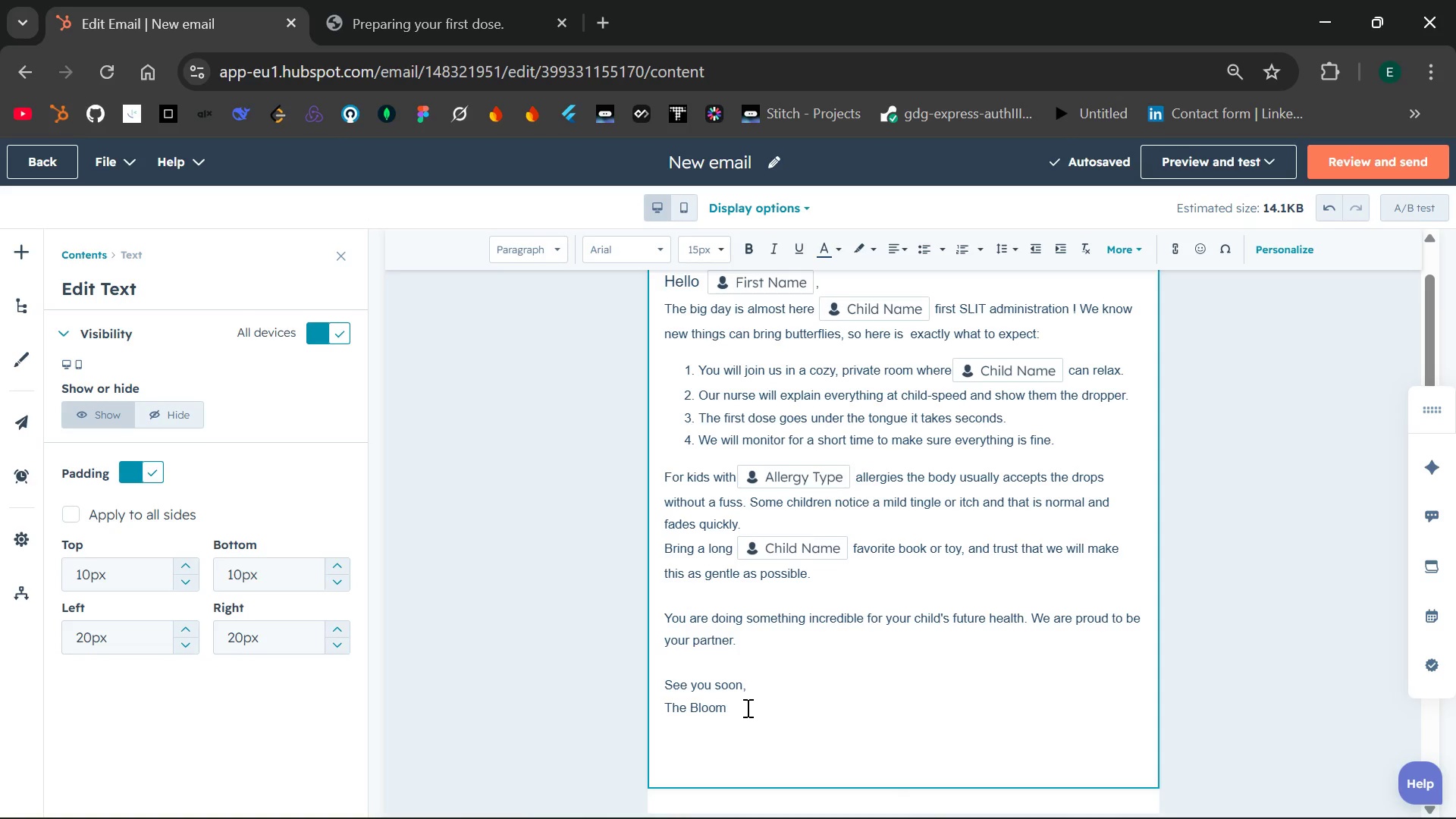 
type( Team)
 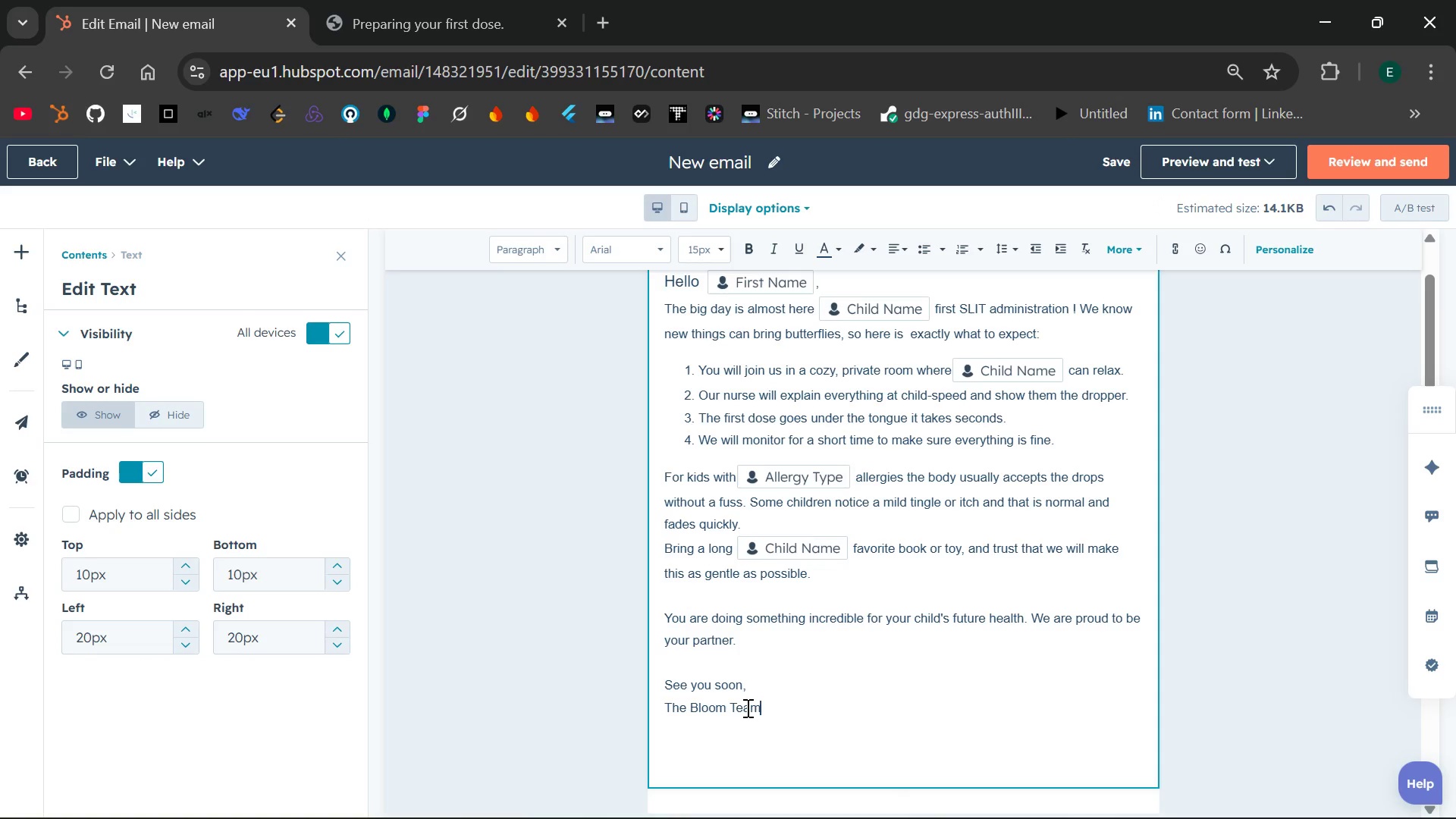 
key(Enter)
 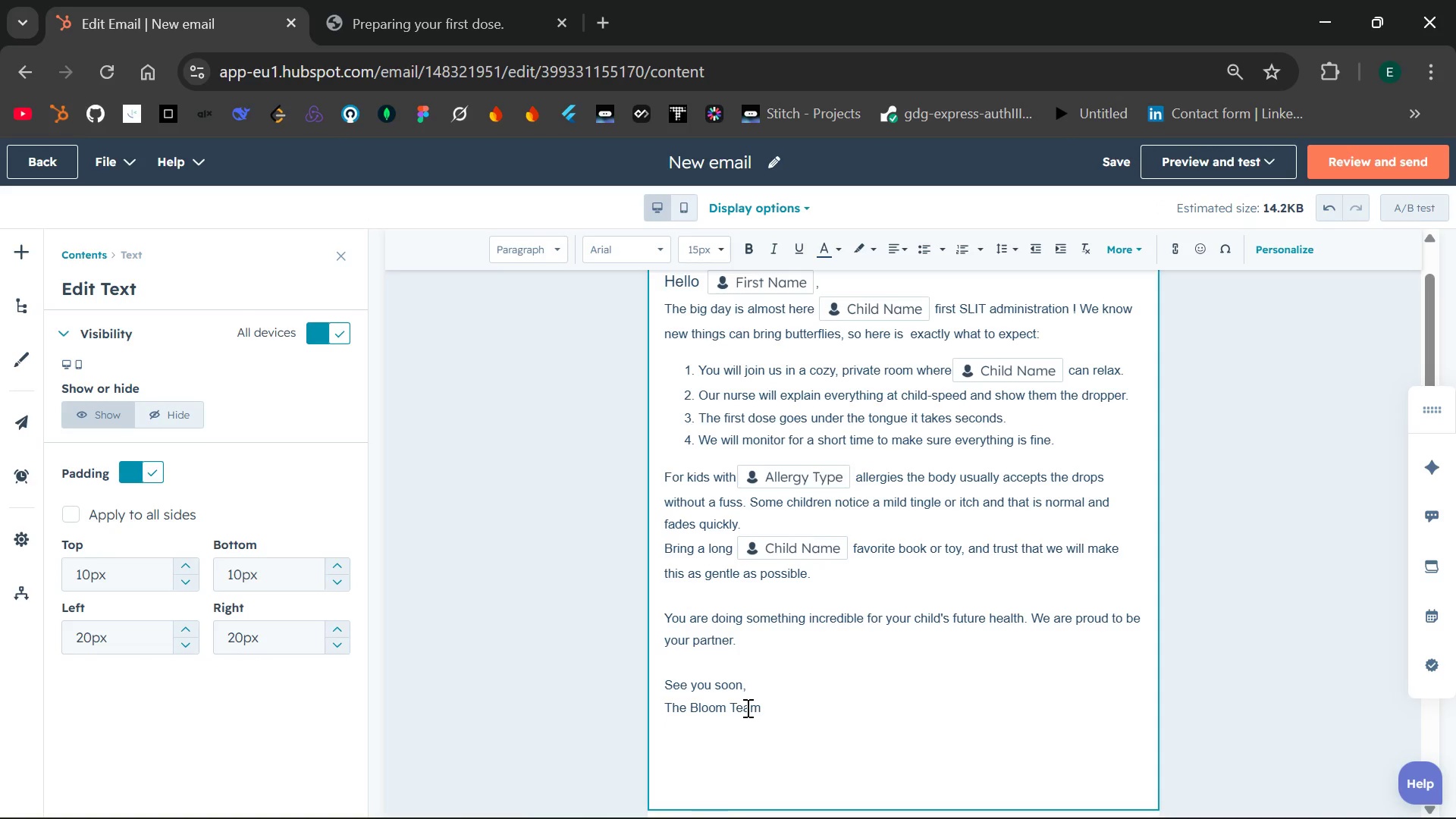 
type([confi)
key(Backspace)
key(Backspace)
key(Backspace)
key(Backspace)
key(Backspace)
type(Confirm)
 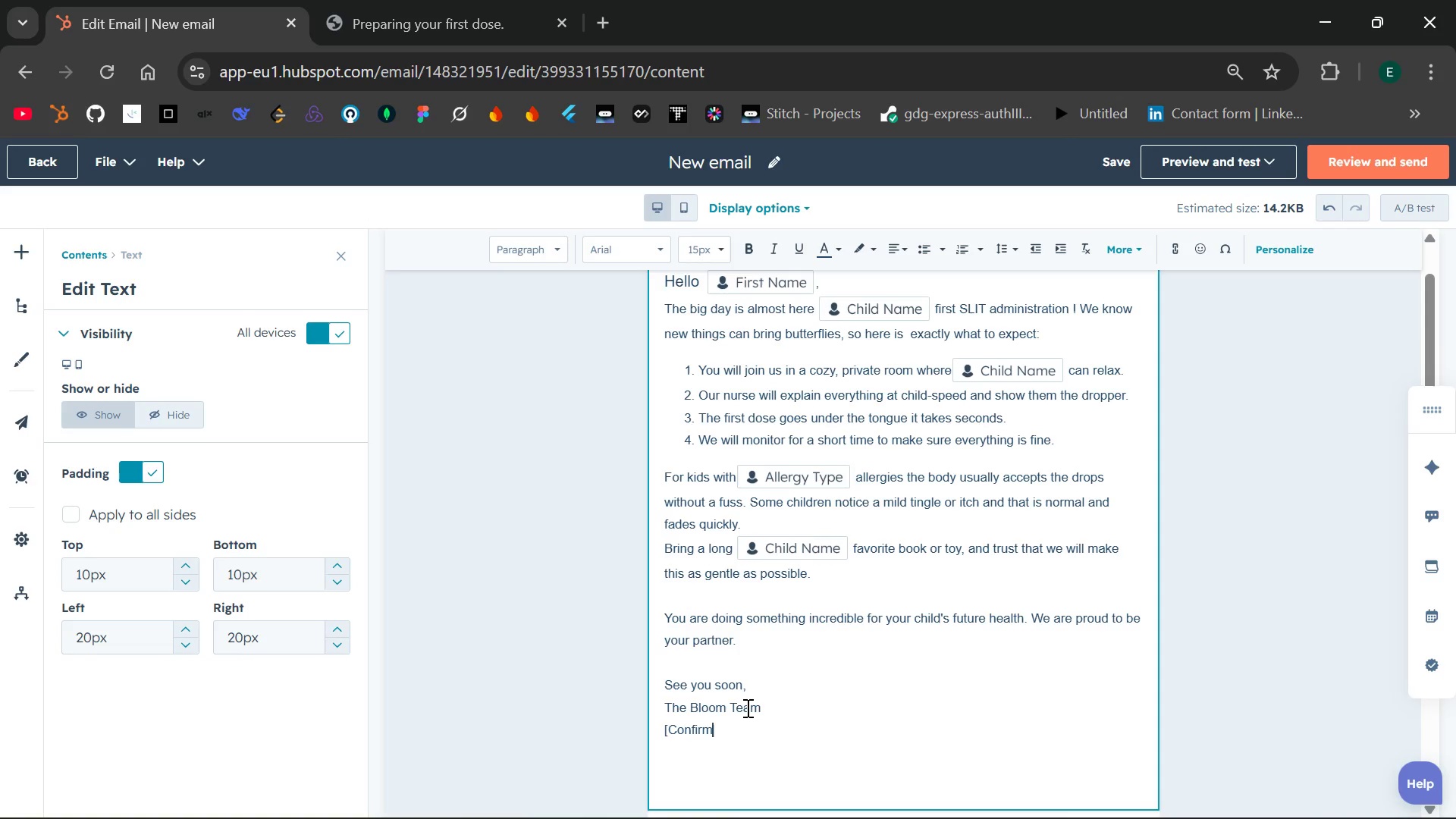 
wait(5.08)
 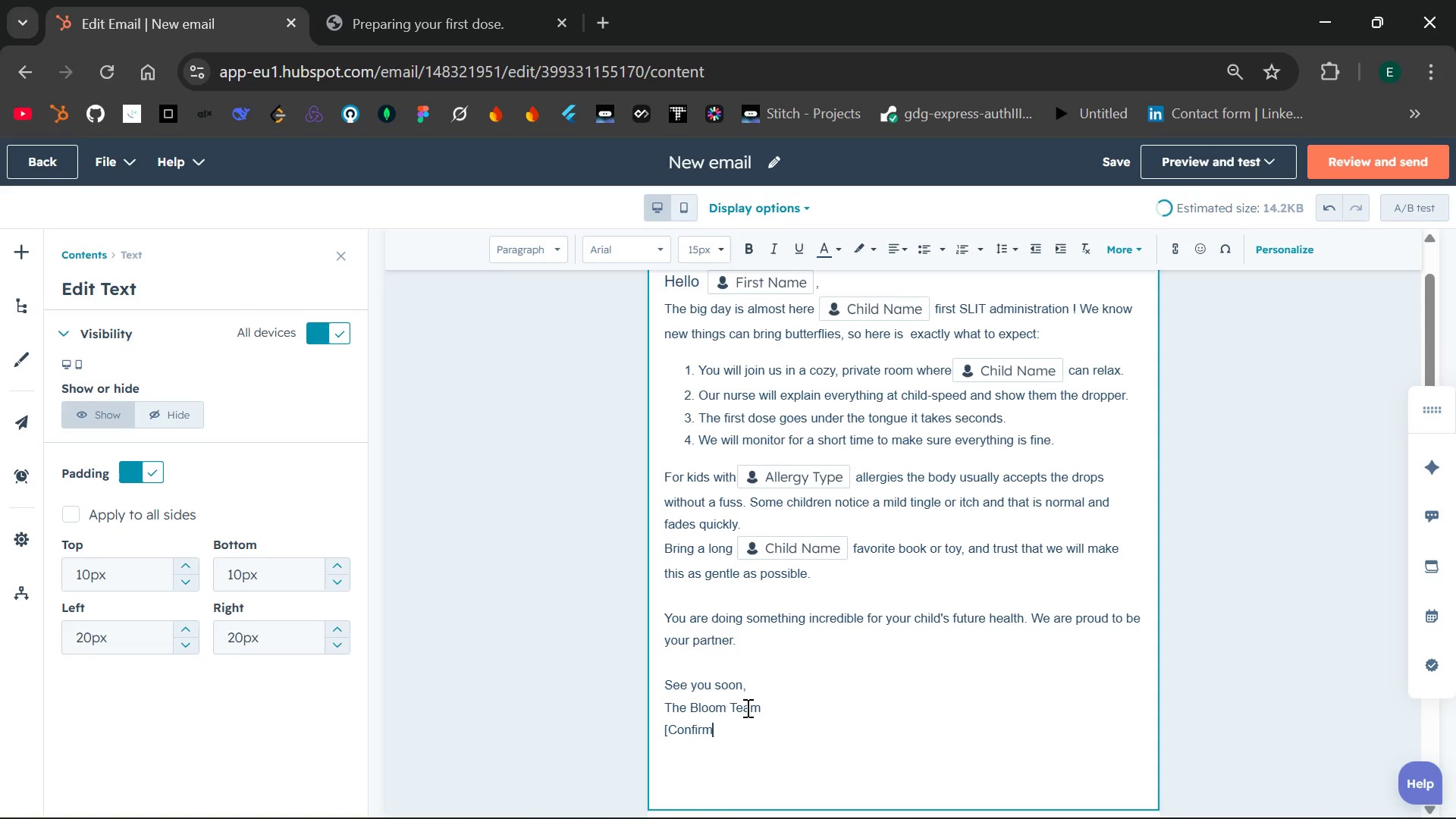 
type( Appointment ])
 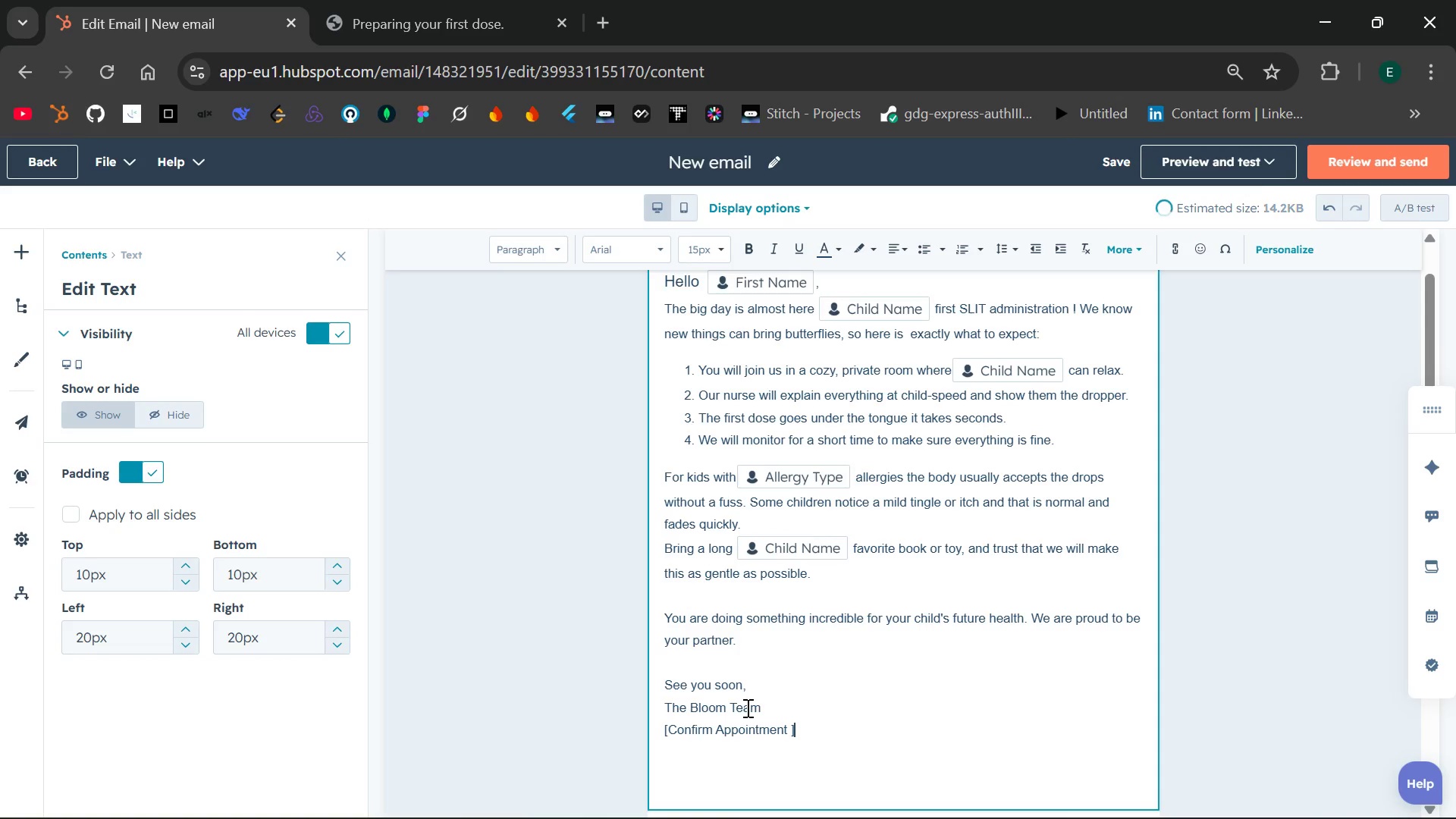 
wait(28.53)
 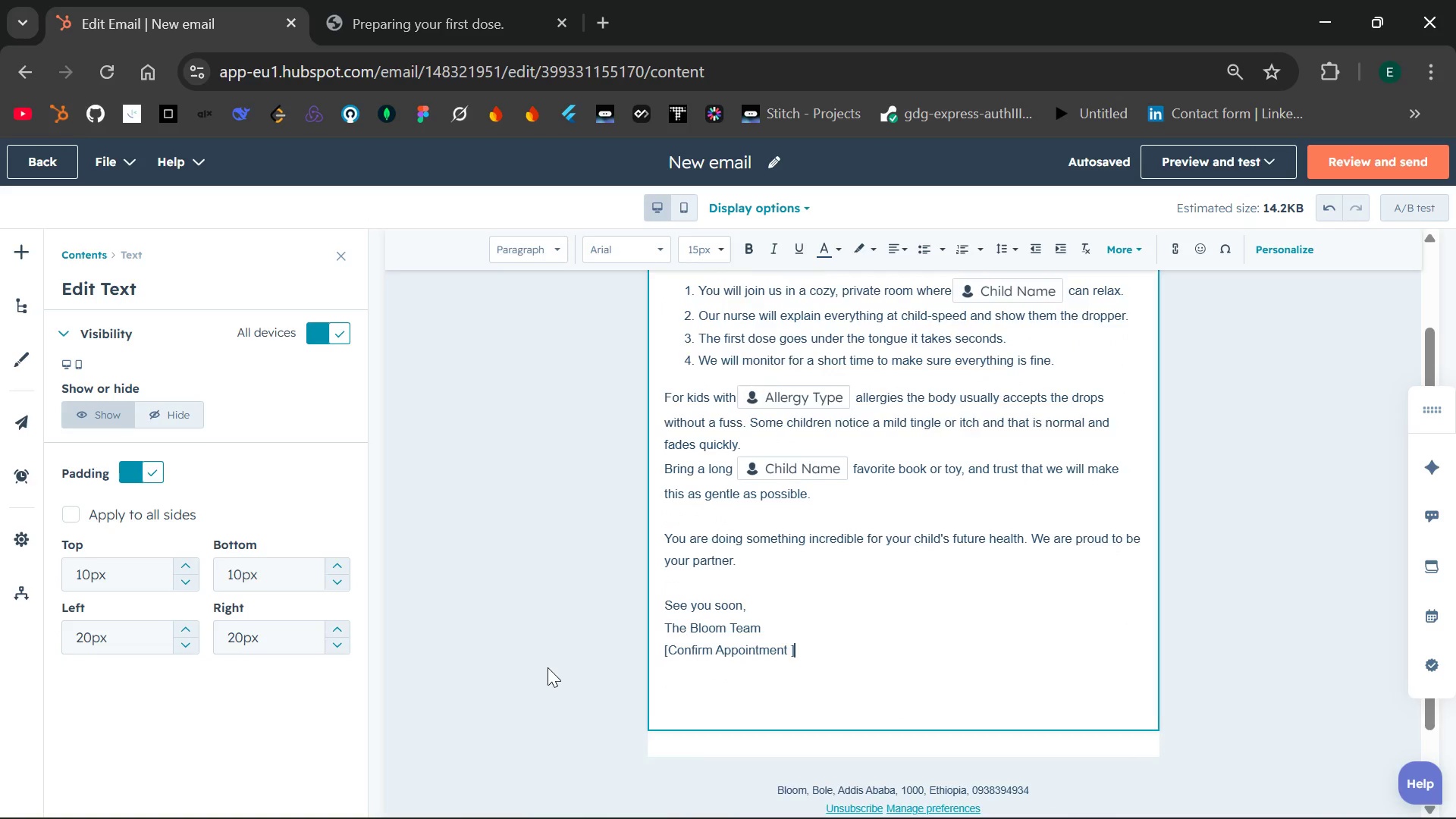 
left_click([27, 258])
 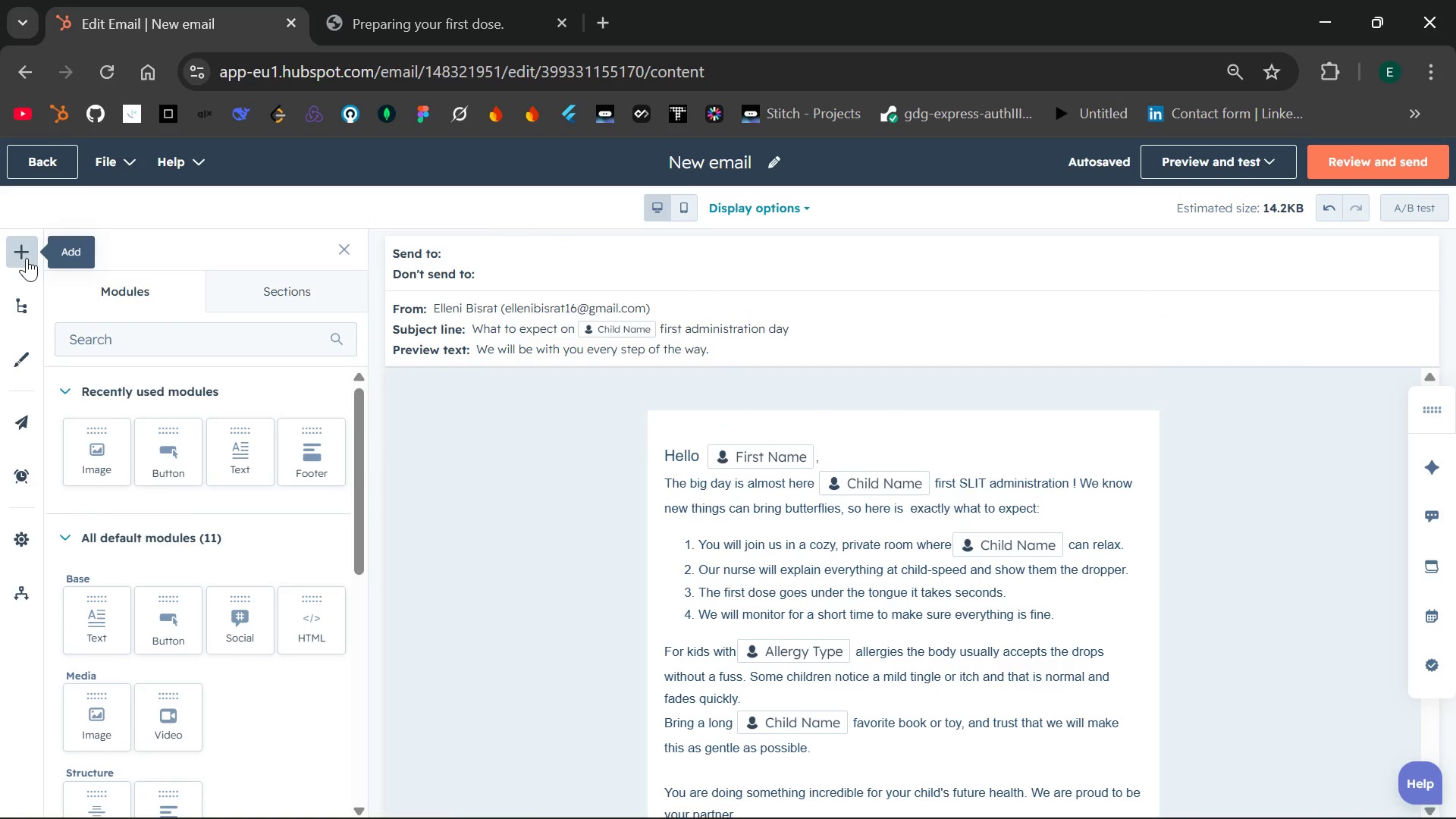 
wait(6.3)
 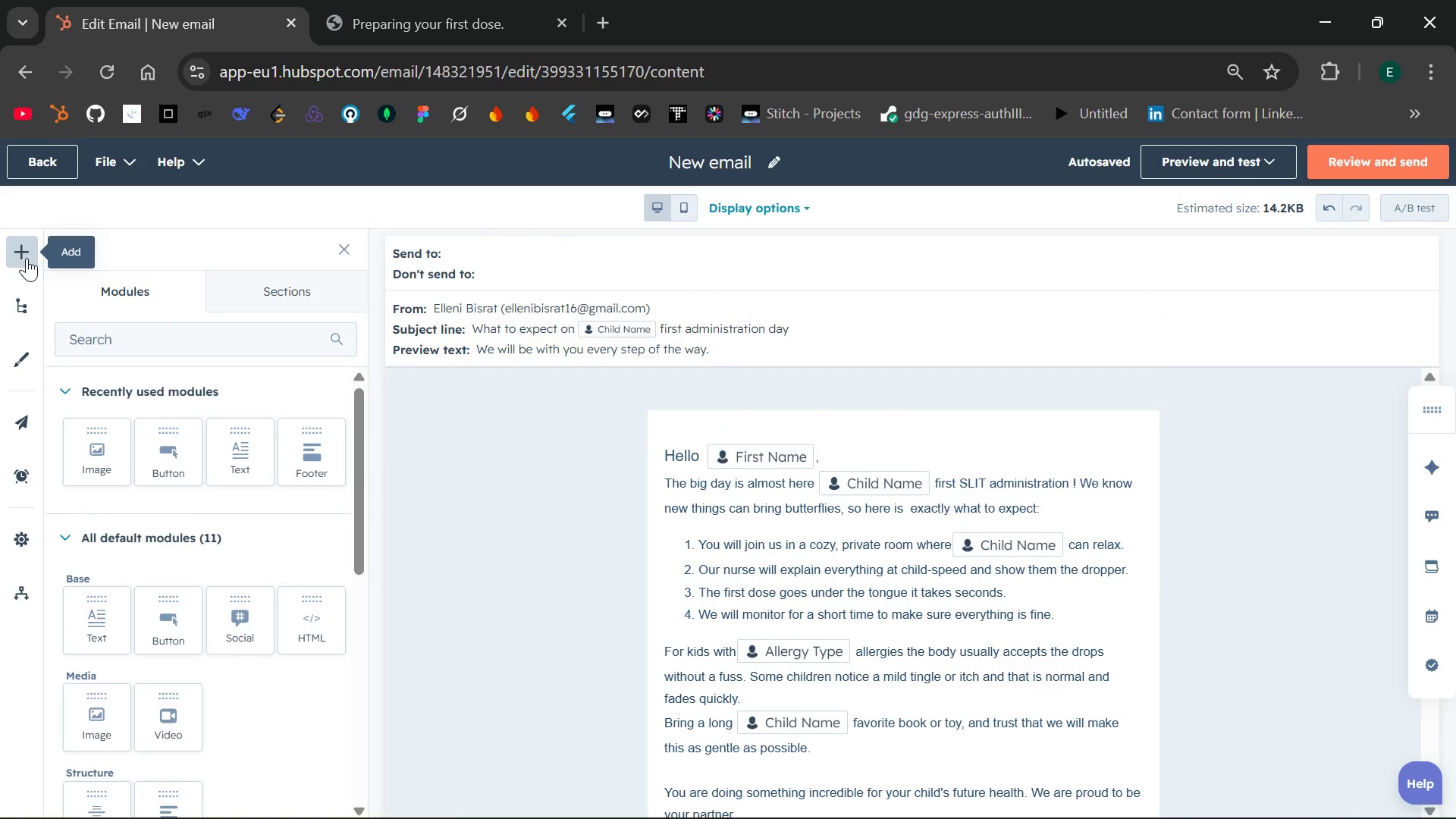 
left_click([27, 258])
 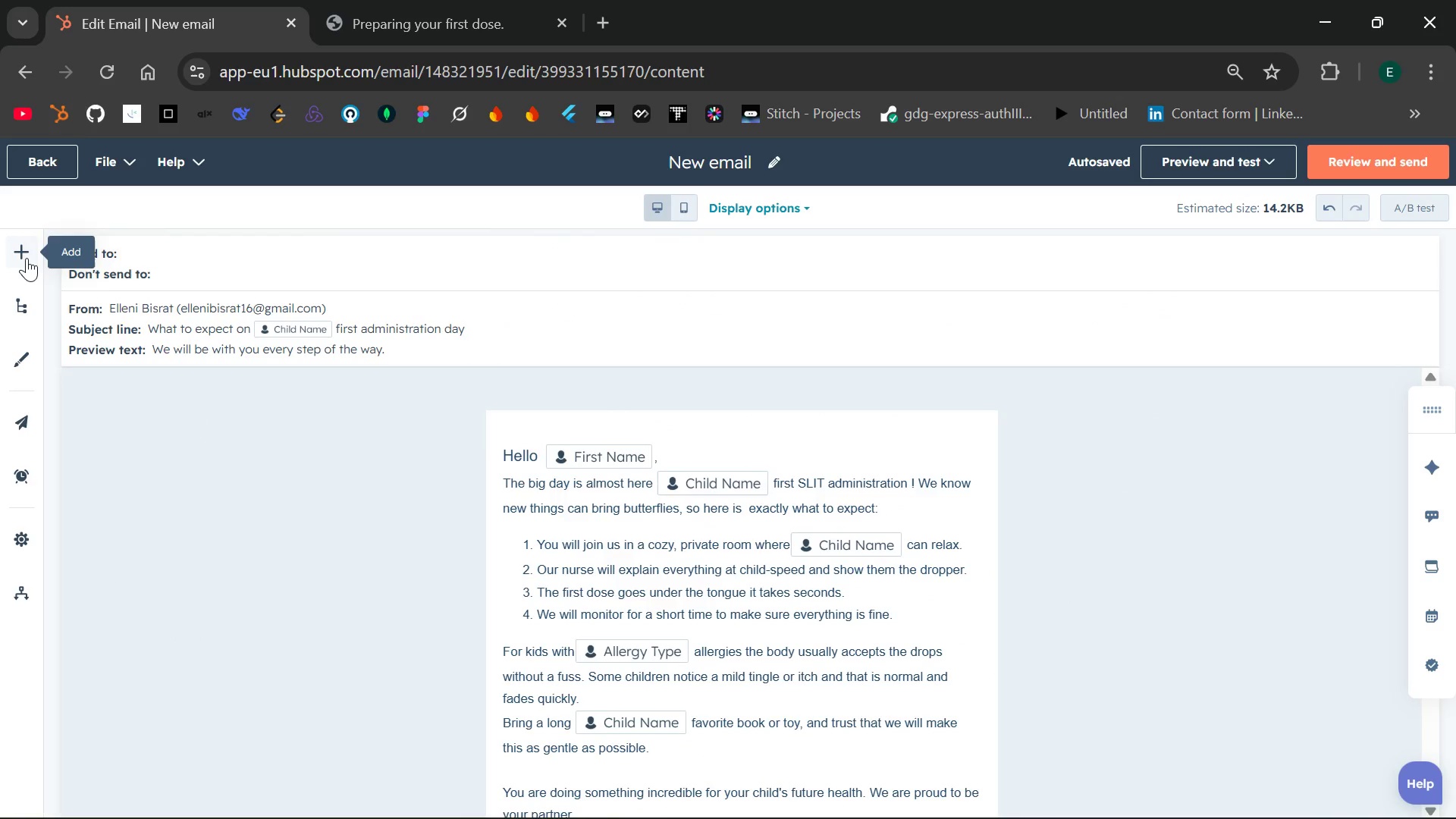 
left_click([27, 258])
 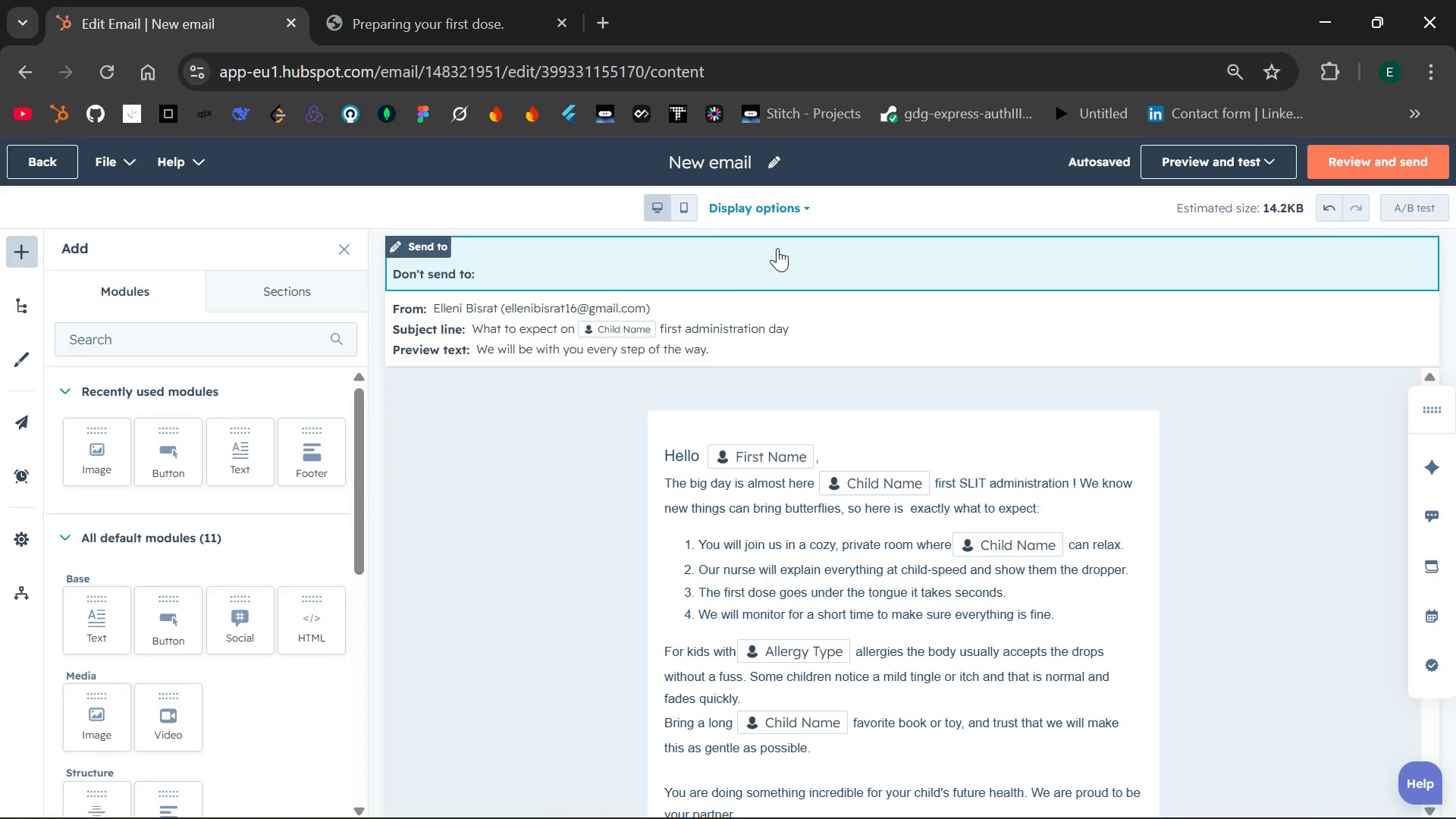 
wait(7.64)
 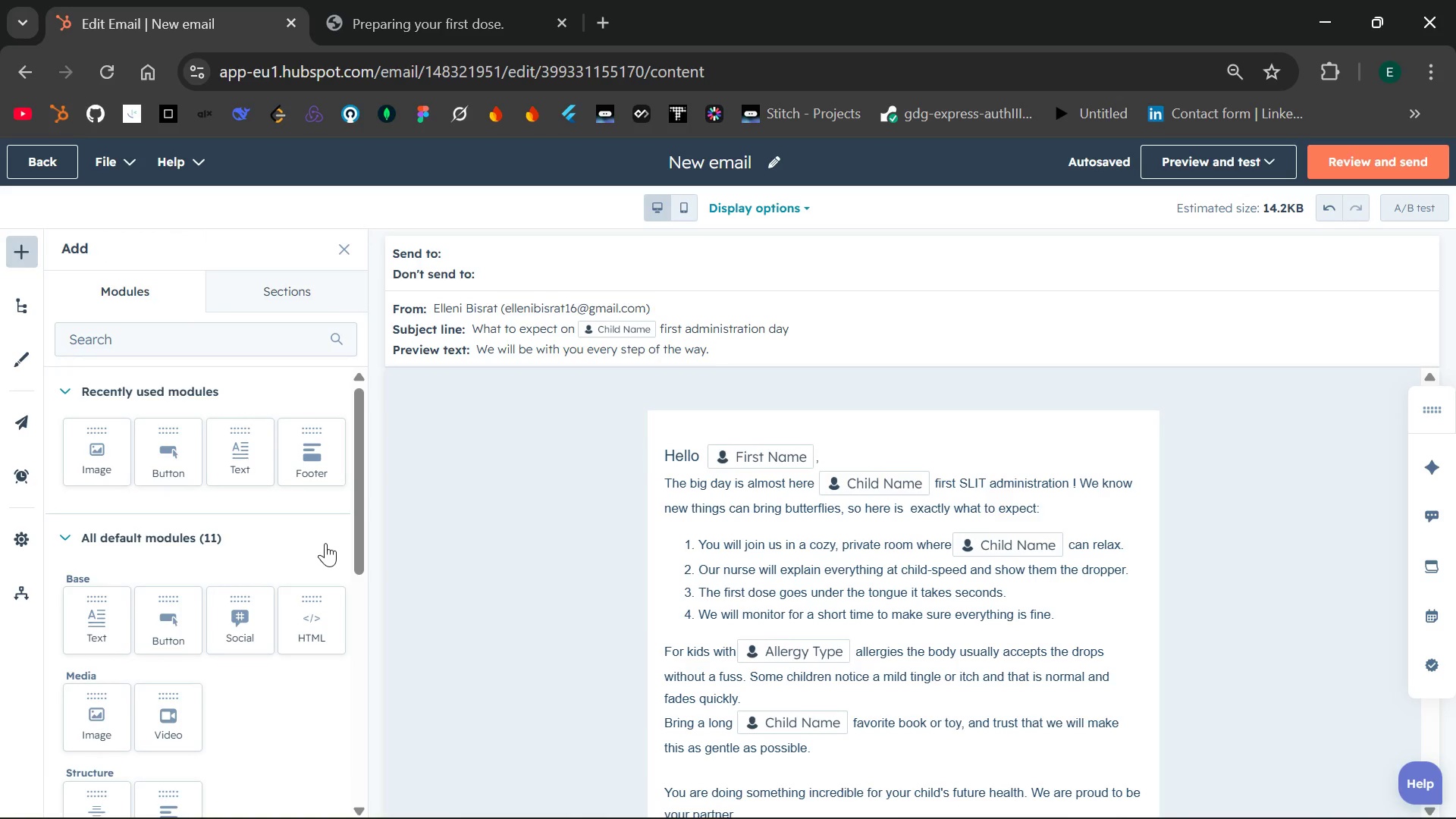 
left_click([739, 165])
 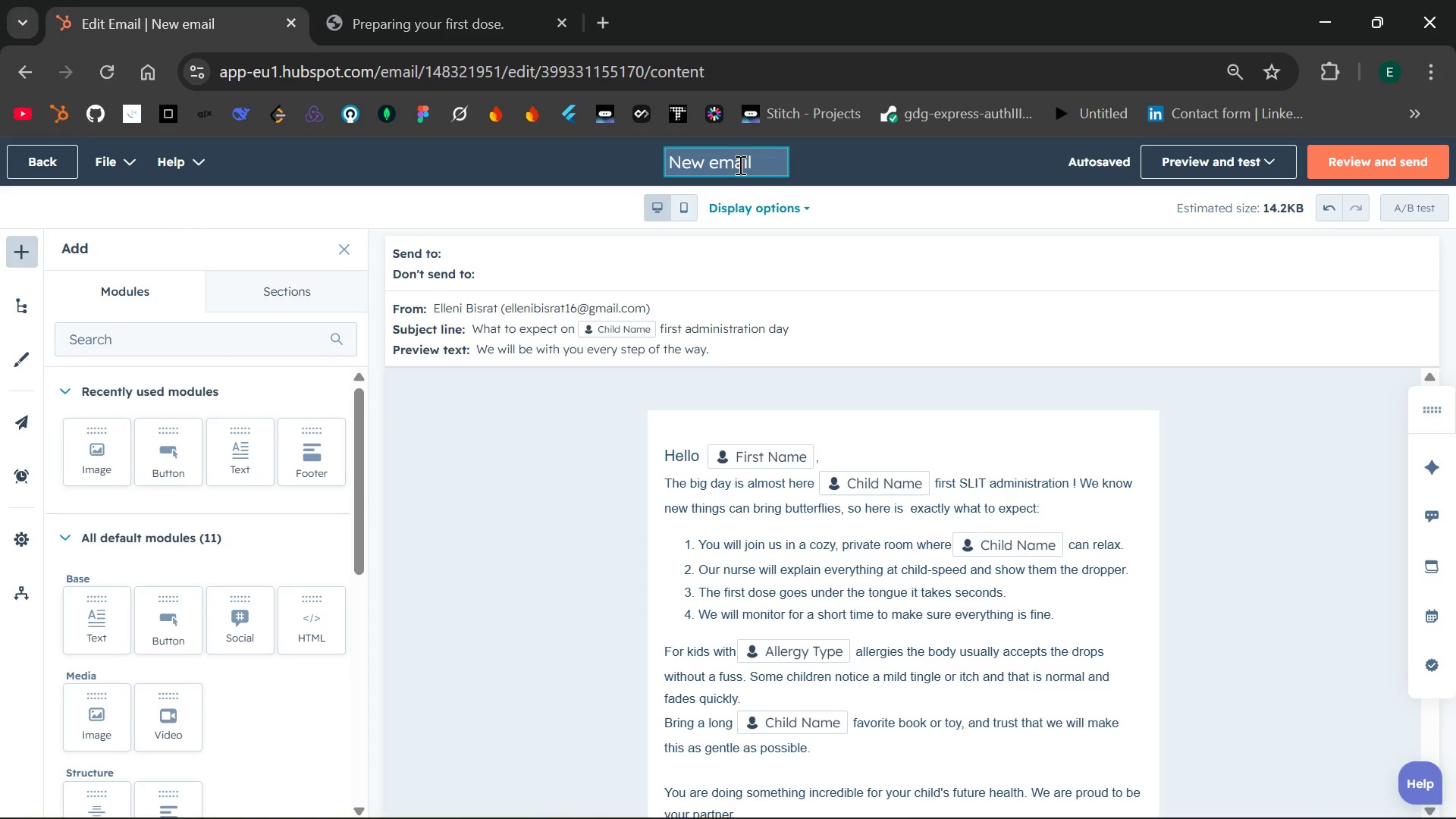 
key(ArrowRight)
 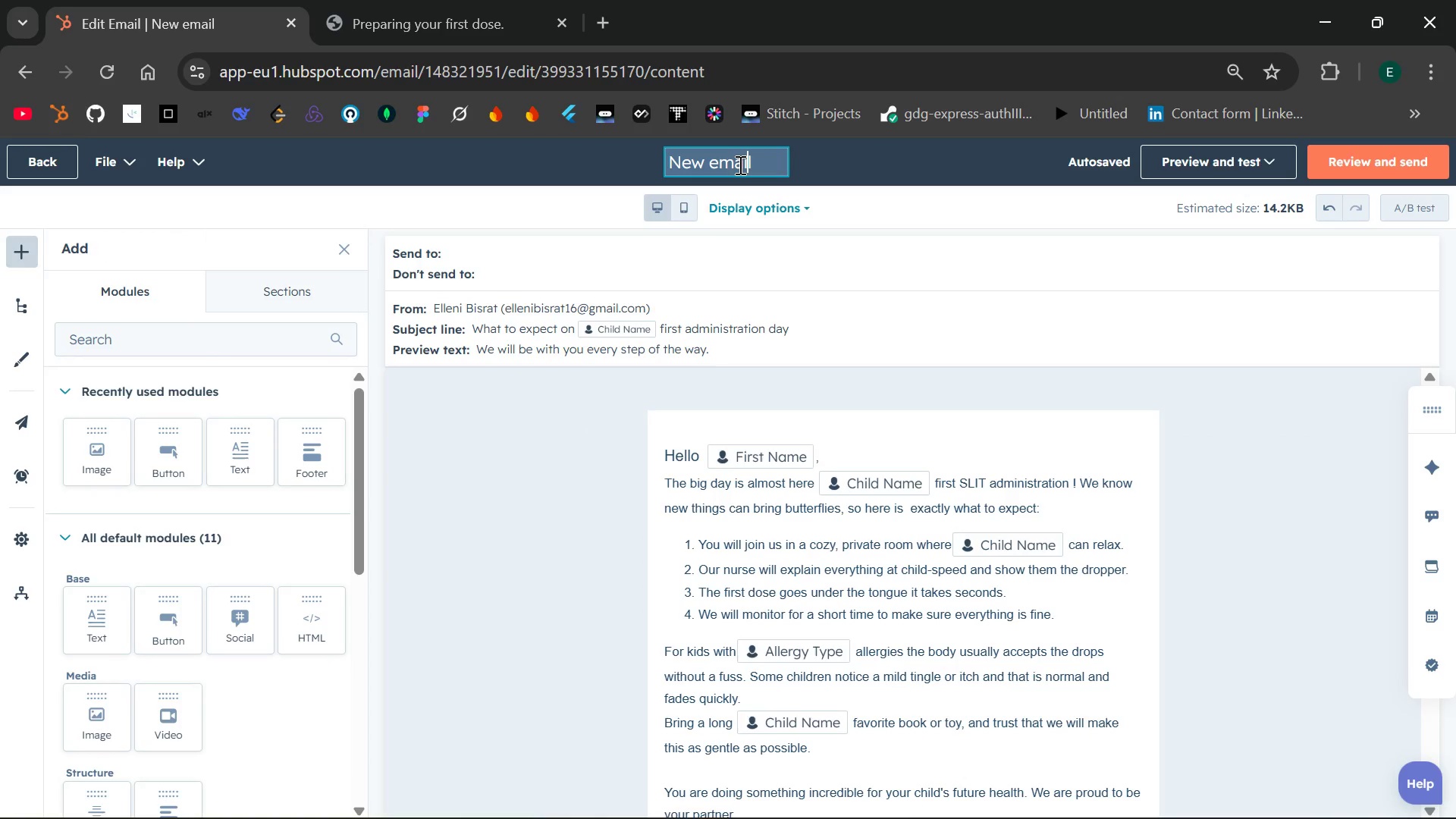 
key(ArrowRight)
 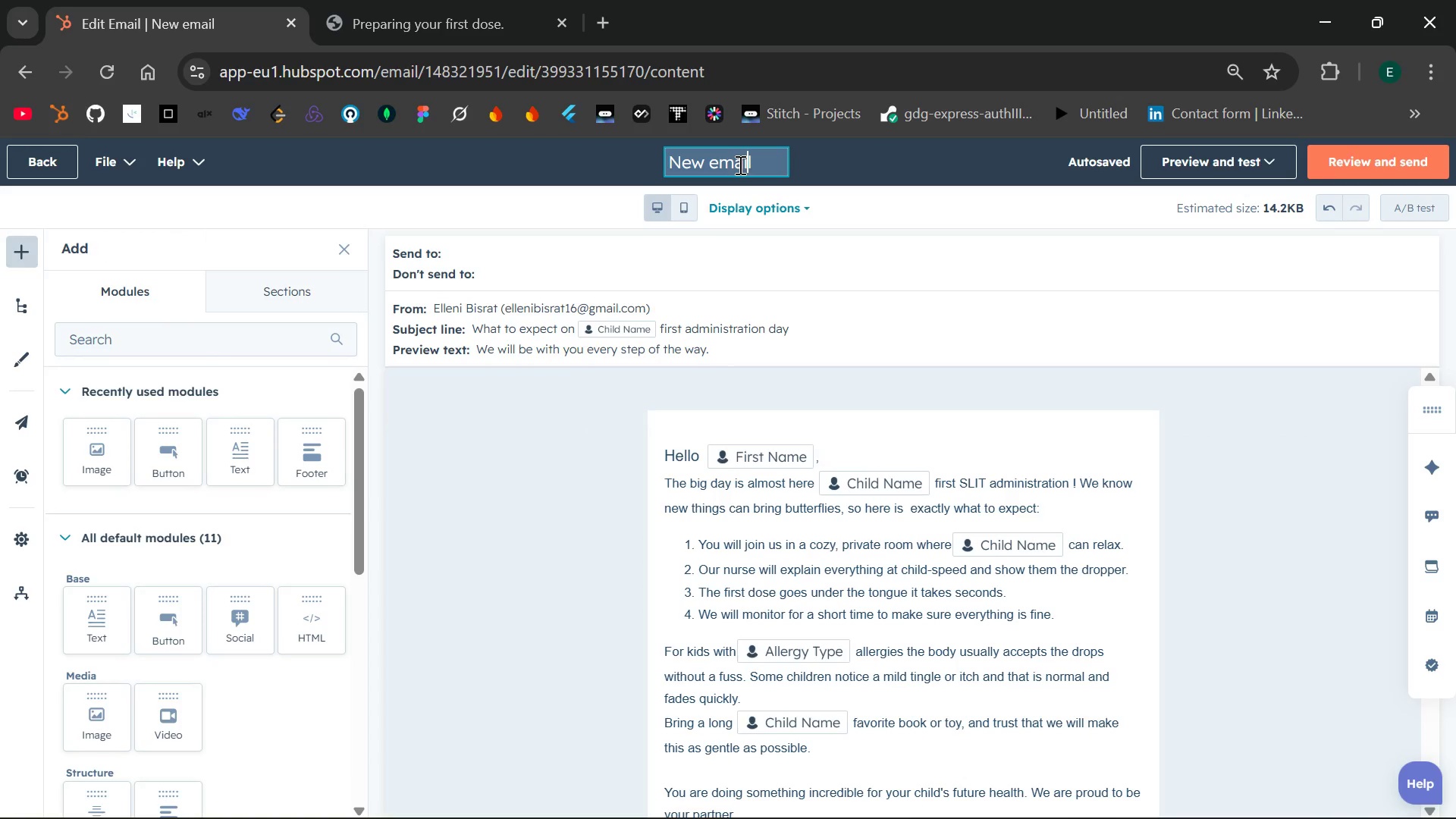 
key(ArrowRight)
 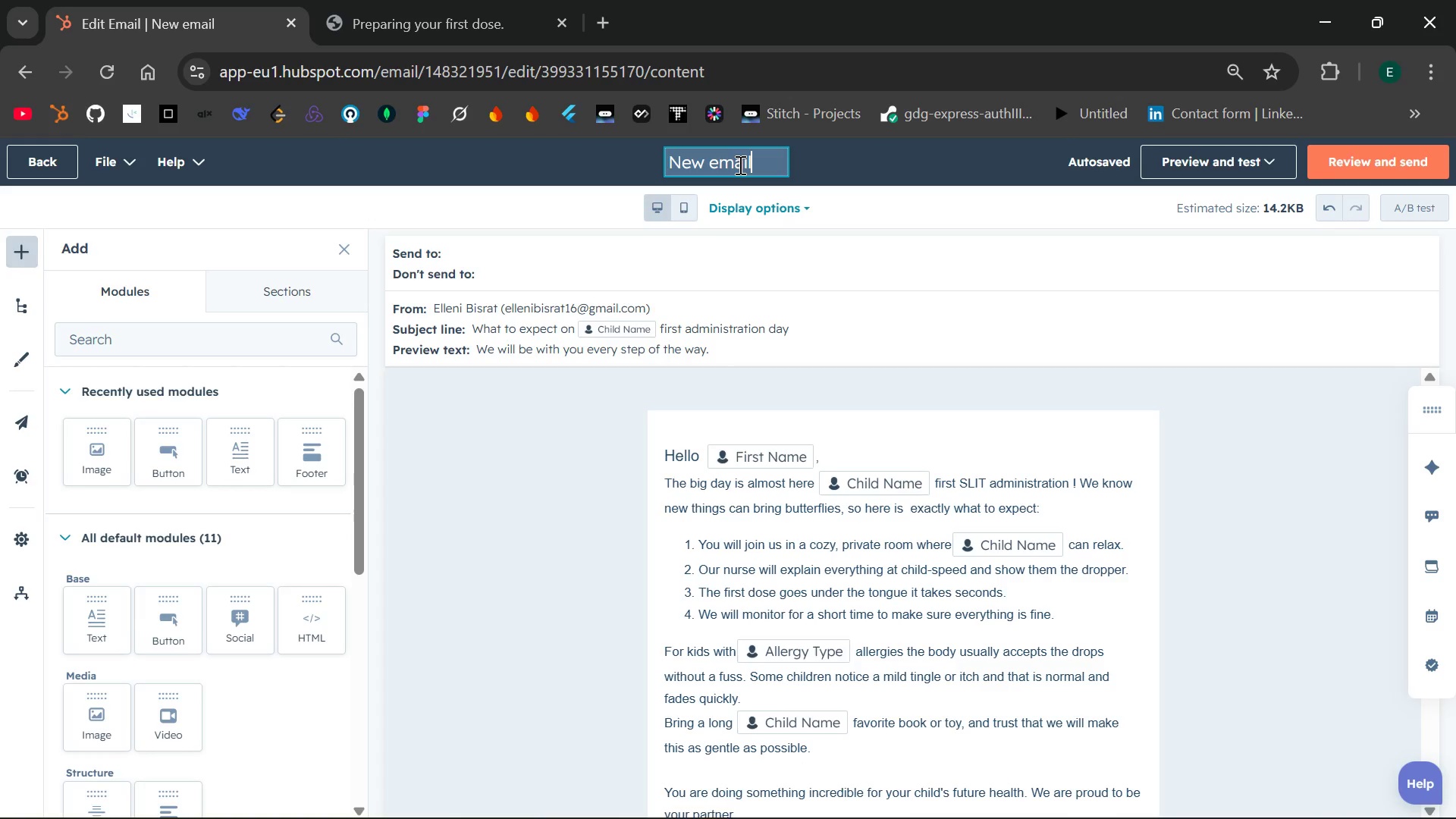 
key(Backspace)
key(Backspace)
key(Backspace)
key(Backspace)
key(Backspace)
key(Backspace)
key(Backspace)
key(Backspace)
key(Backspace)
type(FIrst ADmi)
 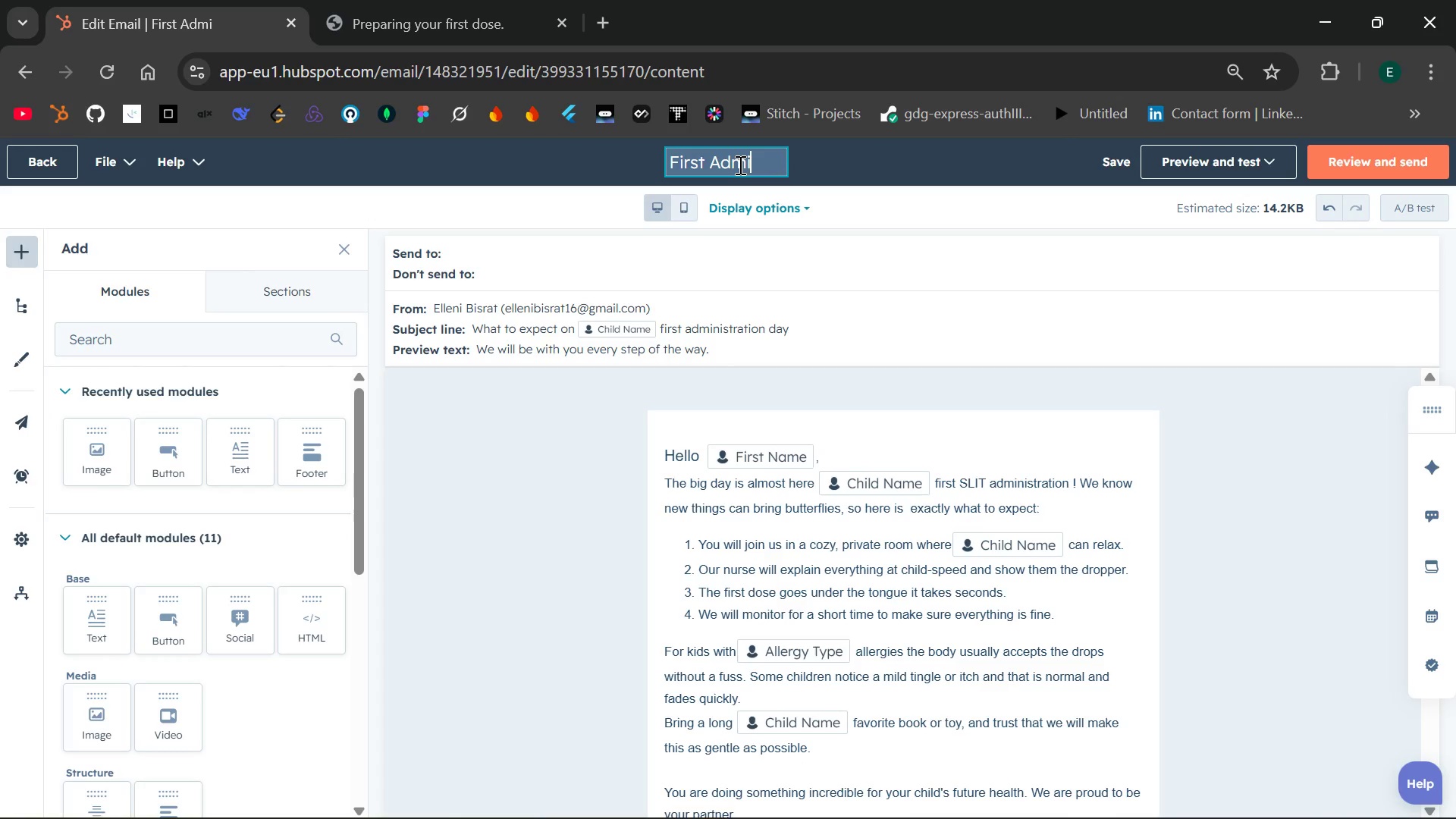 
type(nistration DAy)
 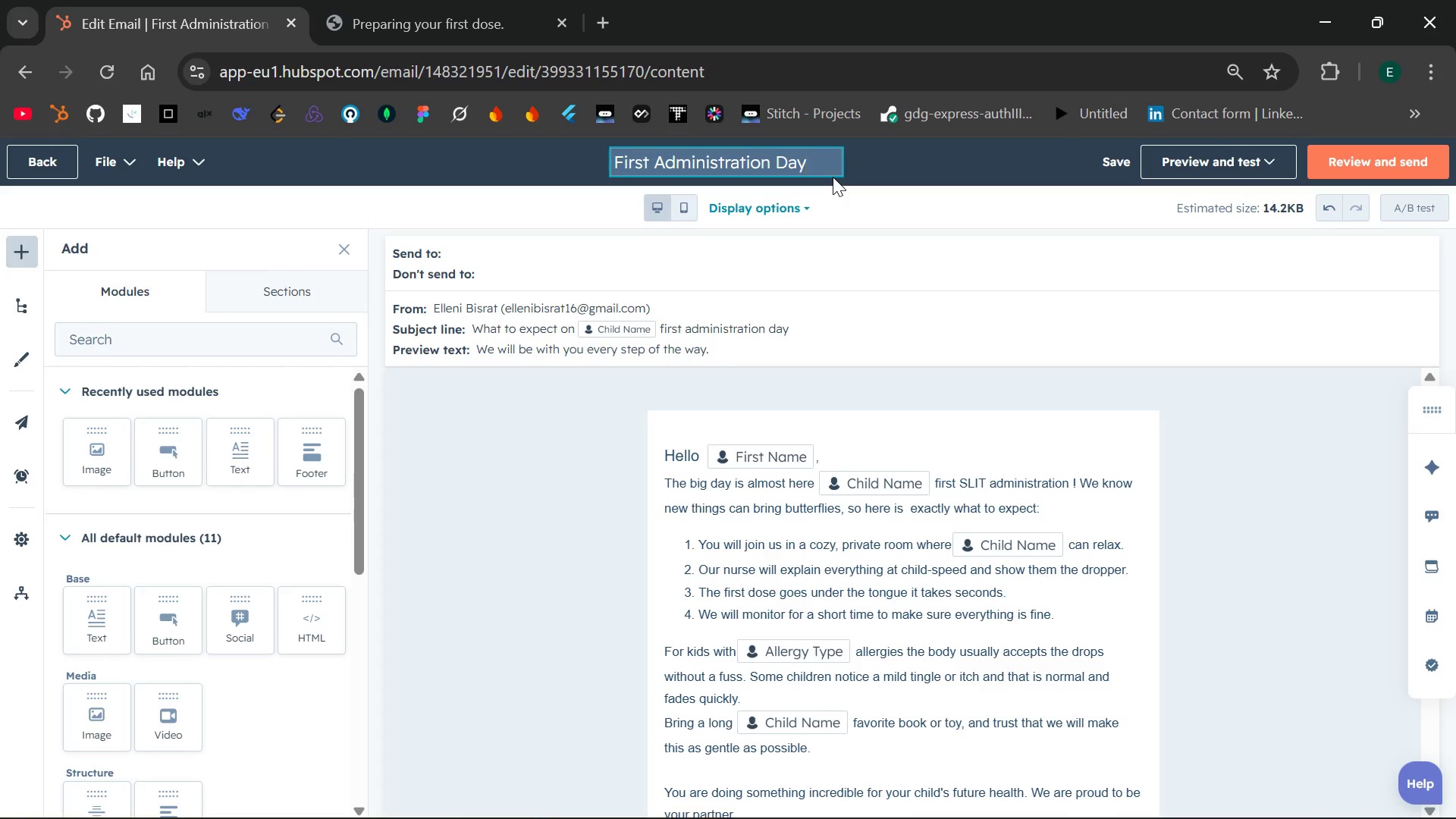 
left_click([872, 251])
 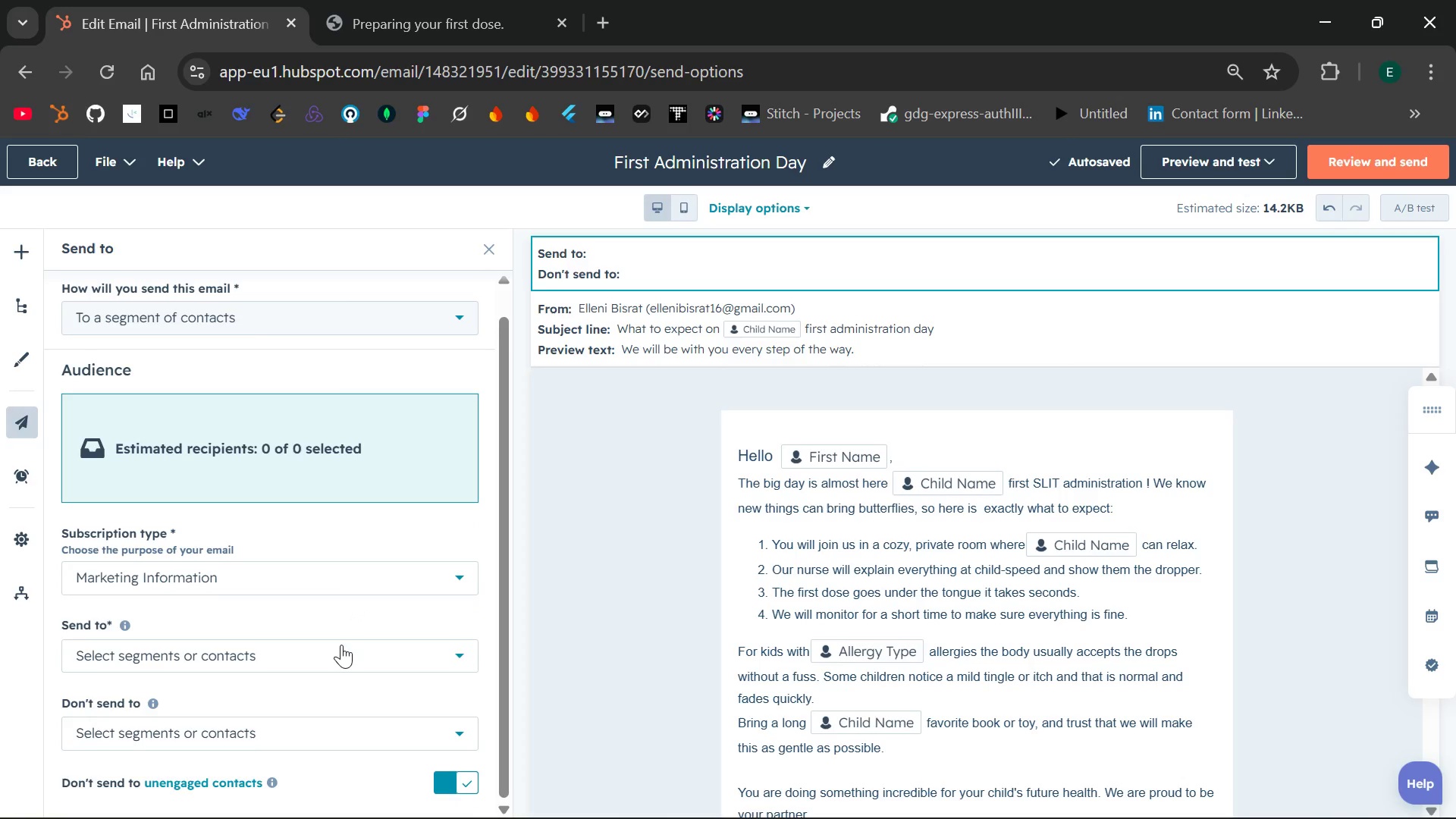 
left_click([362, 665])
 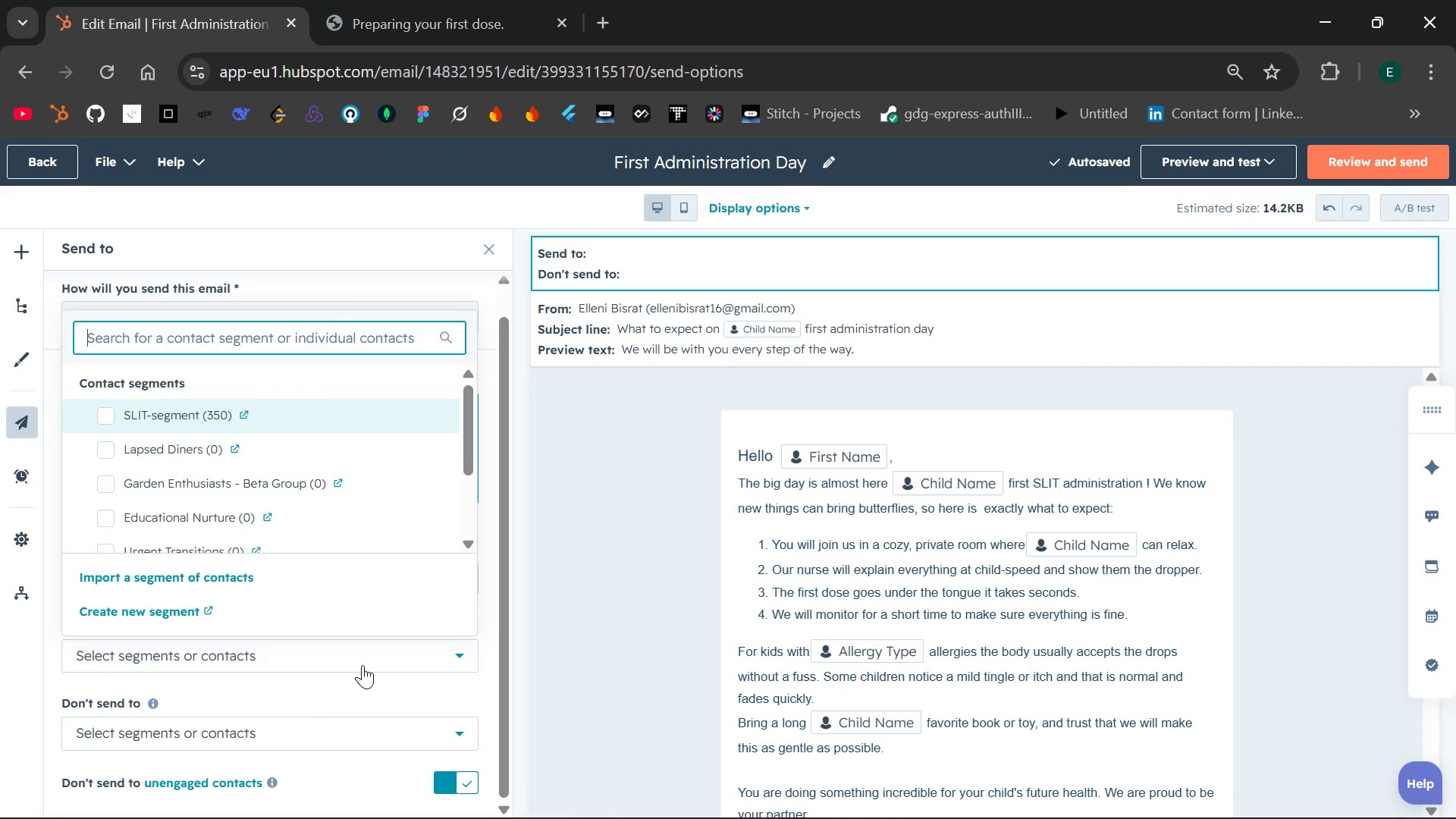 
mouse_move([336, 472])
 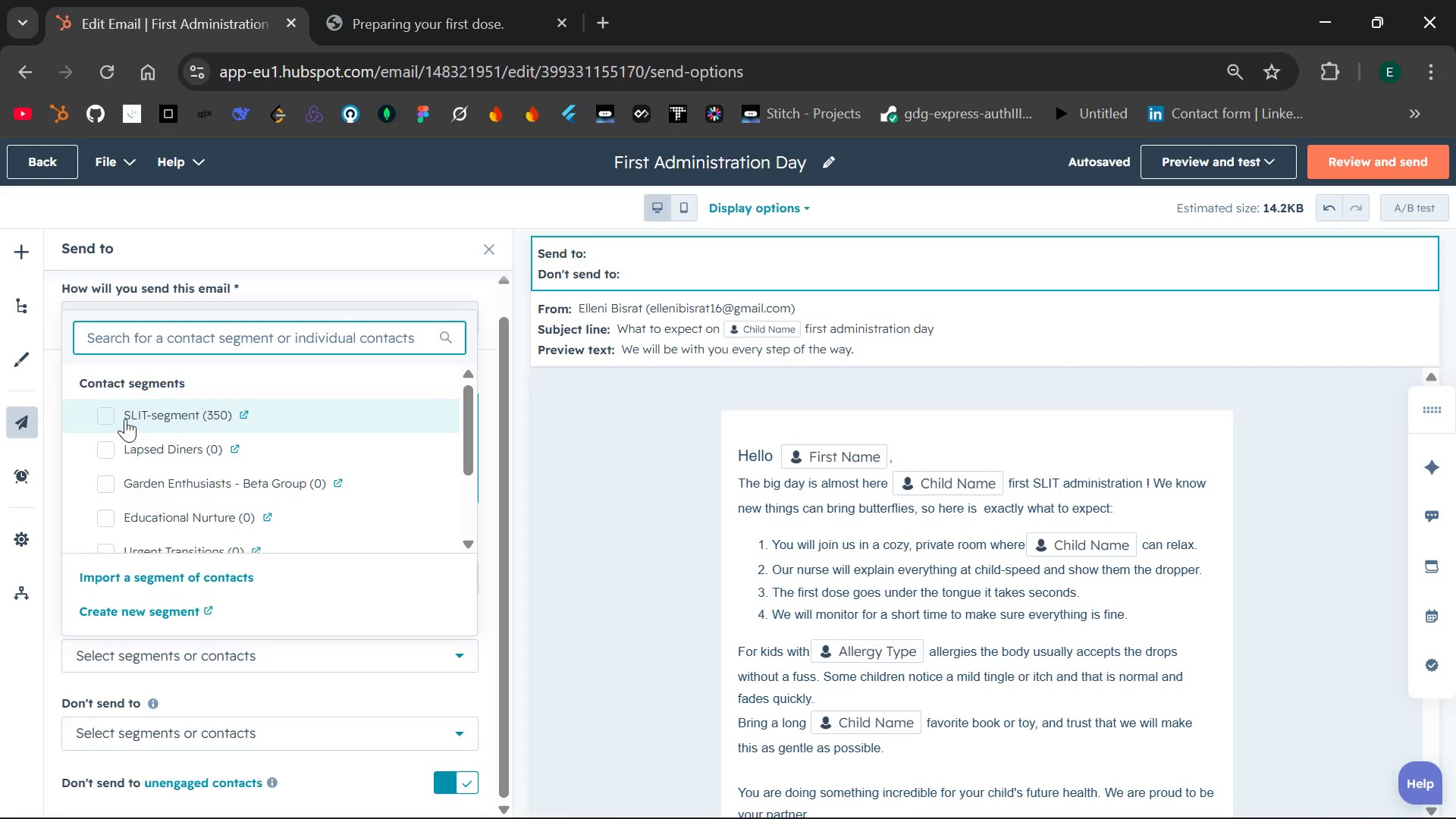 
left_click([125, 419])
 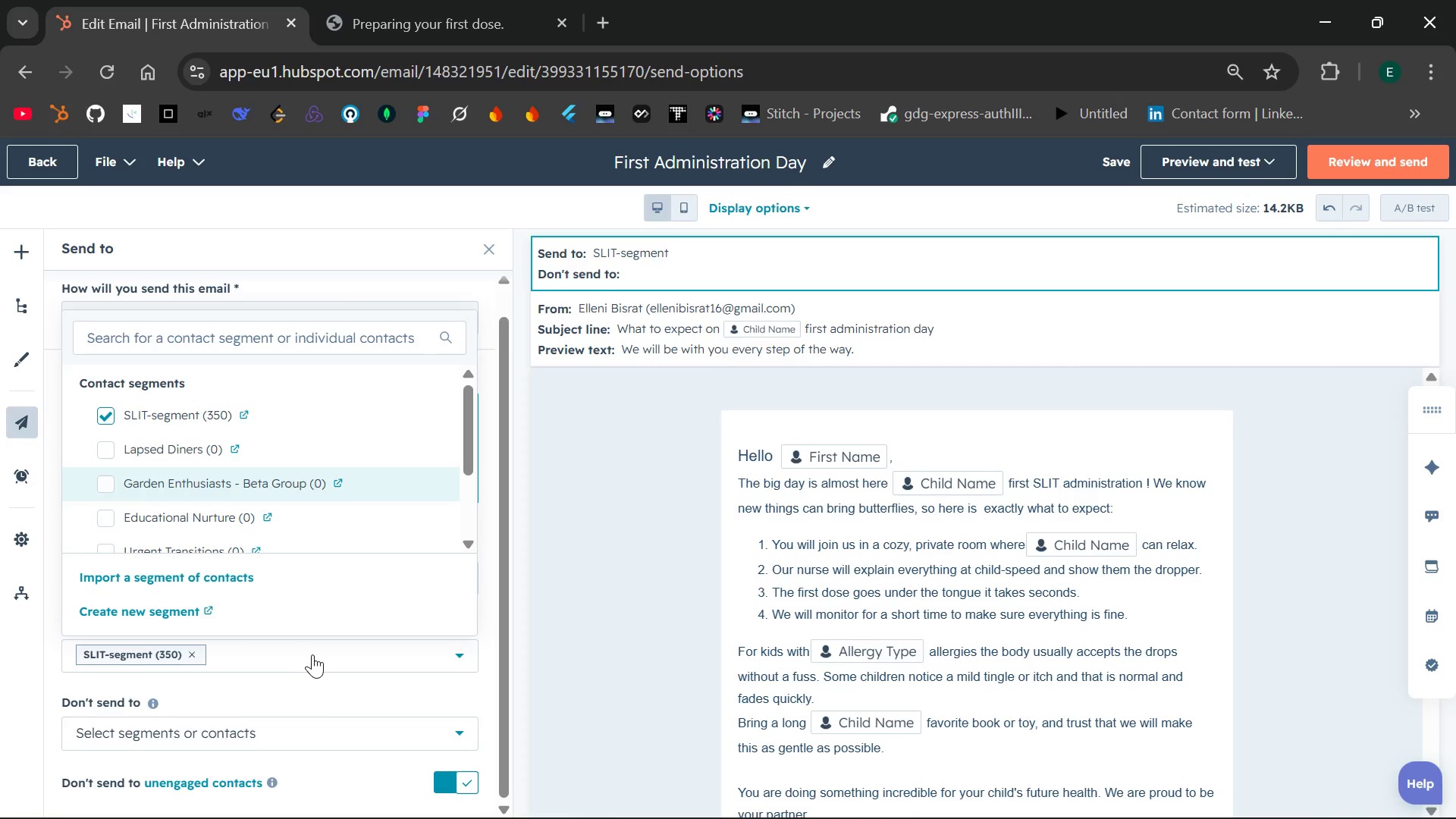 
left_click([315, 654])
 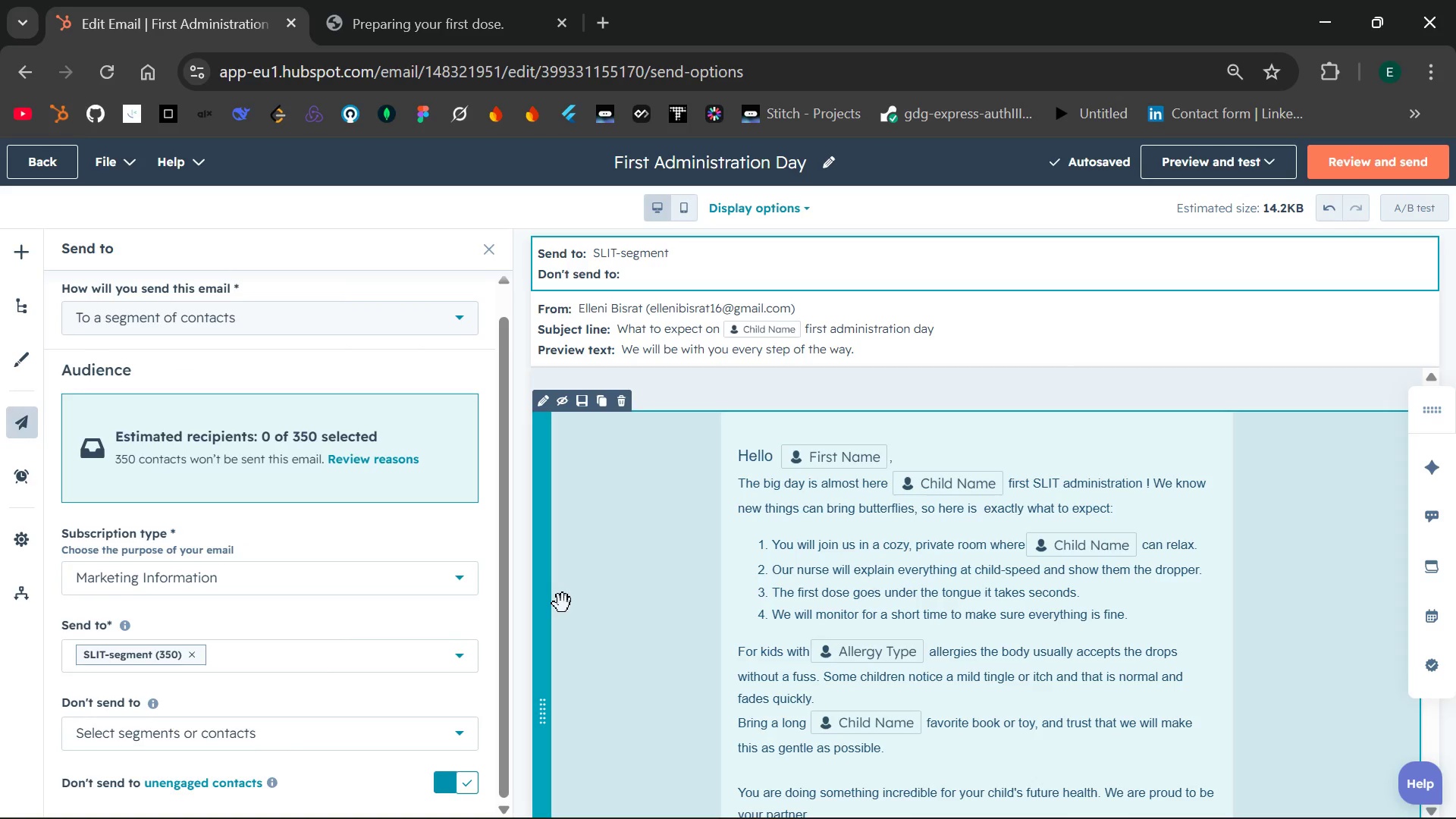 
wait(9.39)
 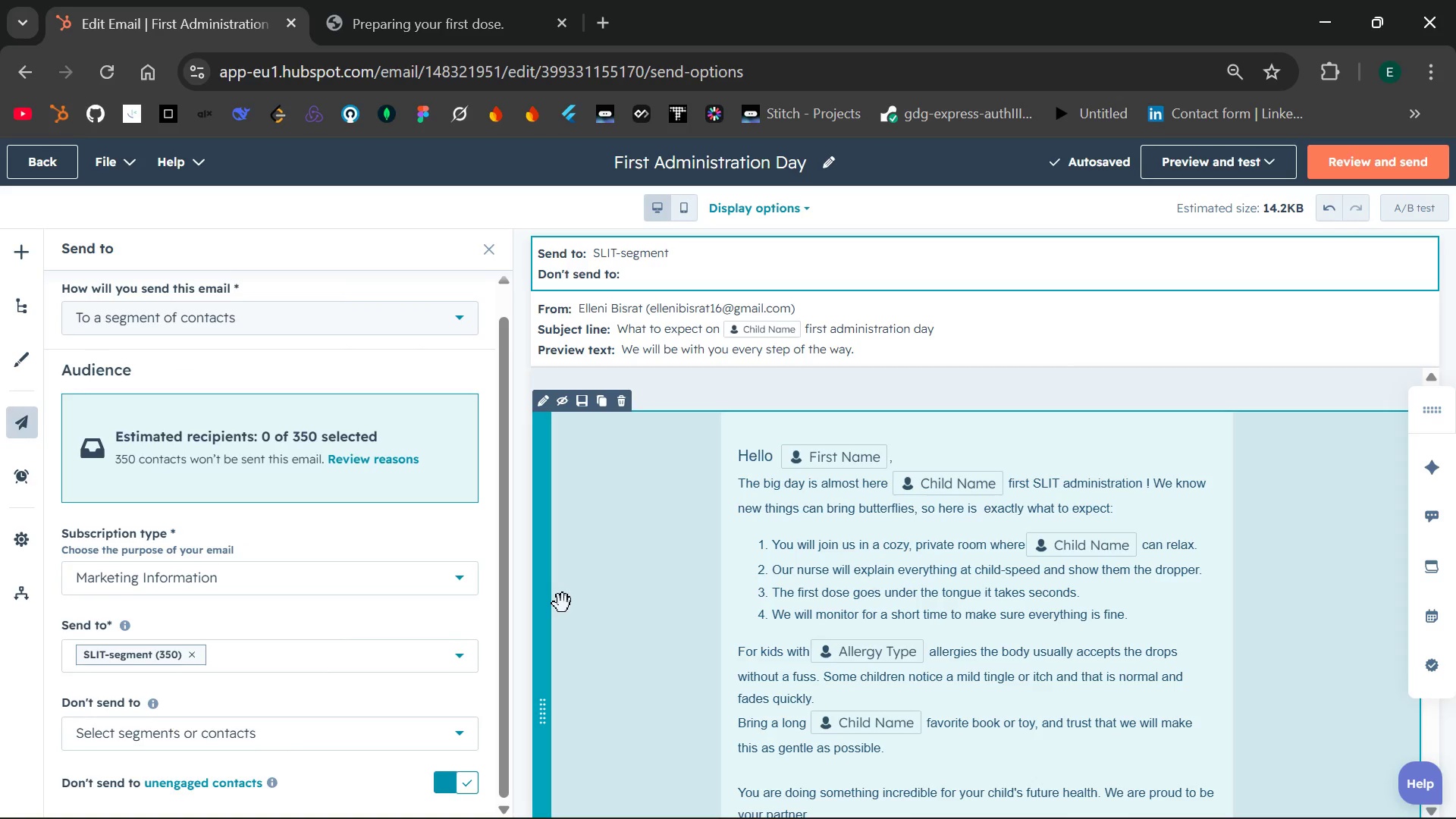 
left_click([607, 587])
 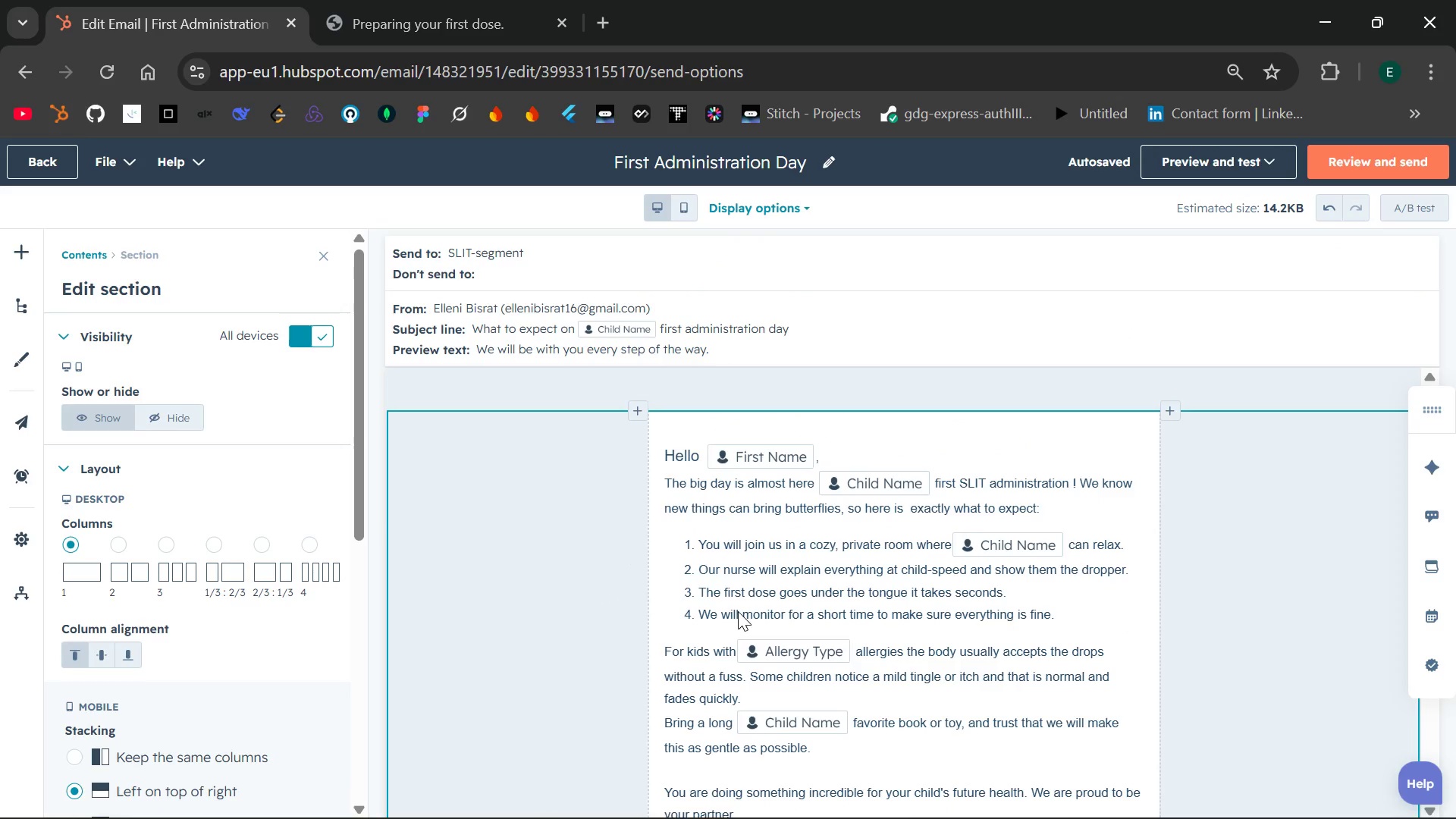 
wait(15.64)
 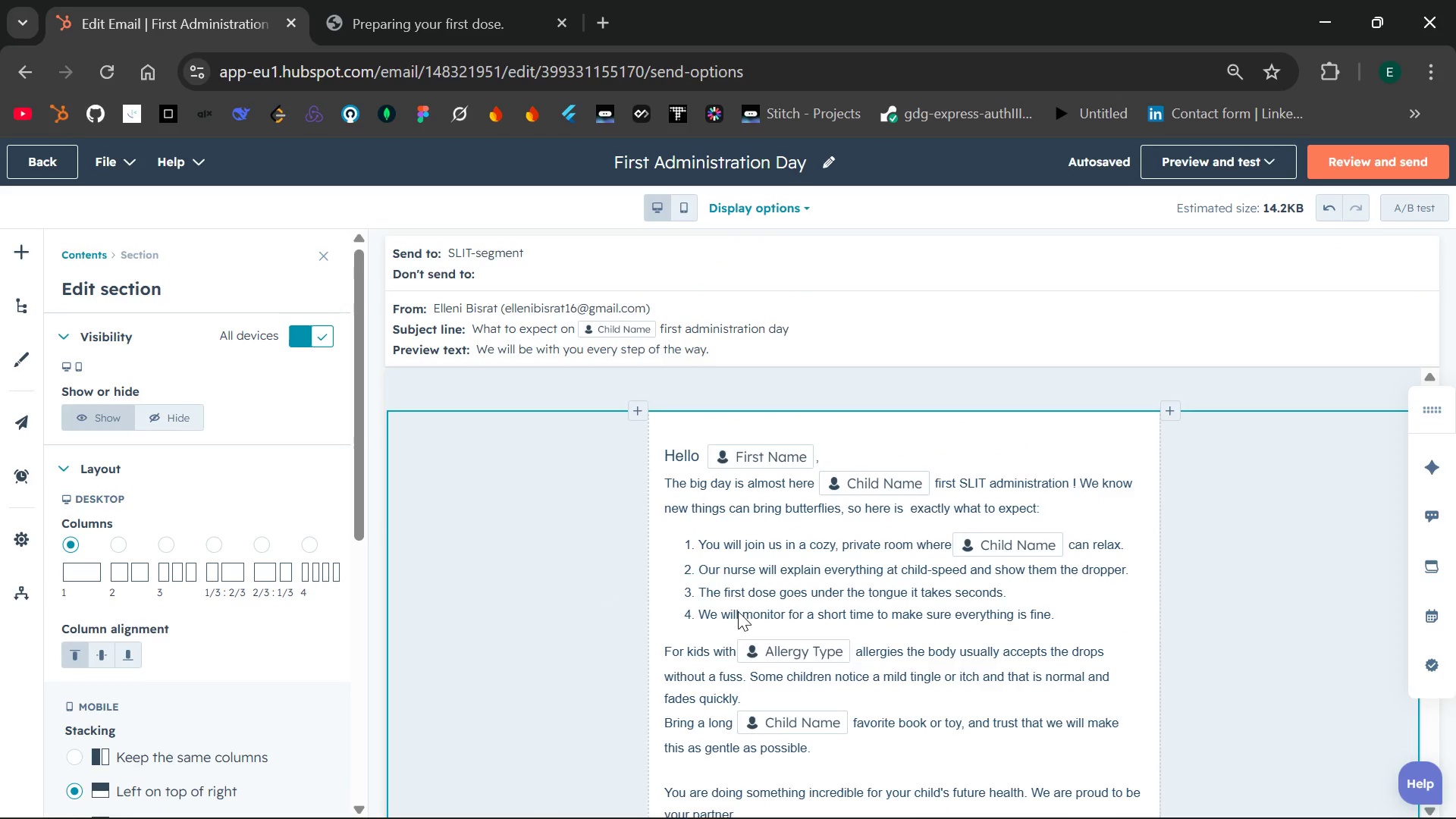 
left_click([21, 259])
 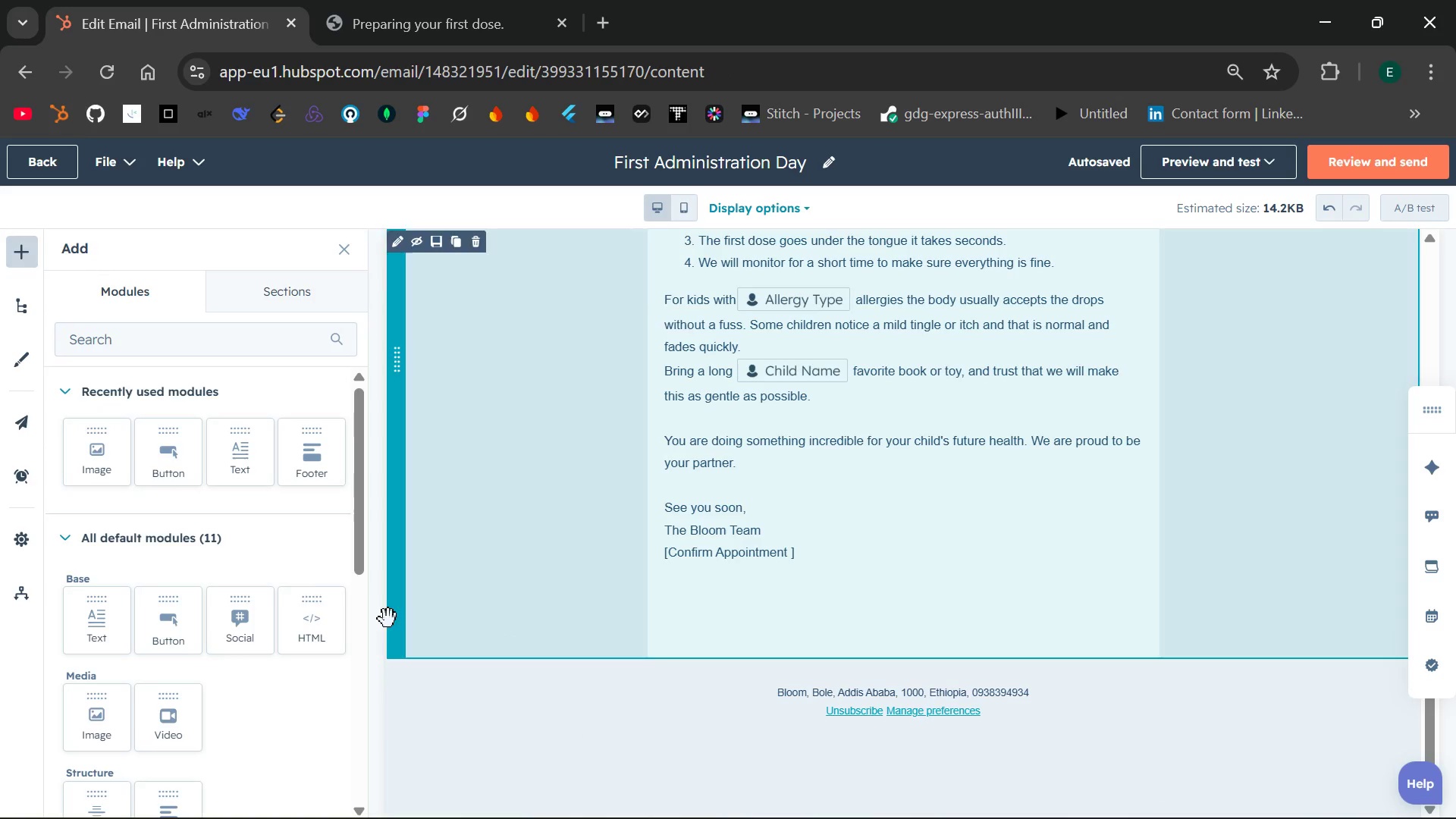 
wait(6.53)
 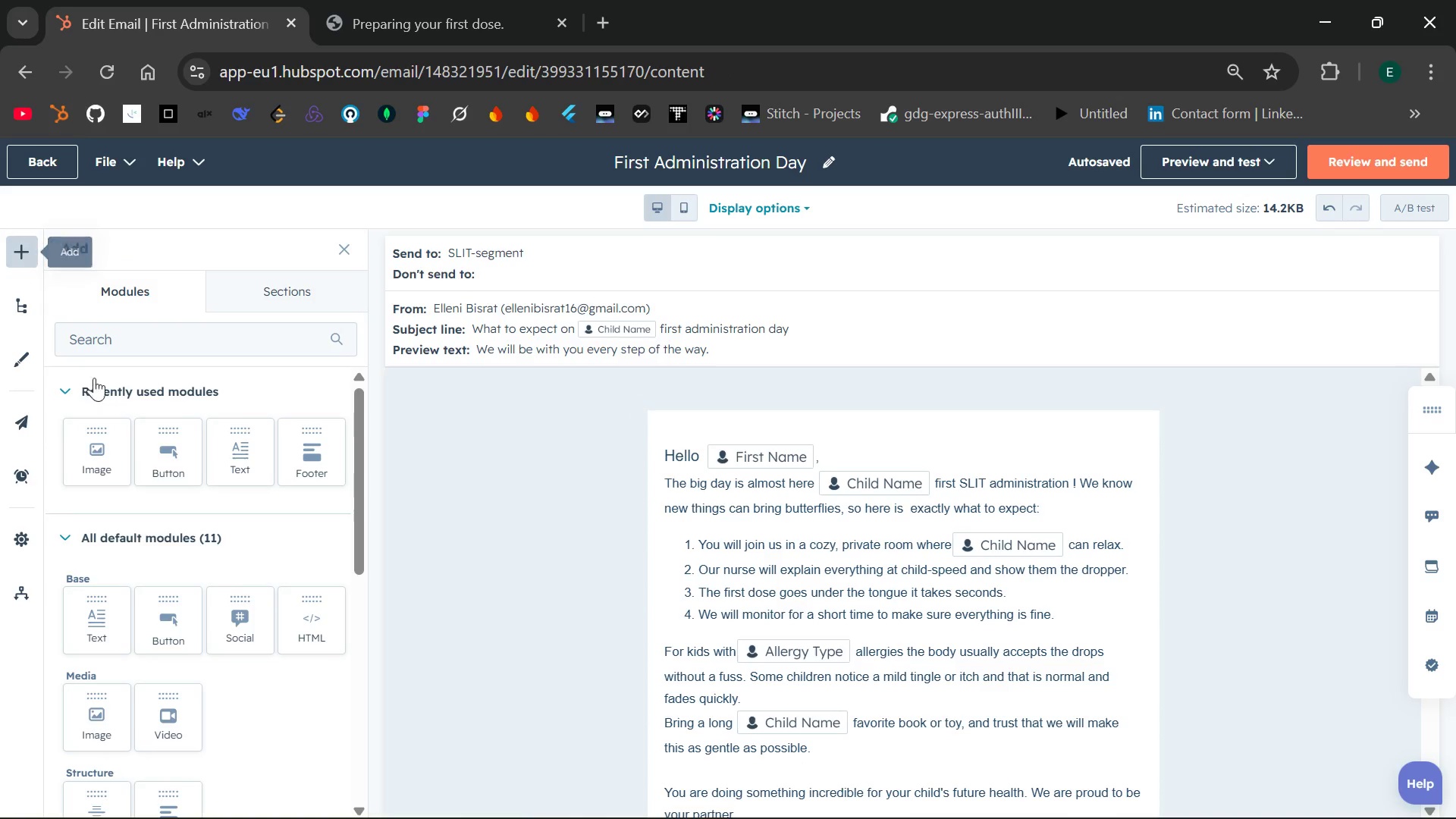 
left_click_drag(start_coordinate=[167, 448], to_coordinate=[865, 650])
 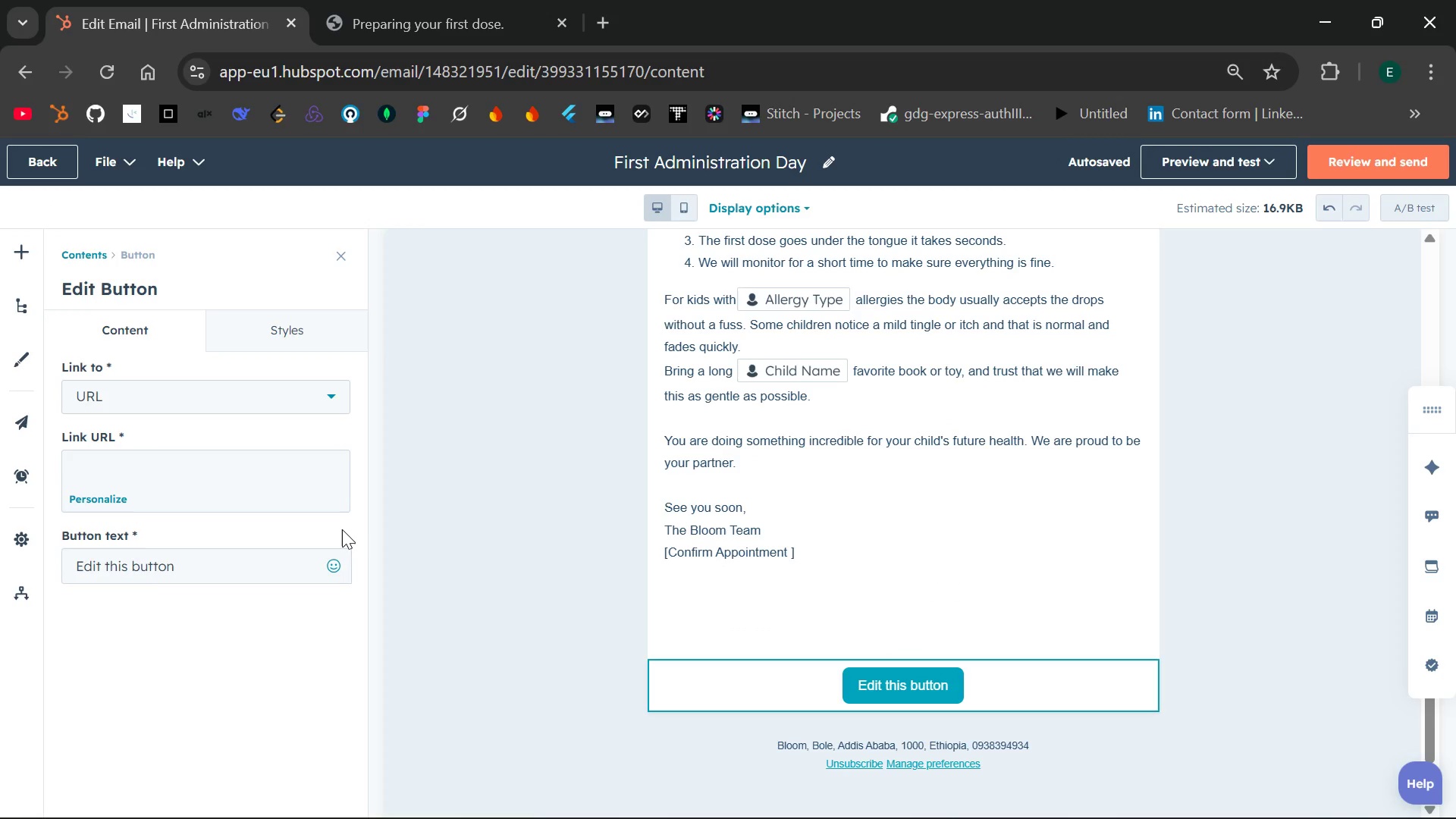 
wait(17.69)
 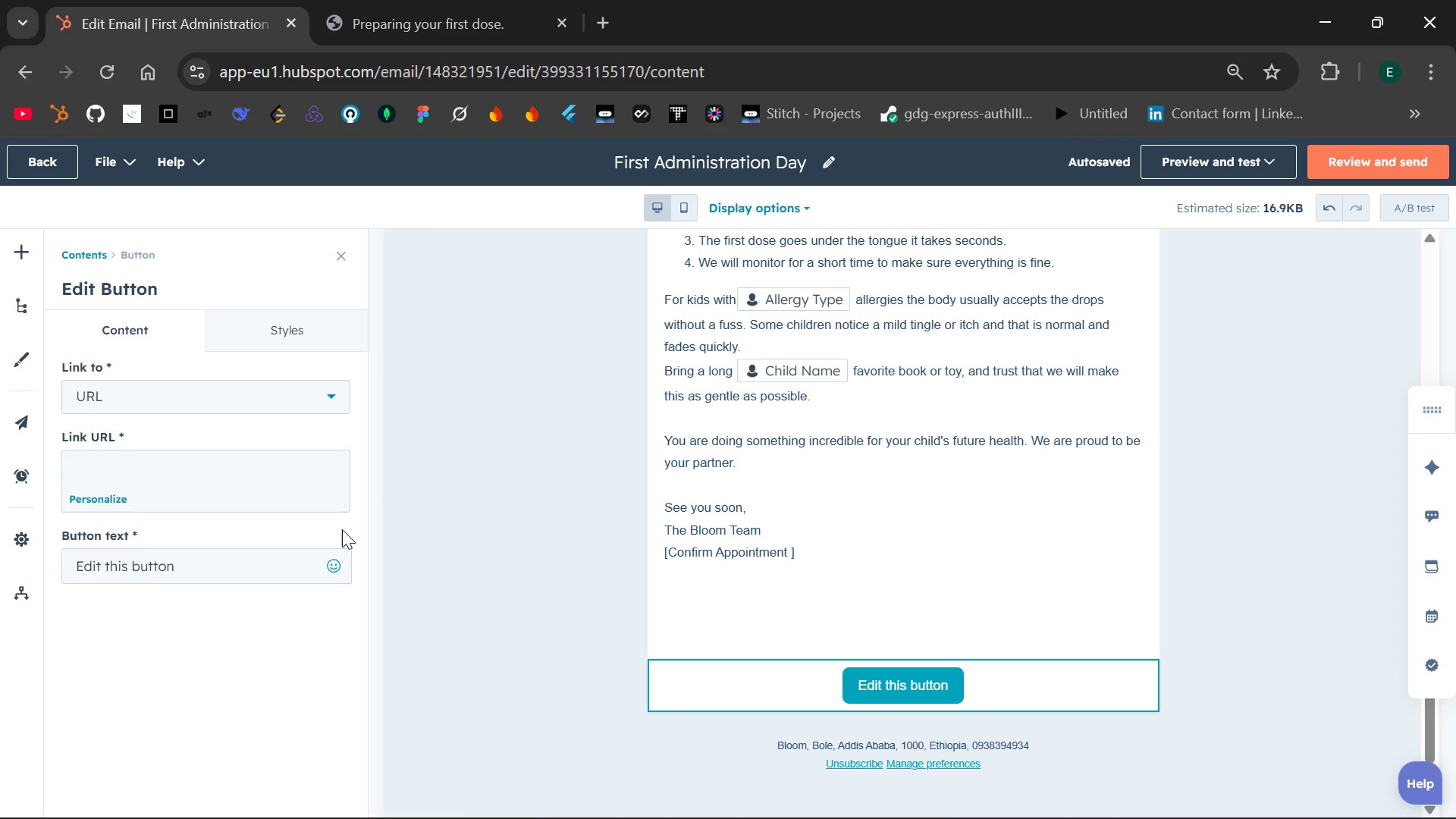 
left_click([199, 570])
 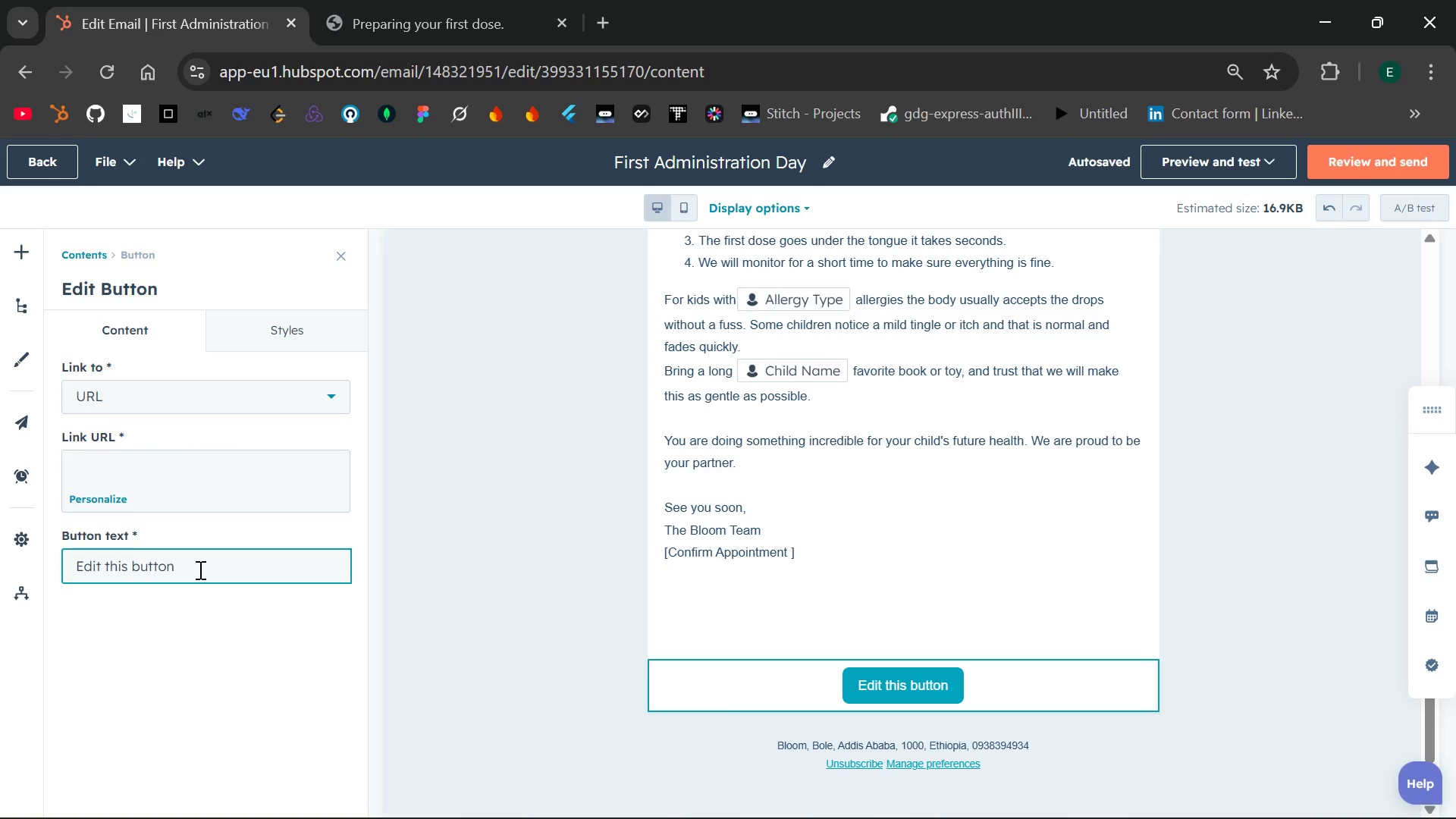 
key(Backspace)
 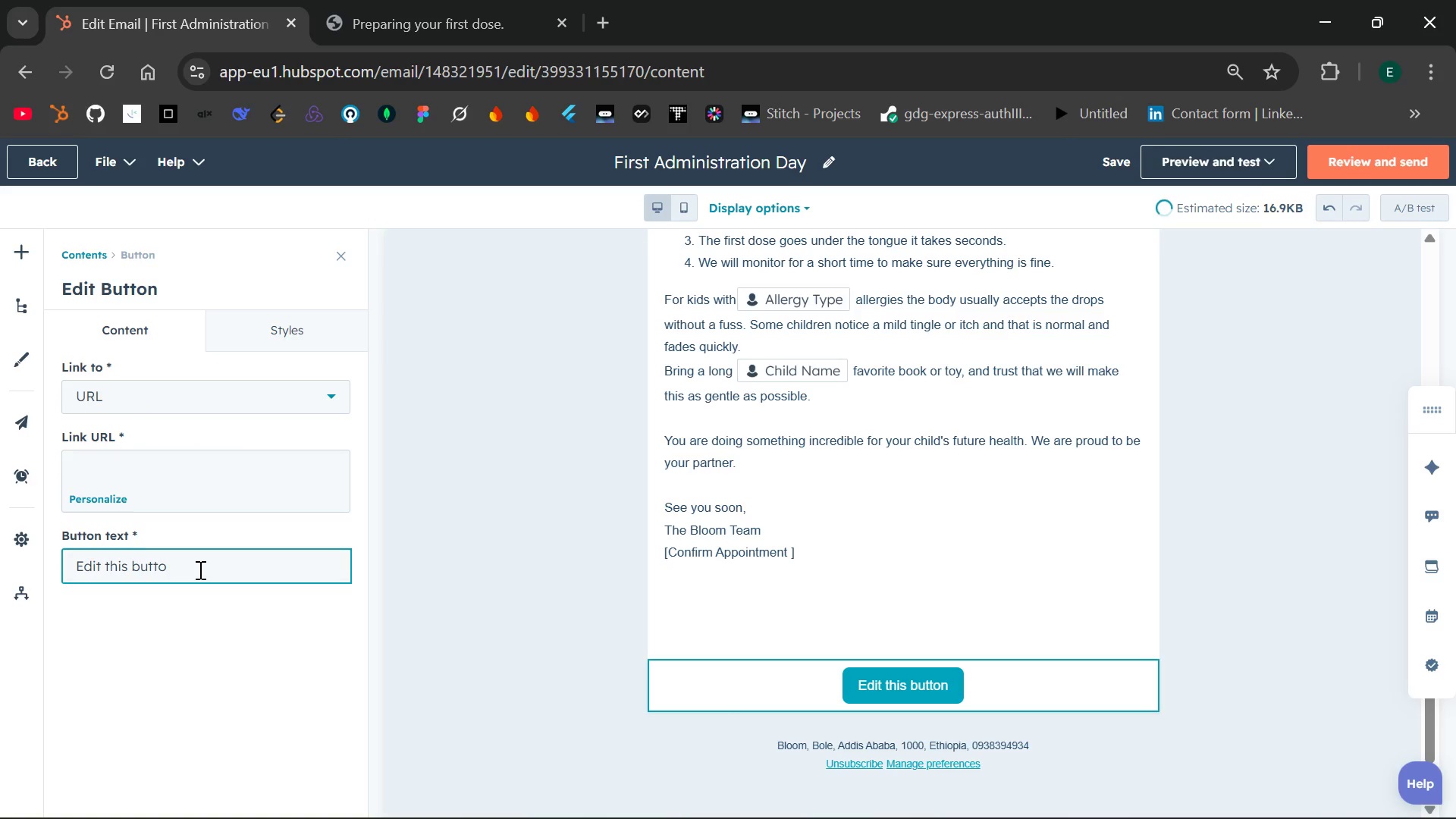 
key(Backspace)
 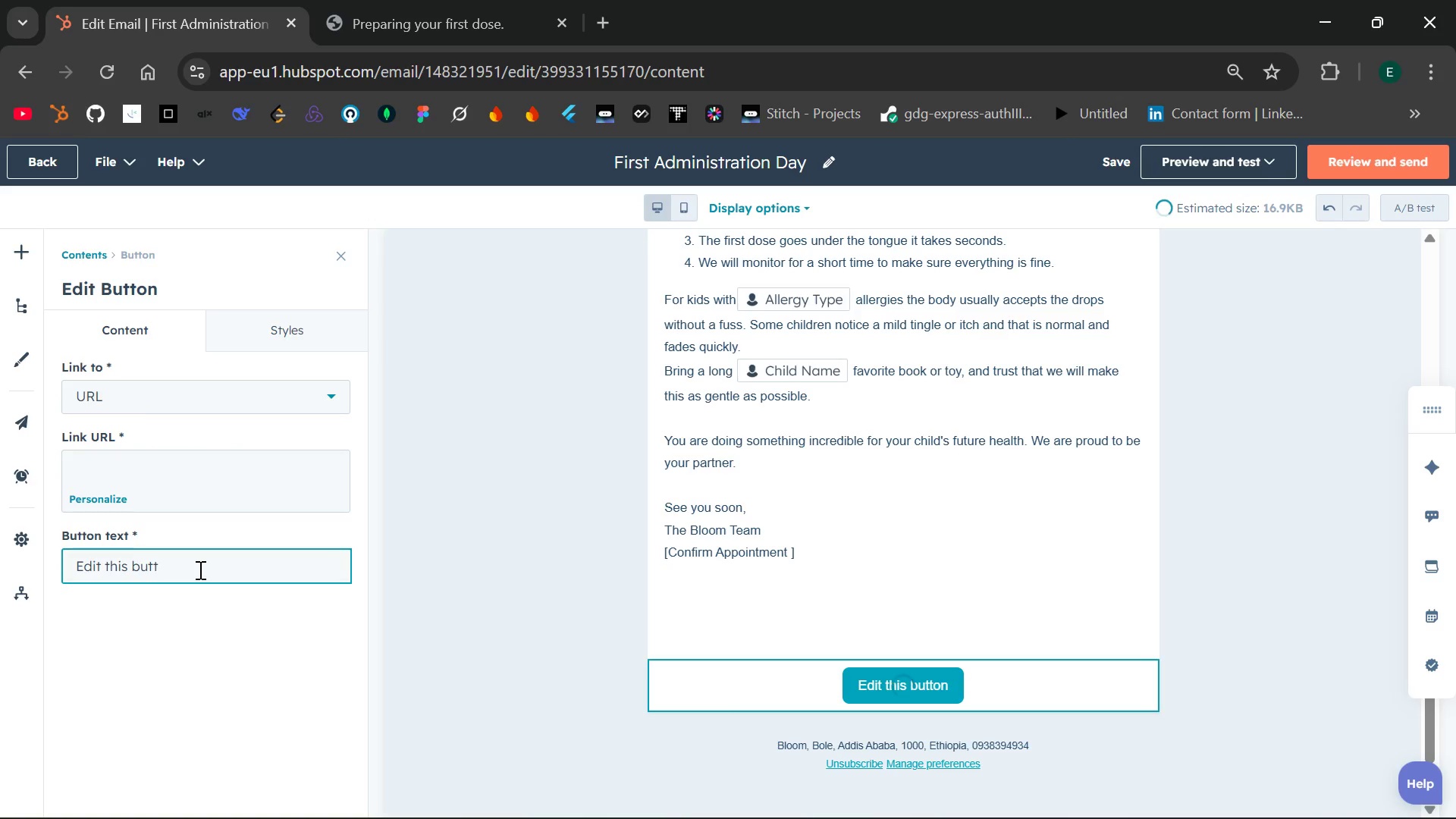 
key(Backspace)
 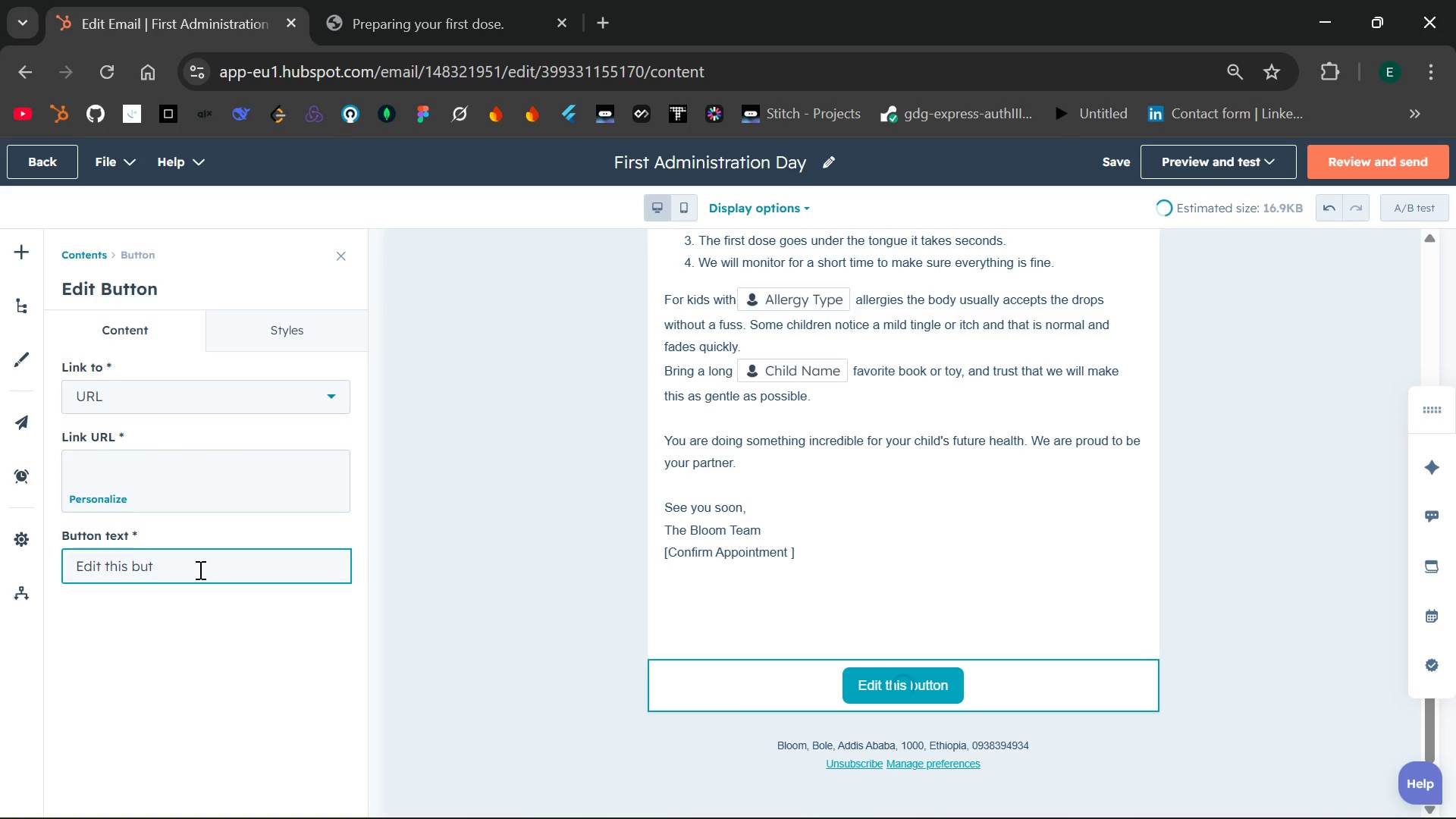 
key(Backspace)
 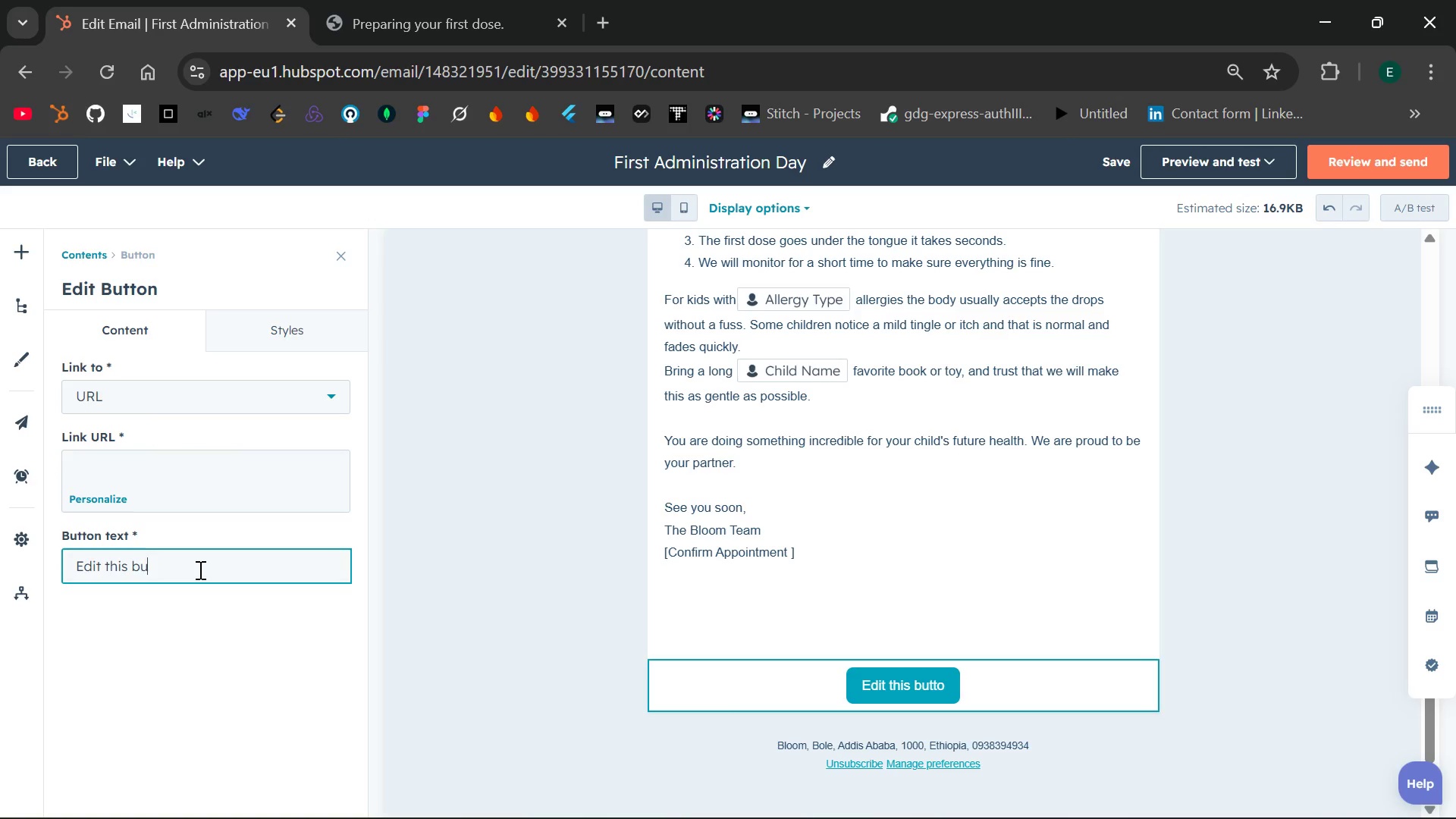 
key(Backspace)
 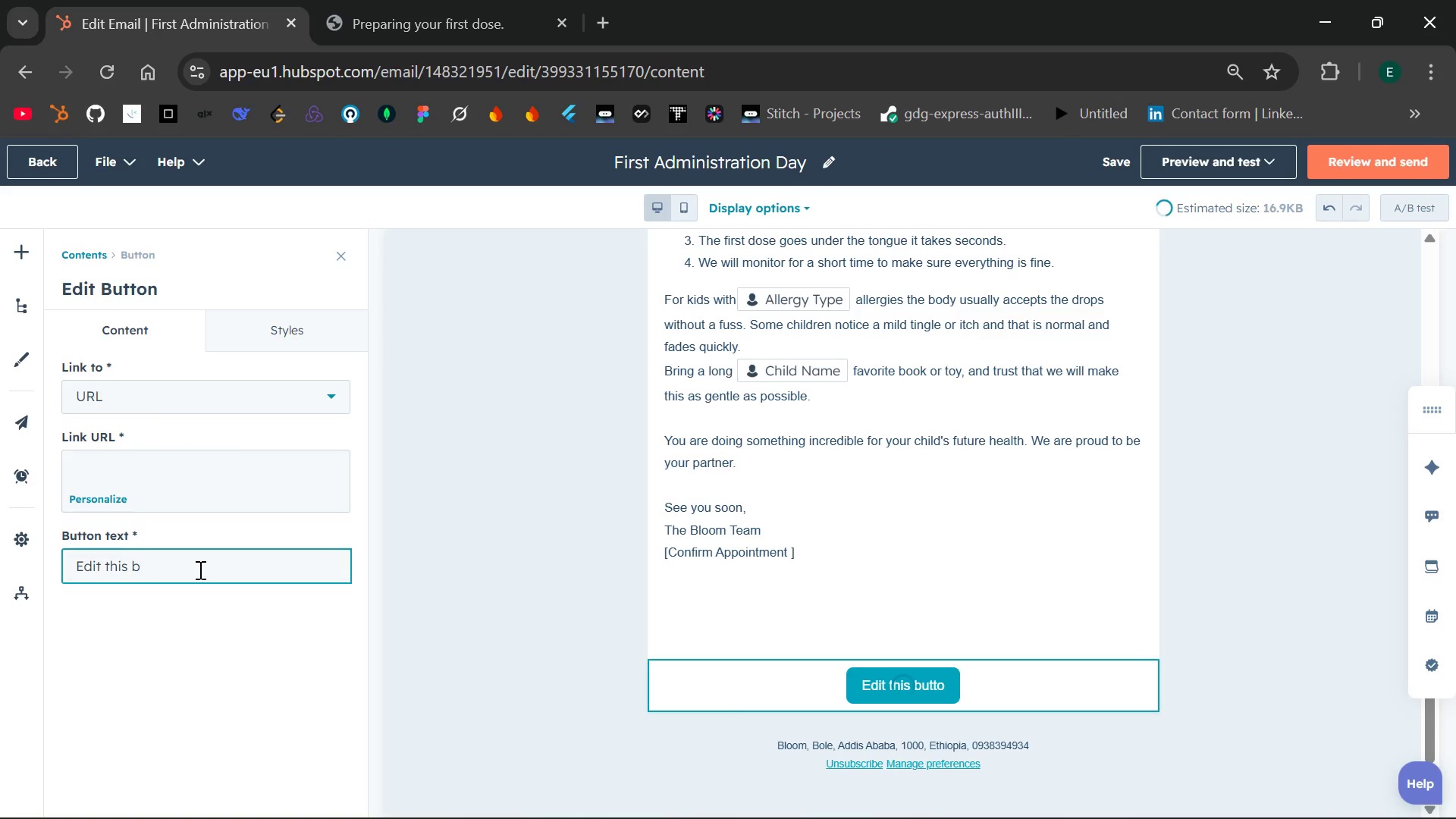 
key(Backspace)
 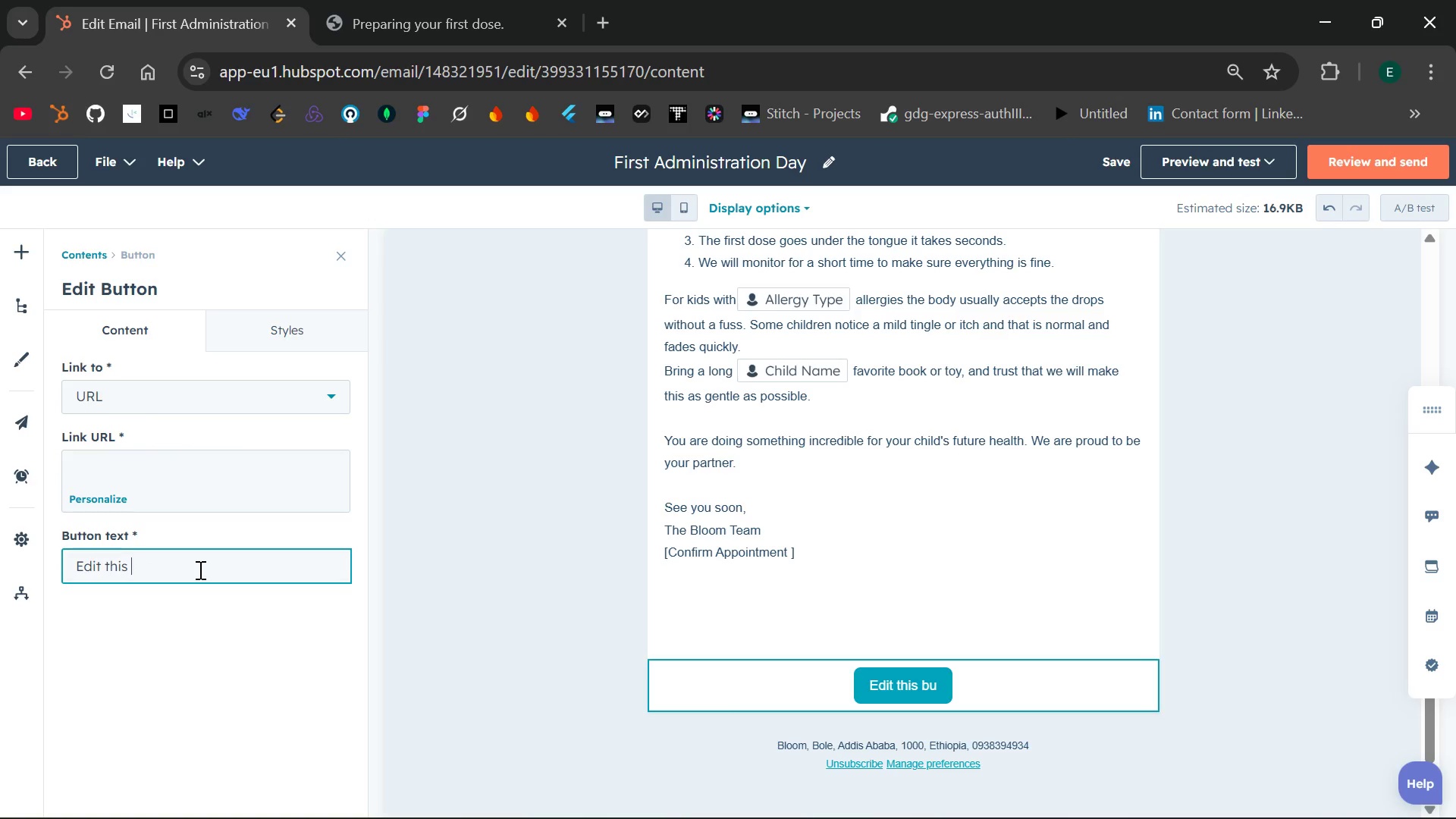 
key(Backspace)
 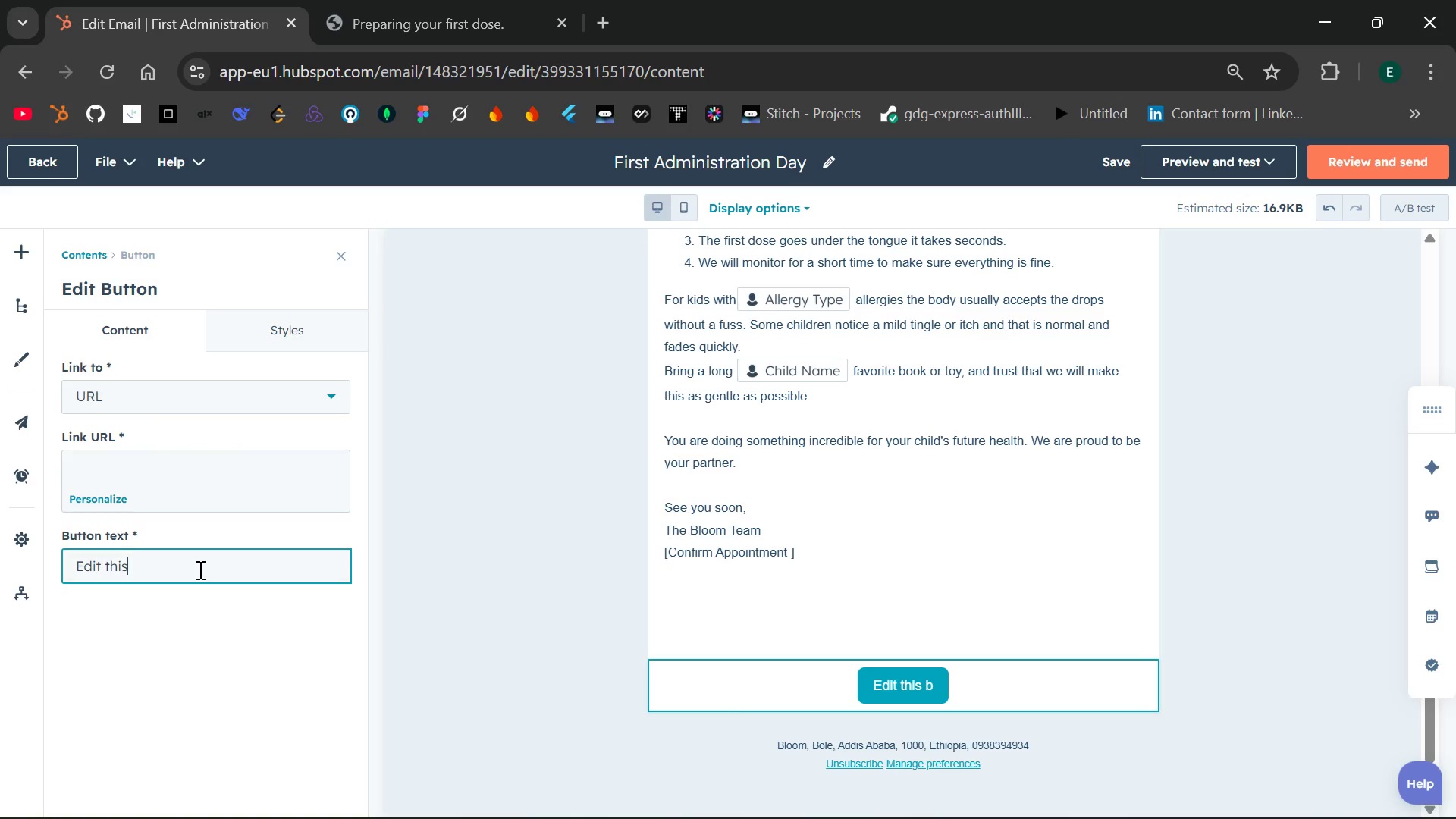 
key(Backspace)
 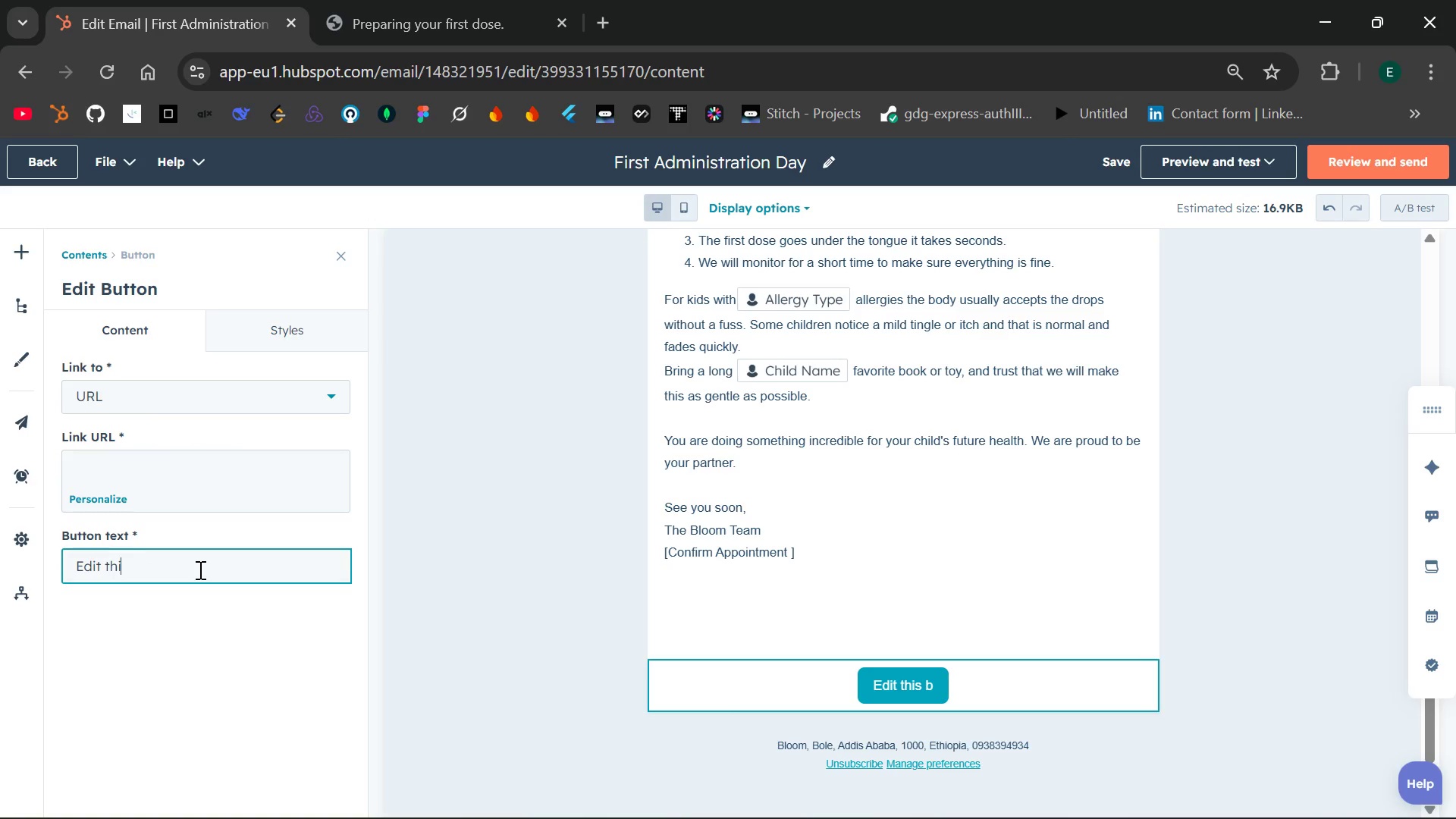 
key(Backspace)
 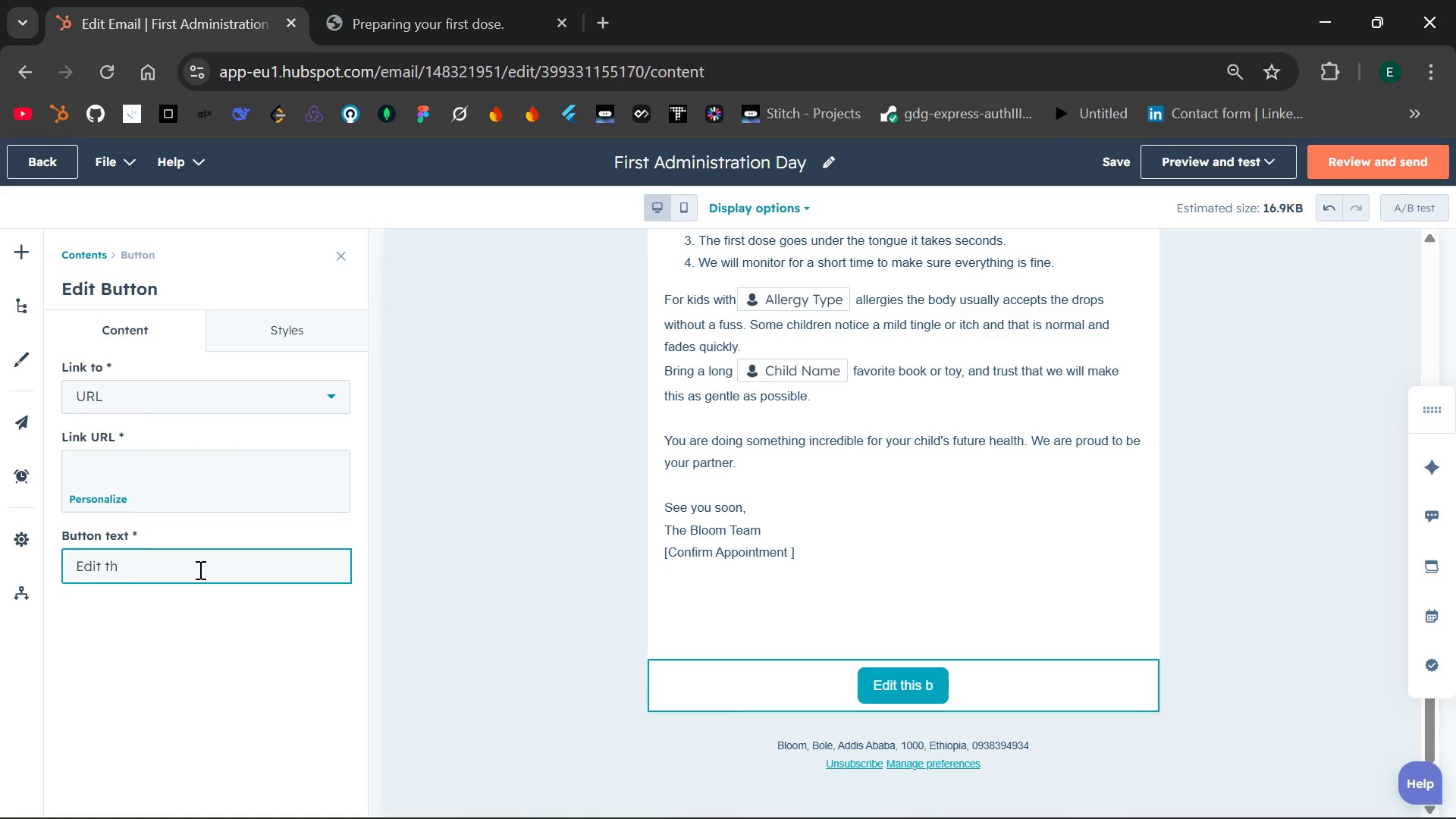 
key(Backspace)
 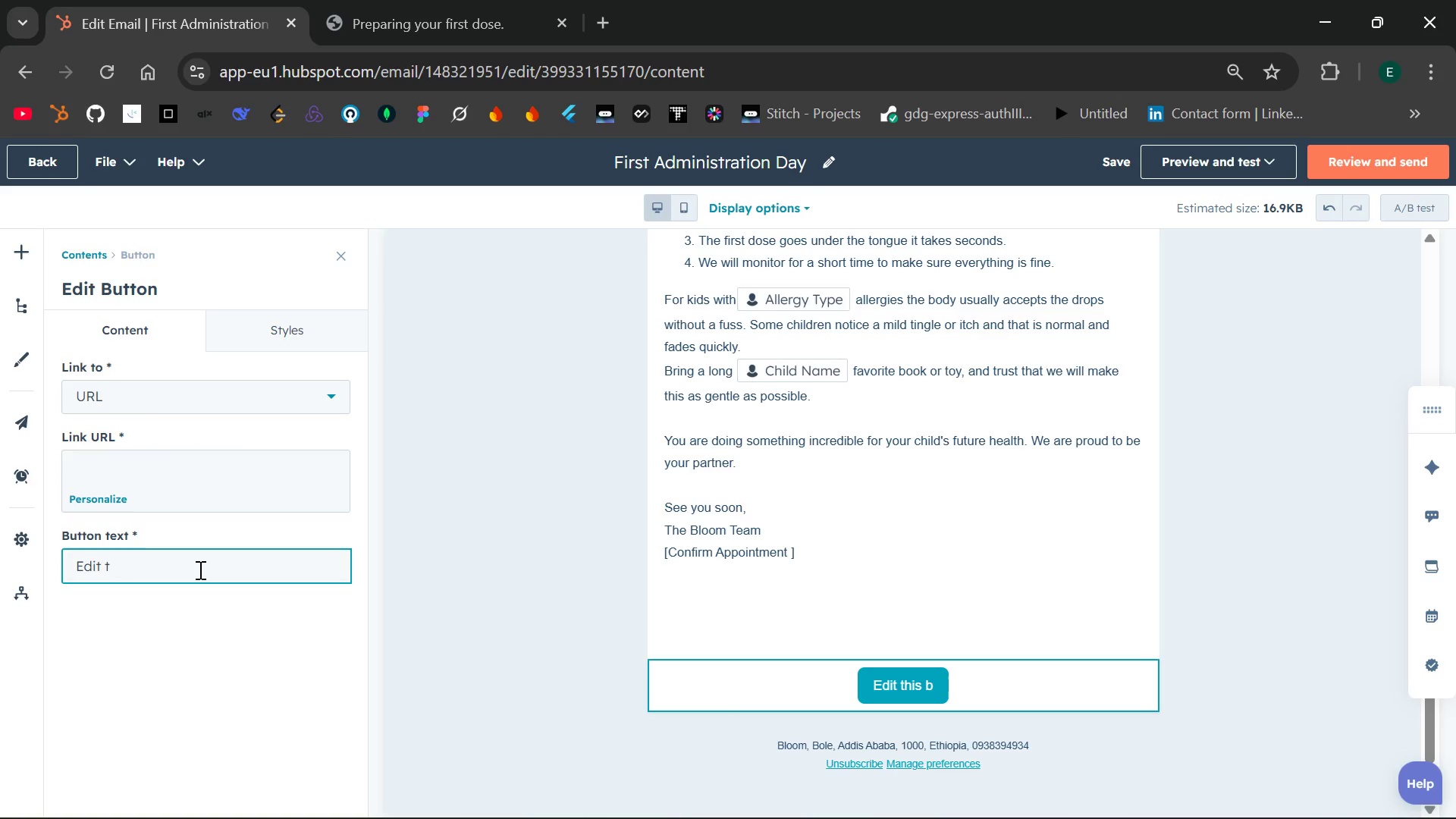 
key(Backspace)
 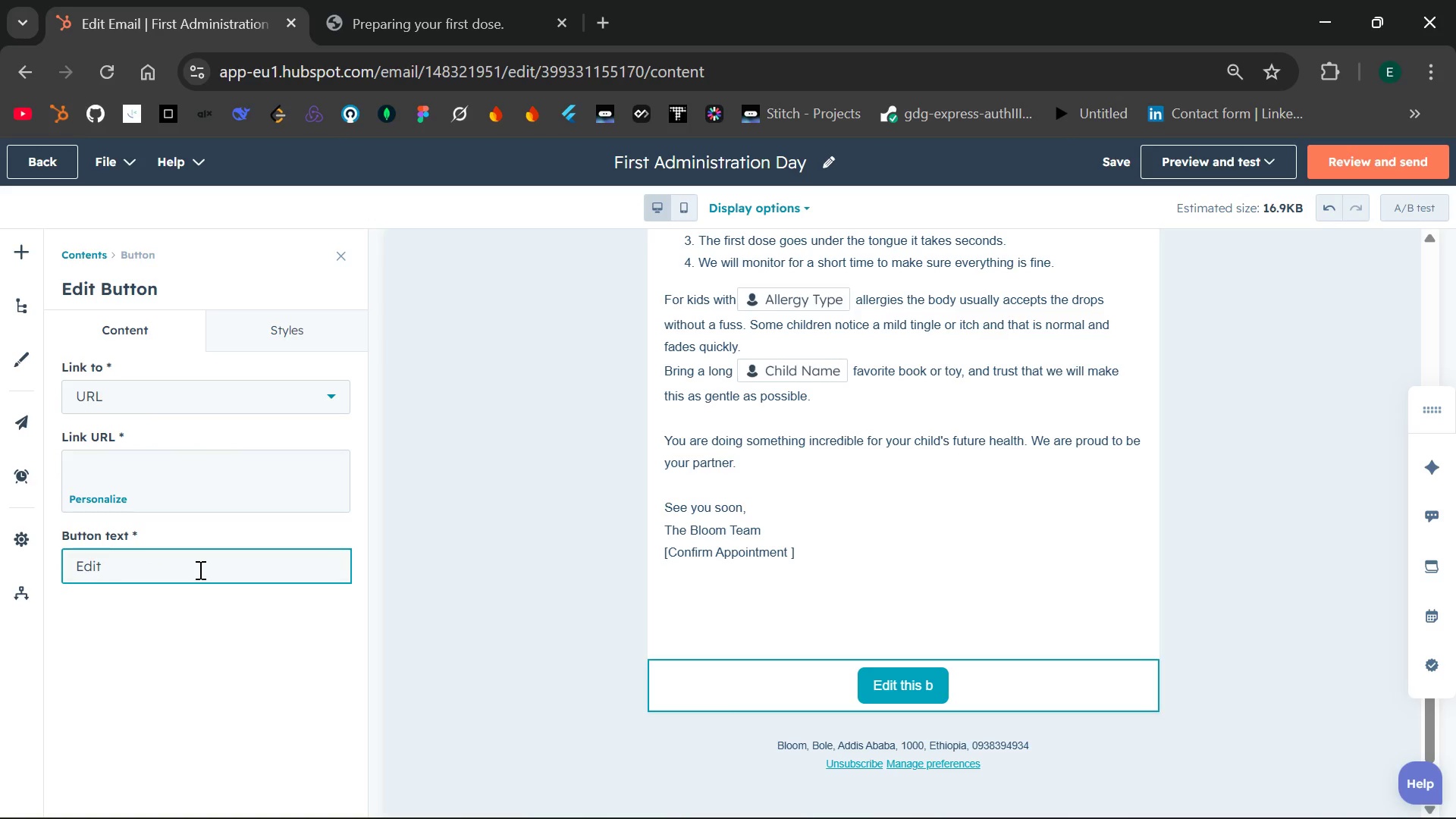 
key(Backspace)
 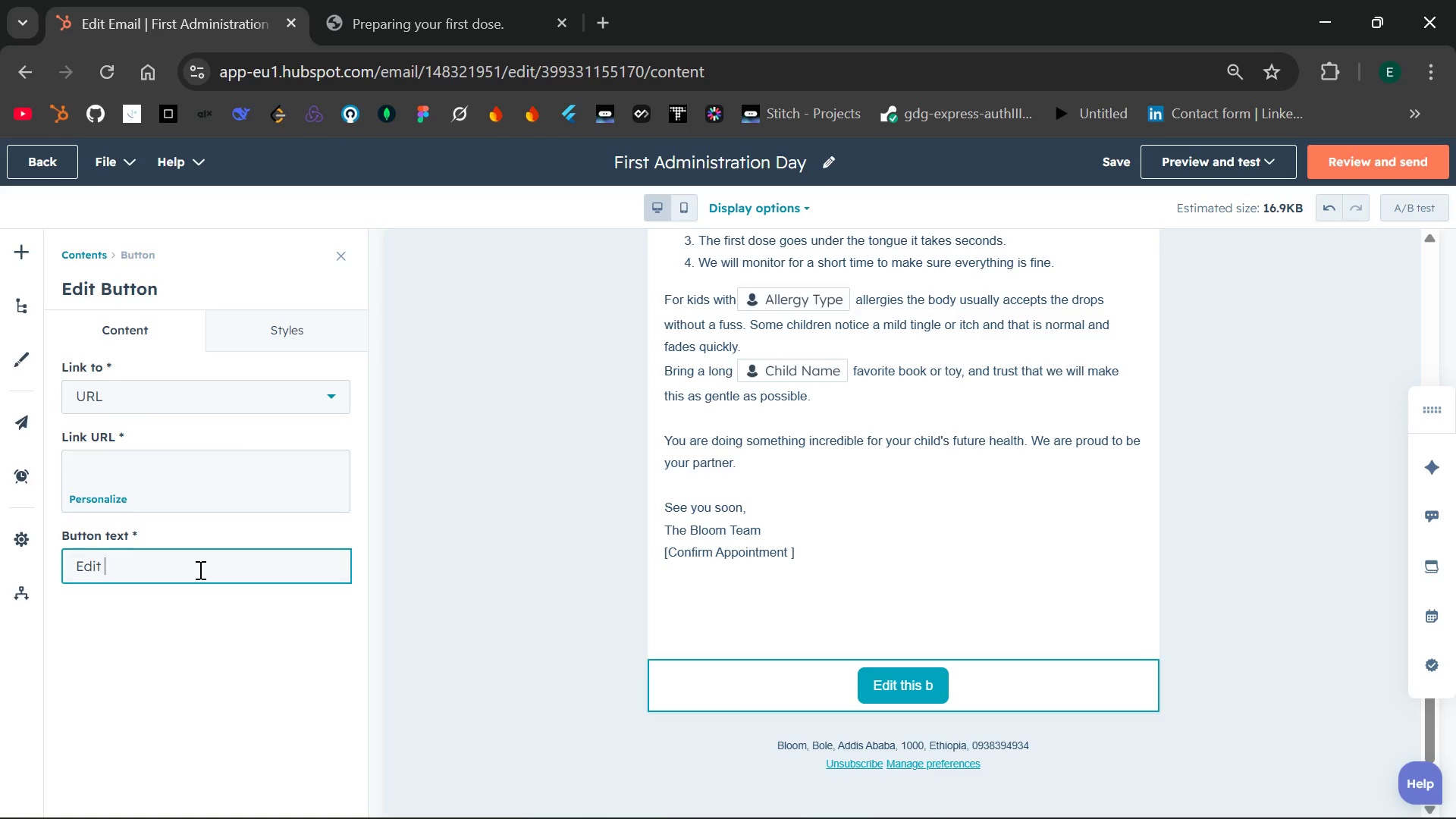 
key(Backspace)
 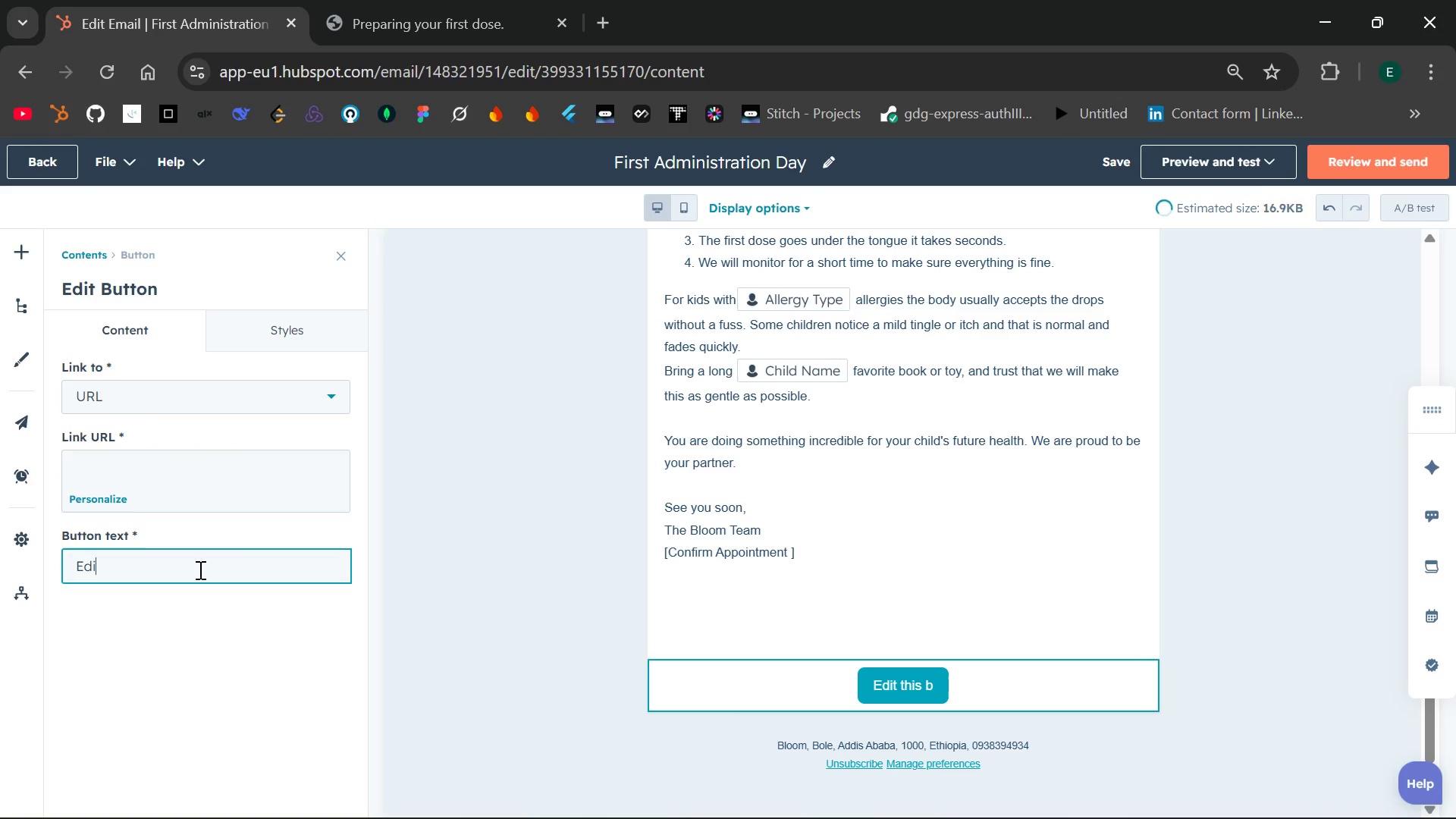 
key(Backspace)
 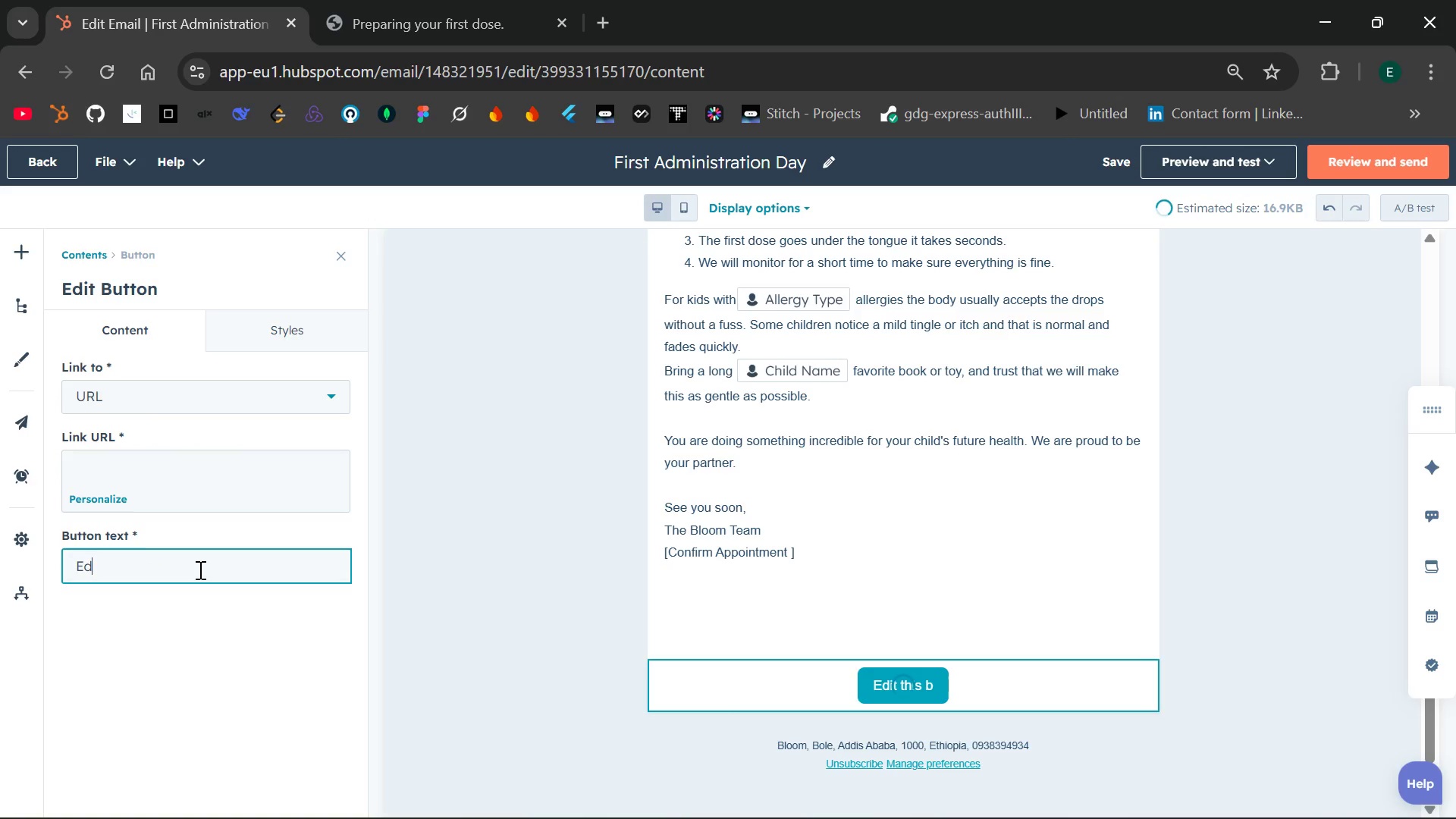 
key(Backspace)
 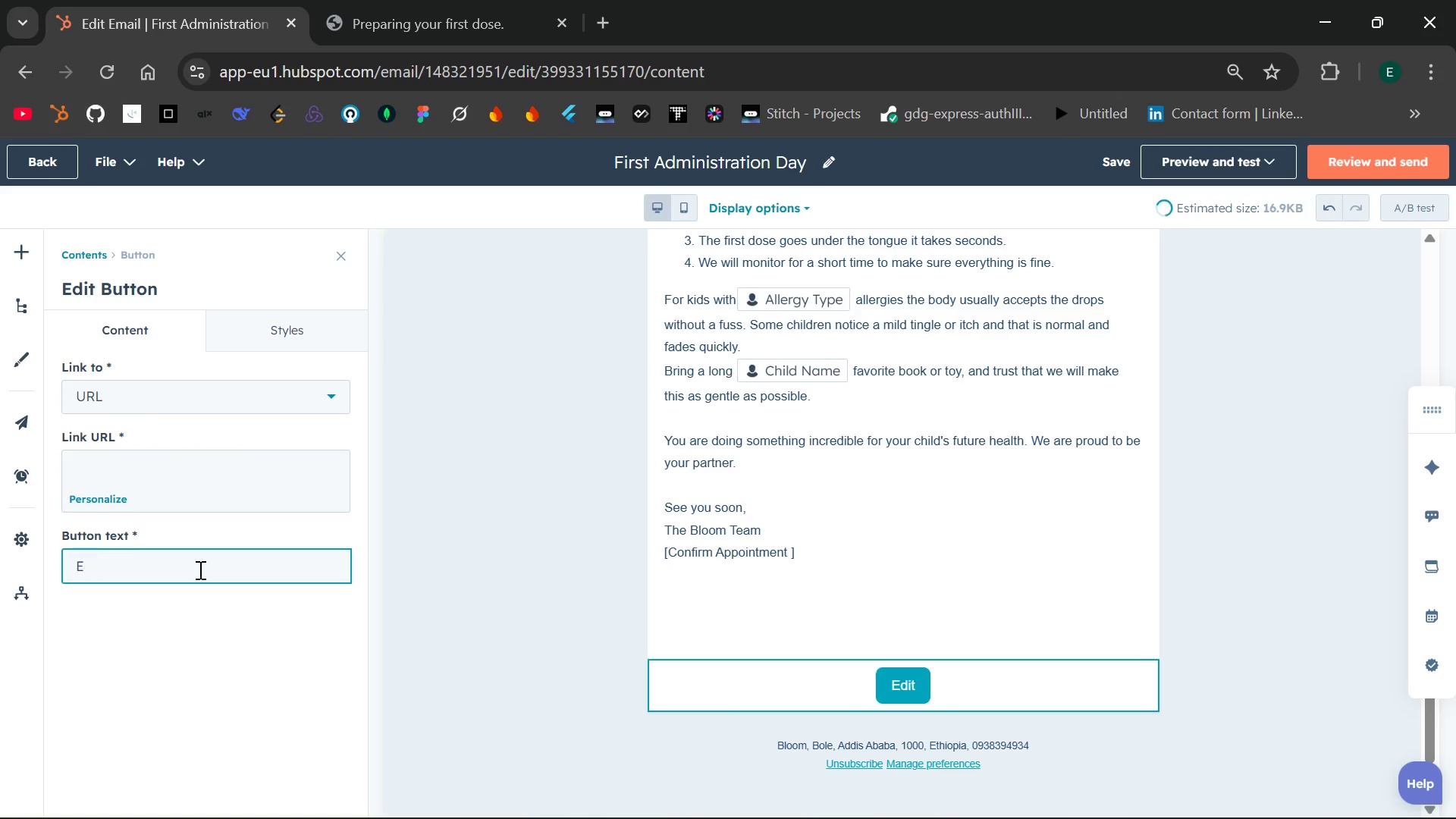 
key(Backspace)
 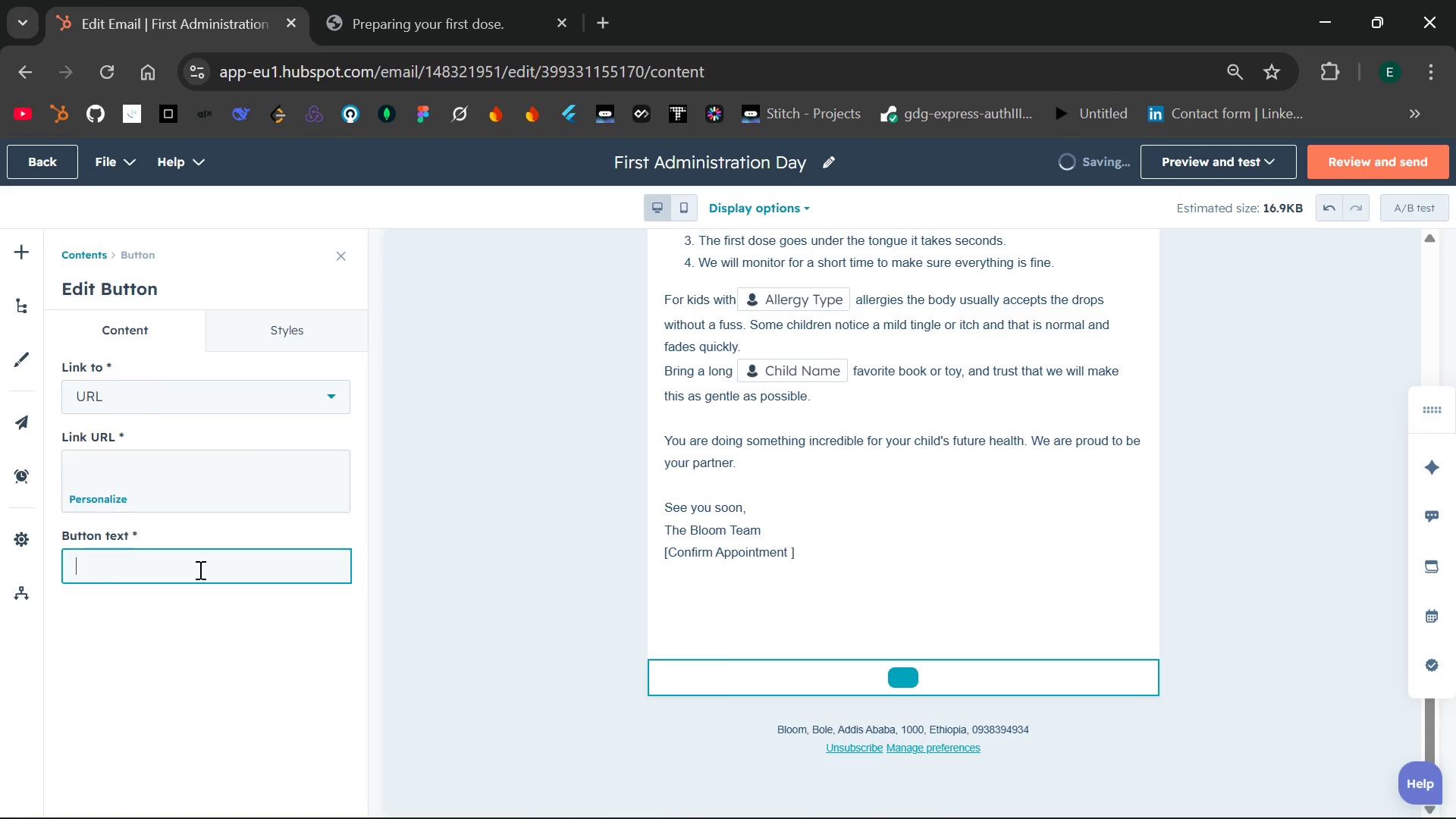 
wait(8.69)
 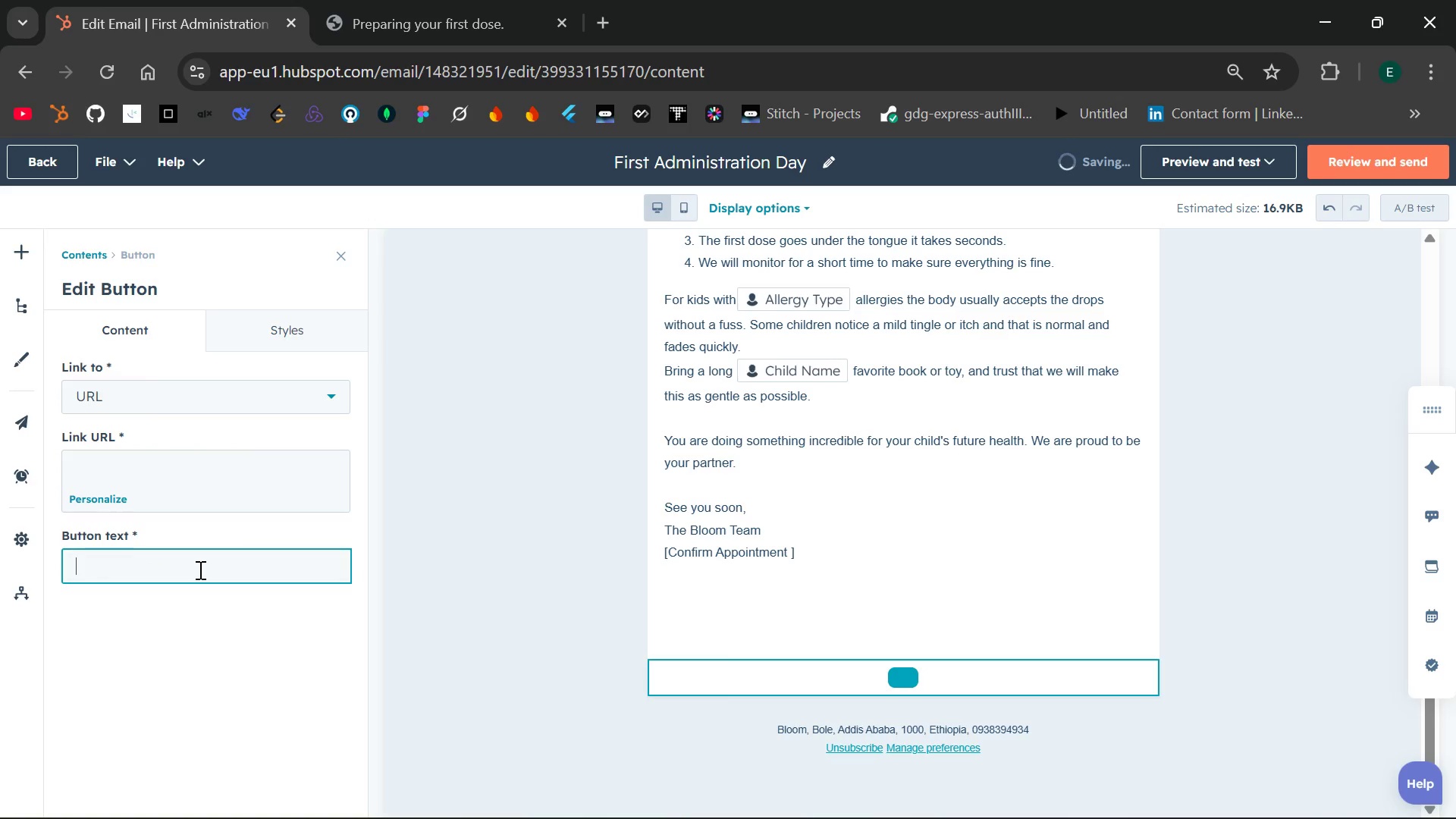 
type(con)
key(Backspace)
key(Backspace)
key(Backspace)
 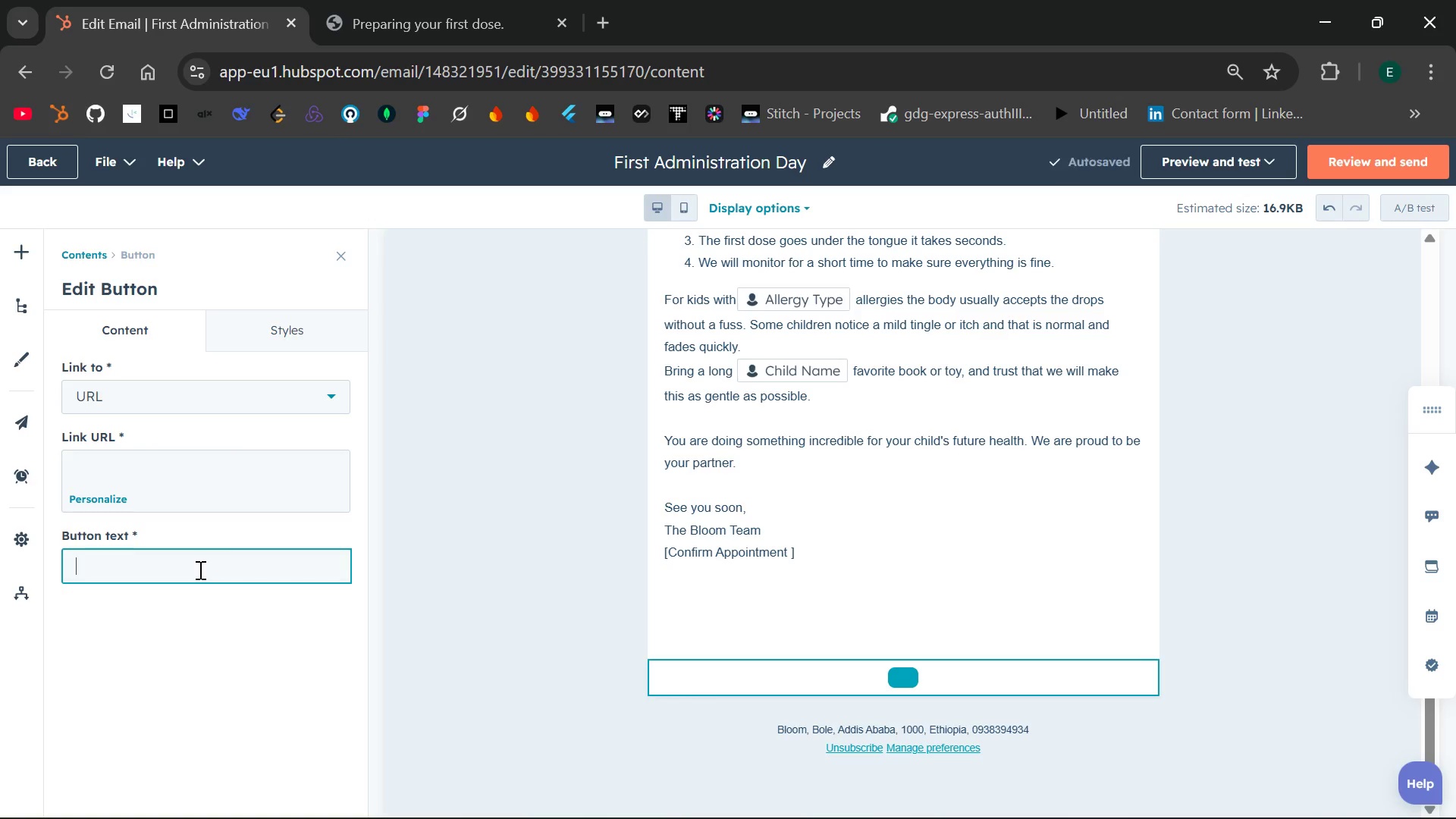 
wait(5.75)
 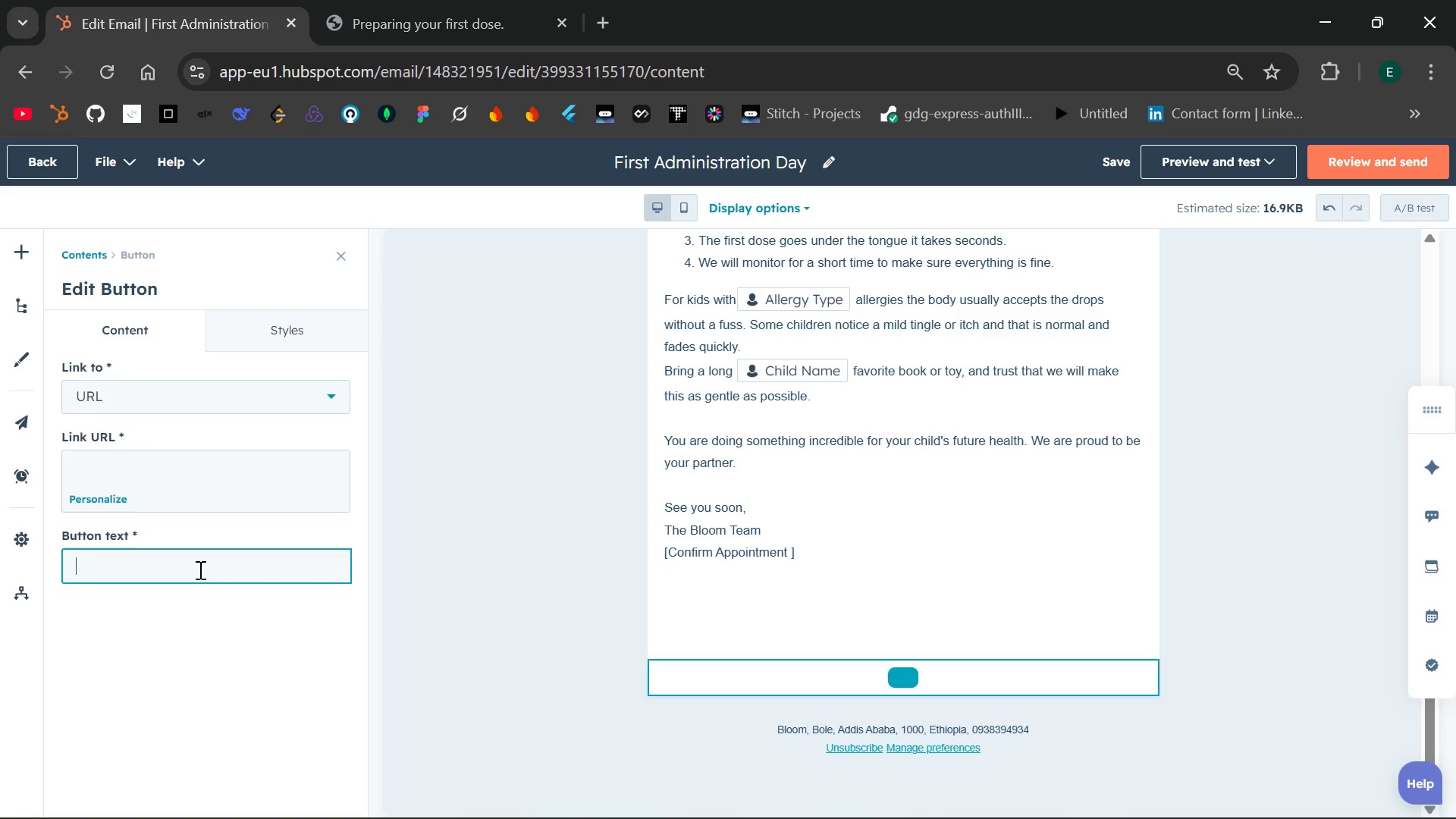 
type(Click Here)
 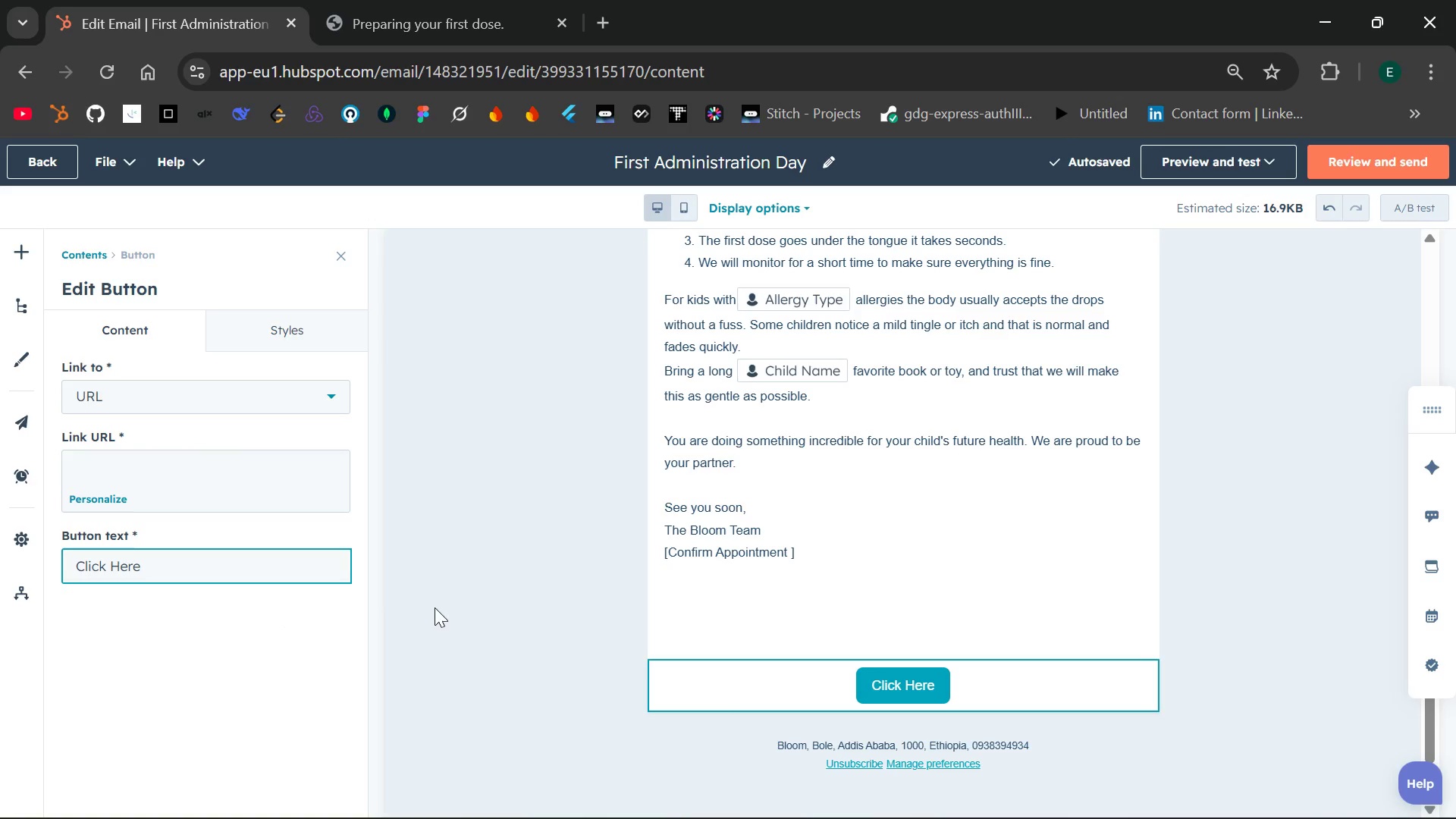 
wait(5.48)
 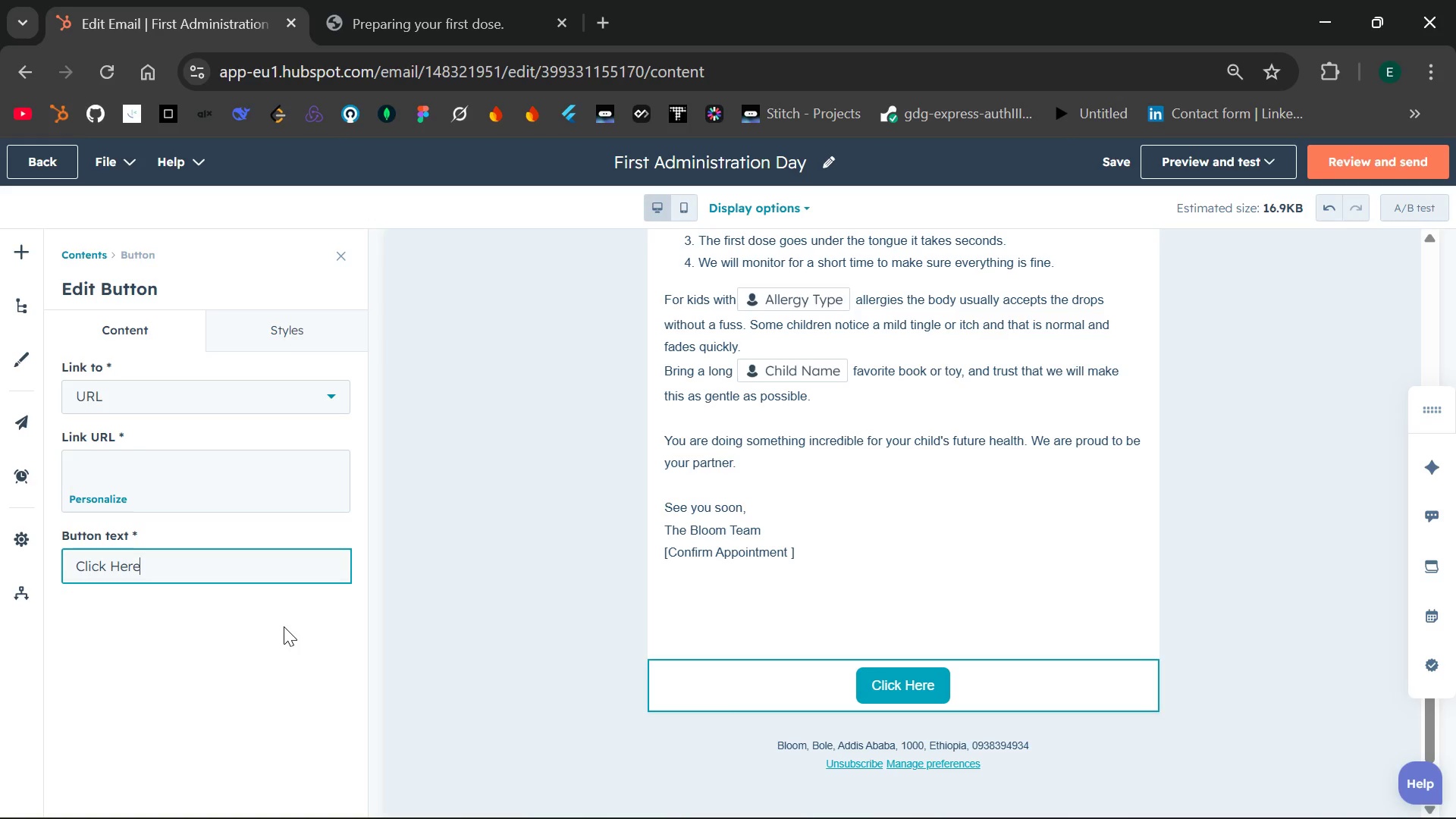 
left_click([282, 335])
 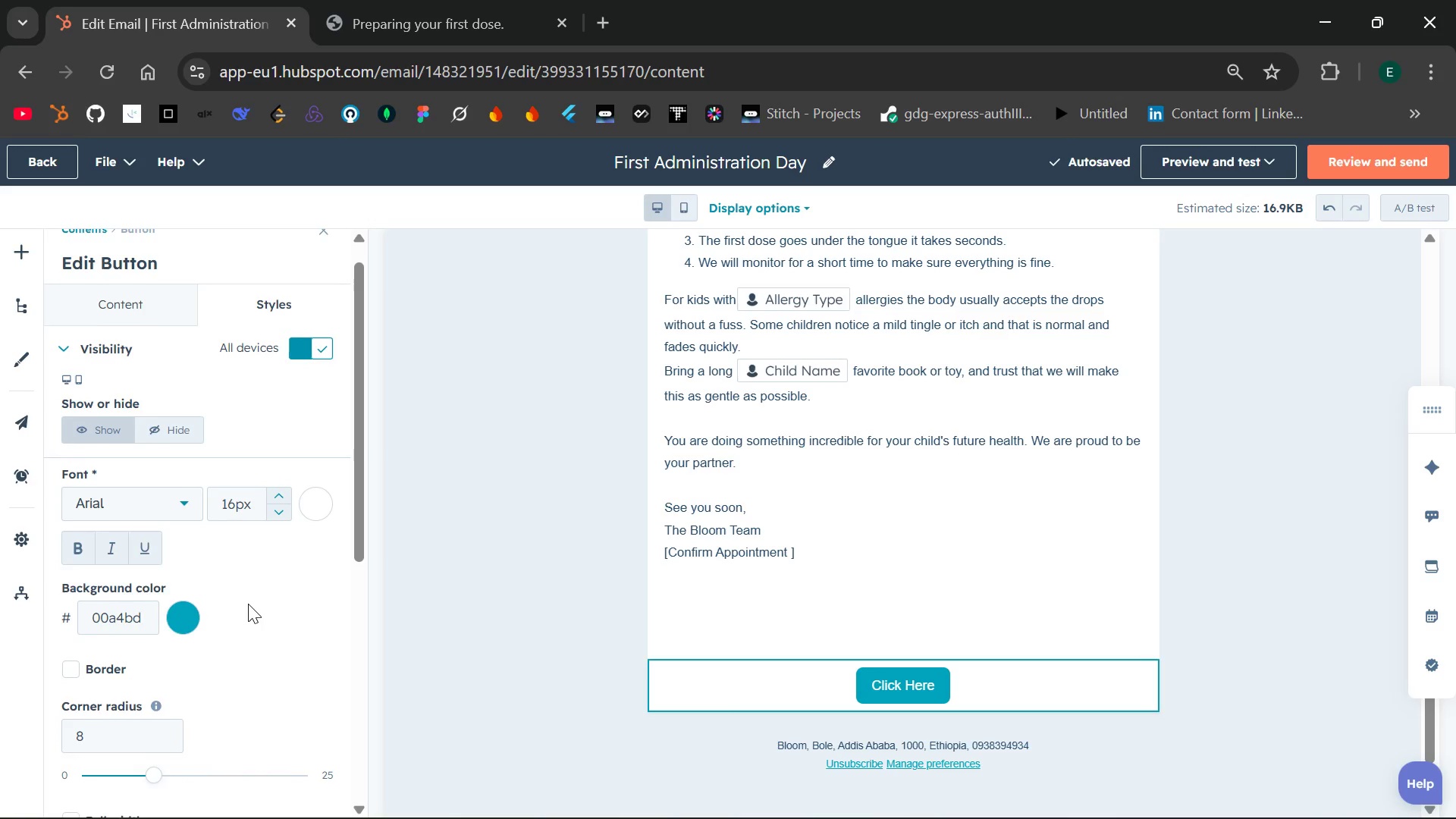 
left_click([185, 610])
 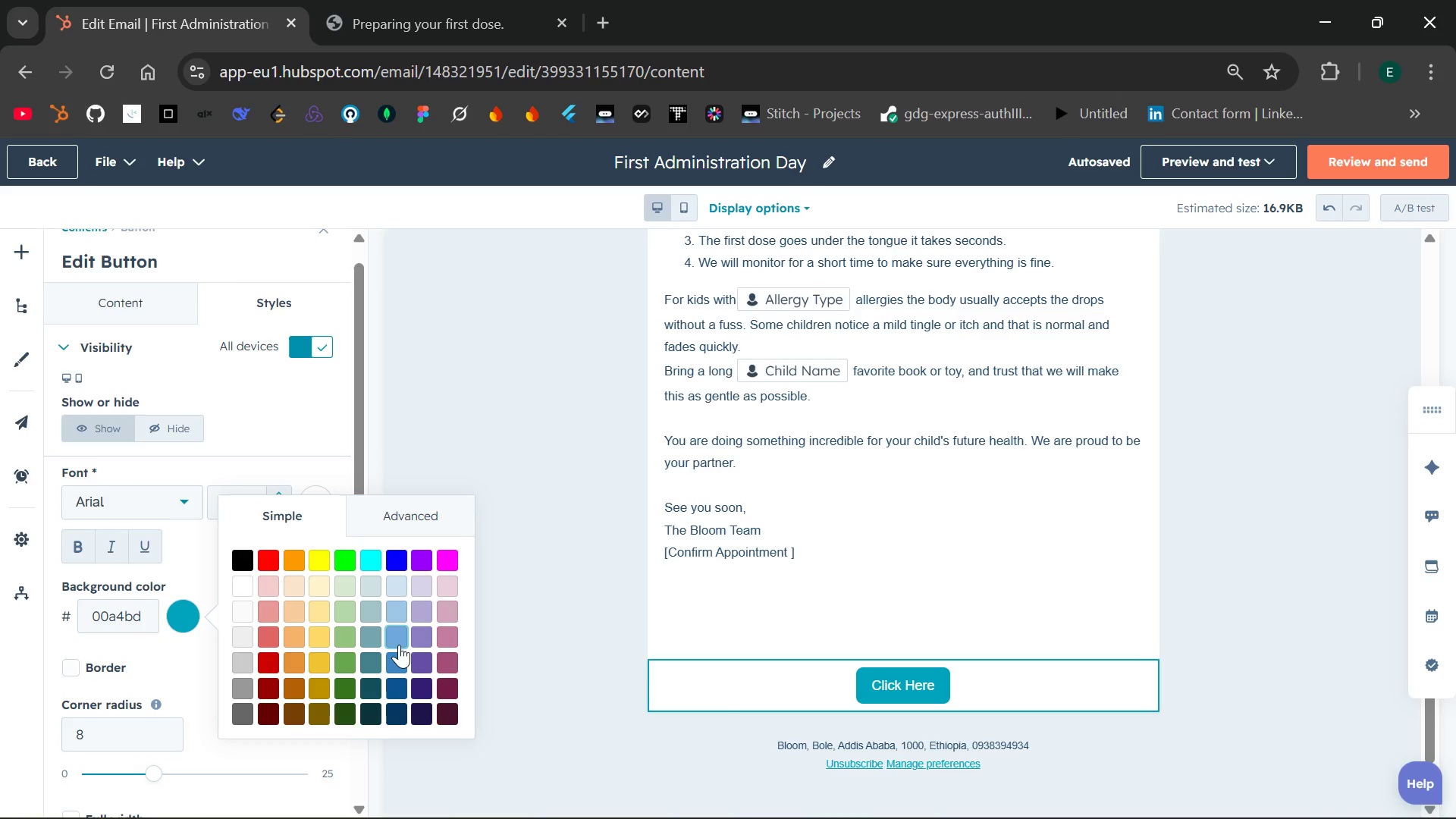 
wait(5.5)
 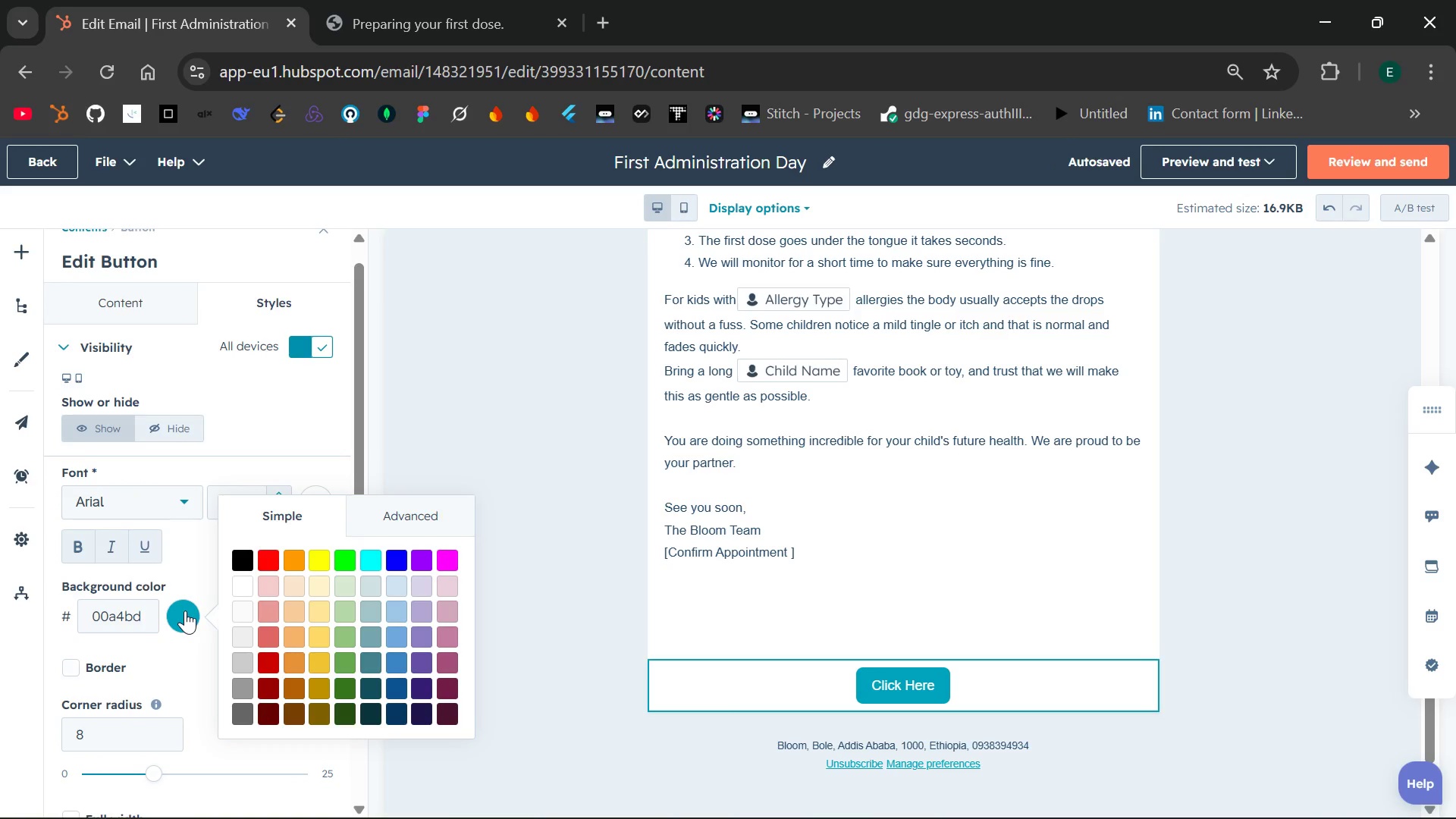 
left_click([395, 662])
 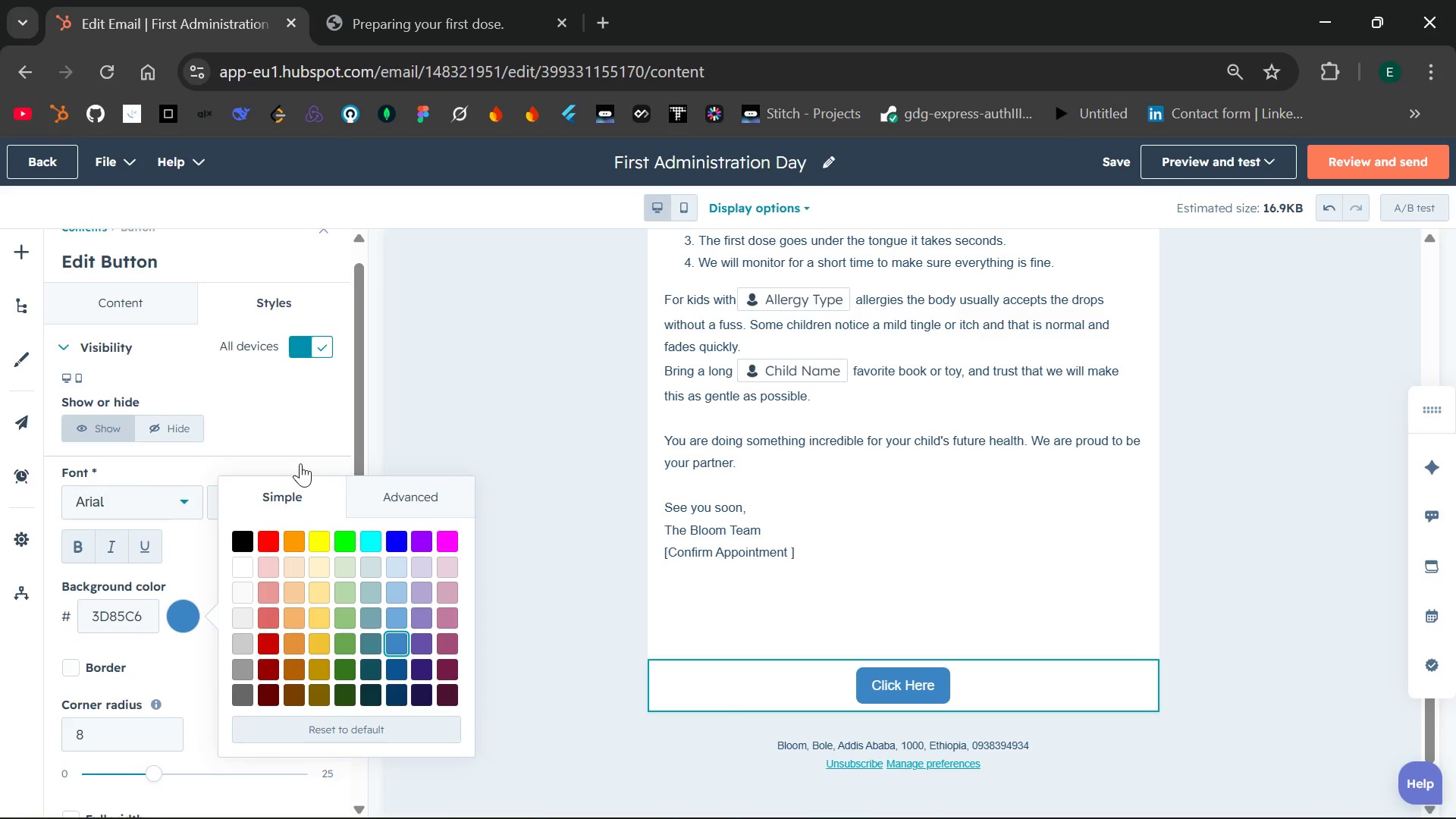 
left_click([300, 450])
 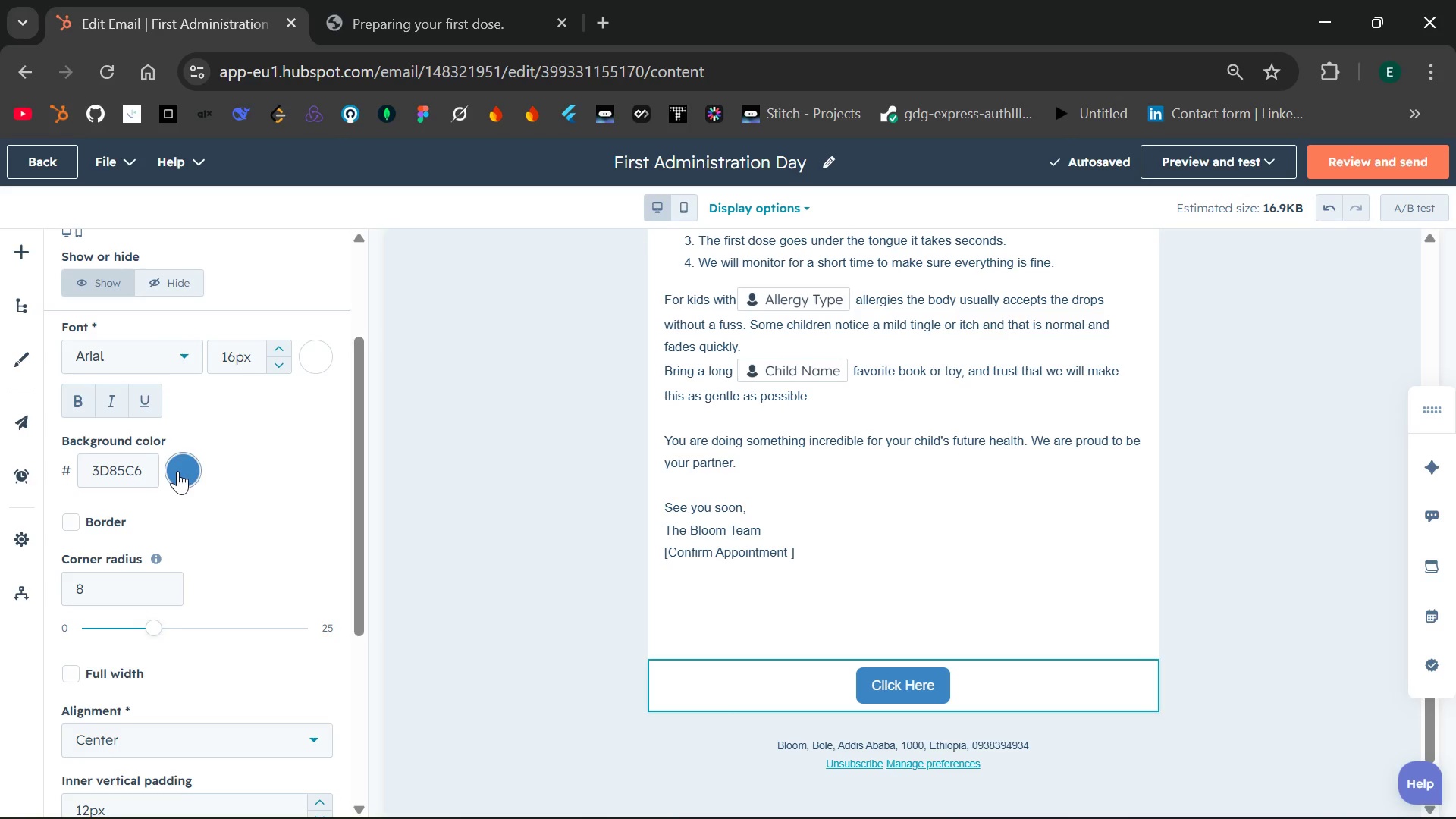 
wait(6.42)
 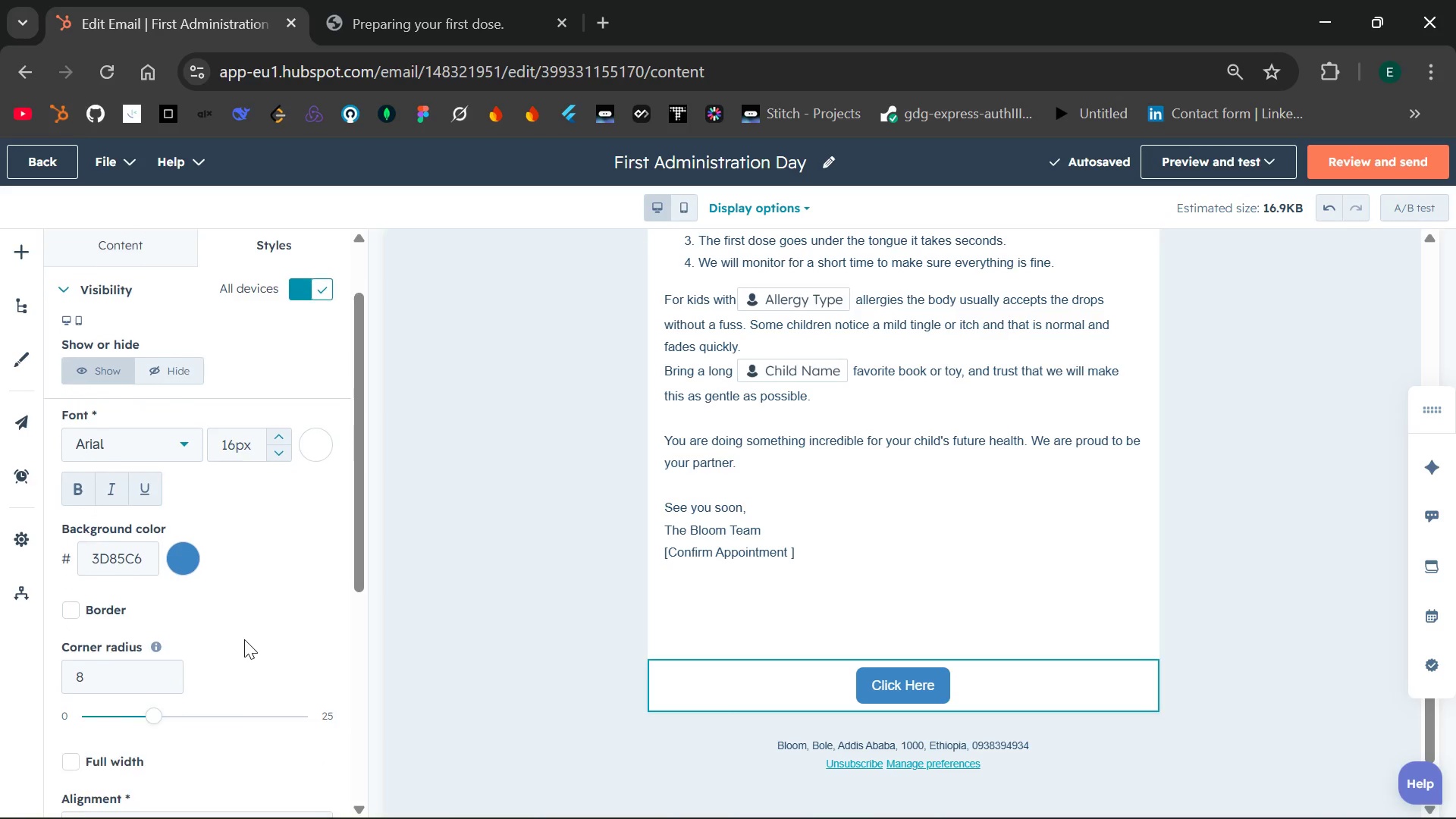 
left_click([177, 471])
 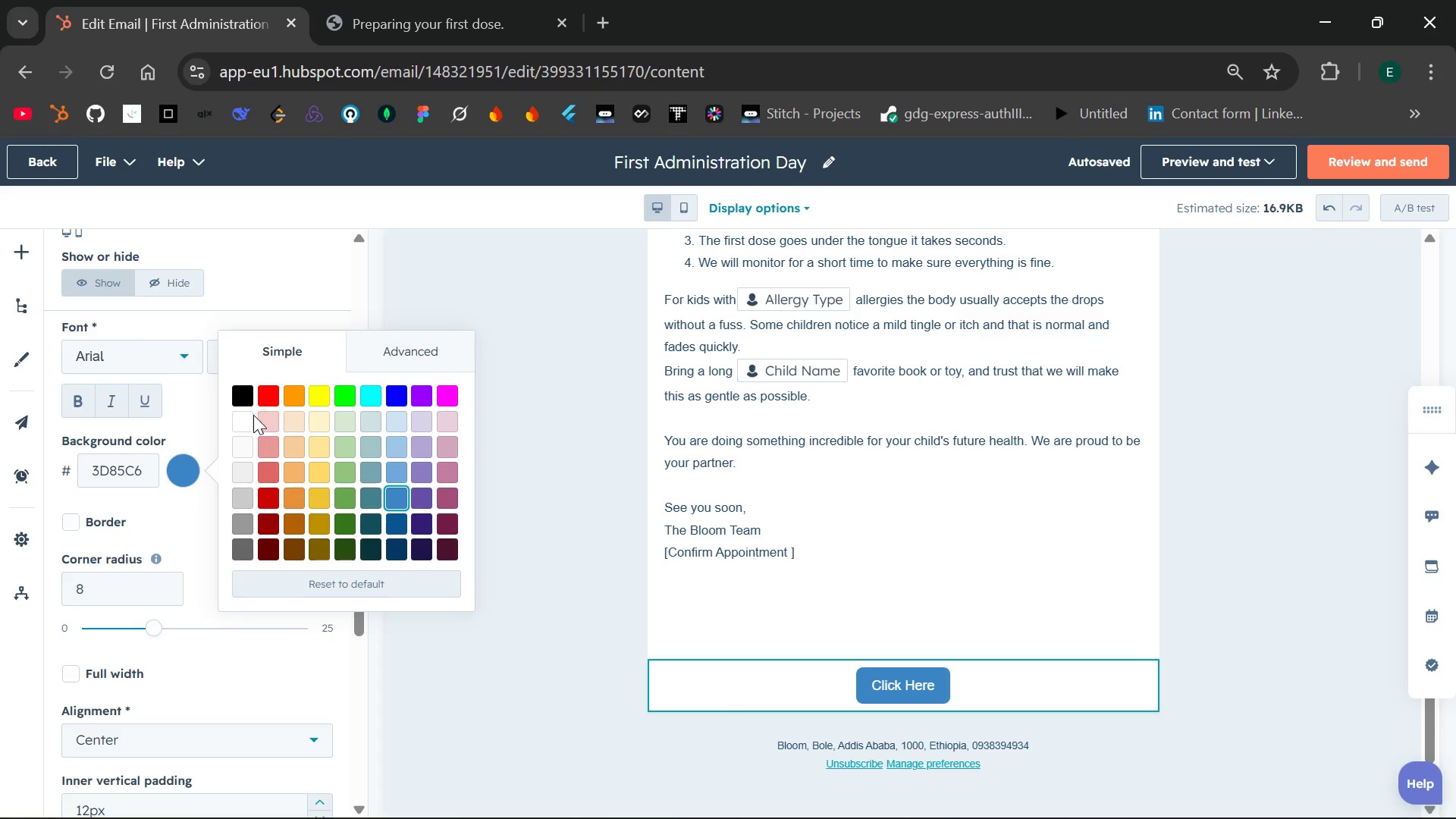 
left_click([247, 418])
 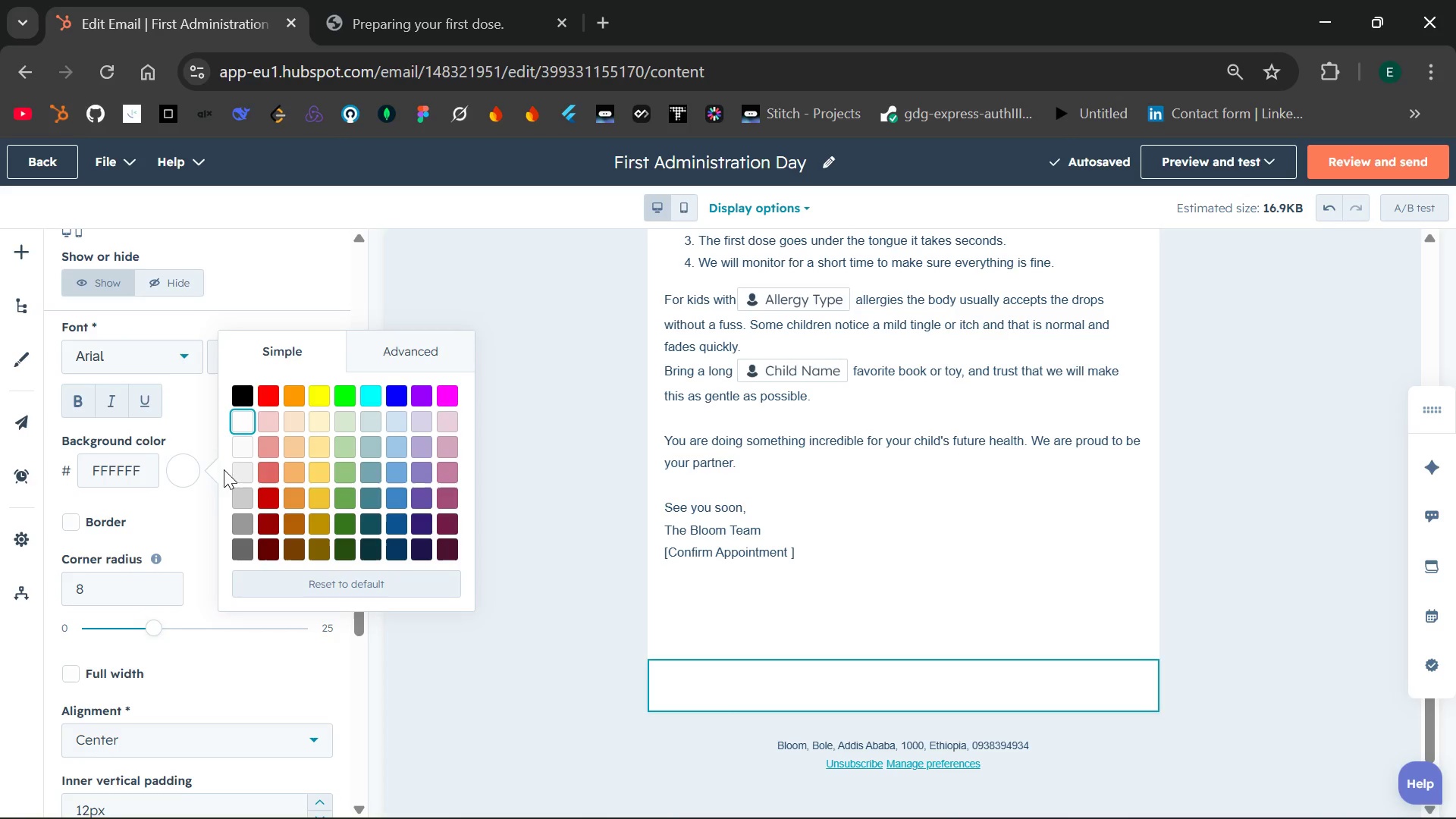 
wait(6.77)
 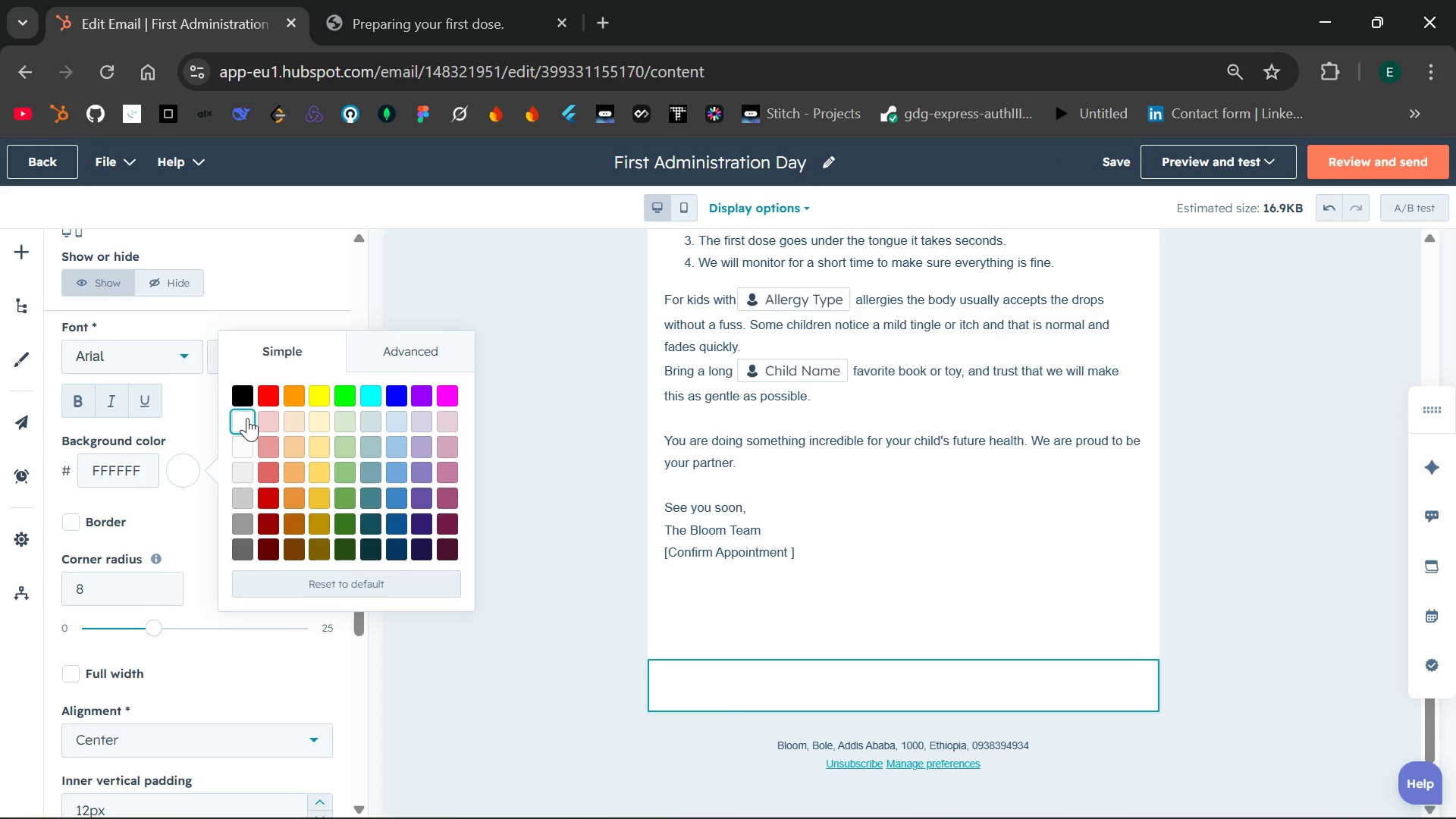 
left_click([237, 467])
 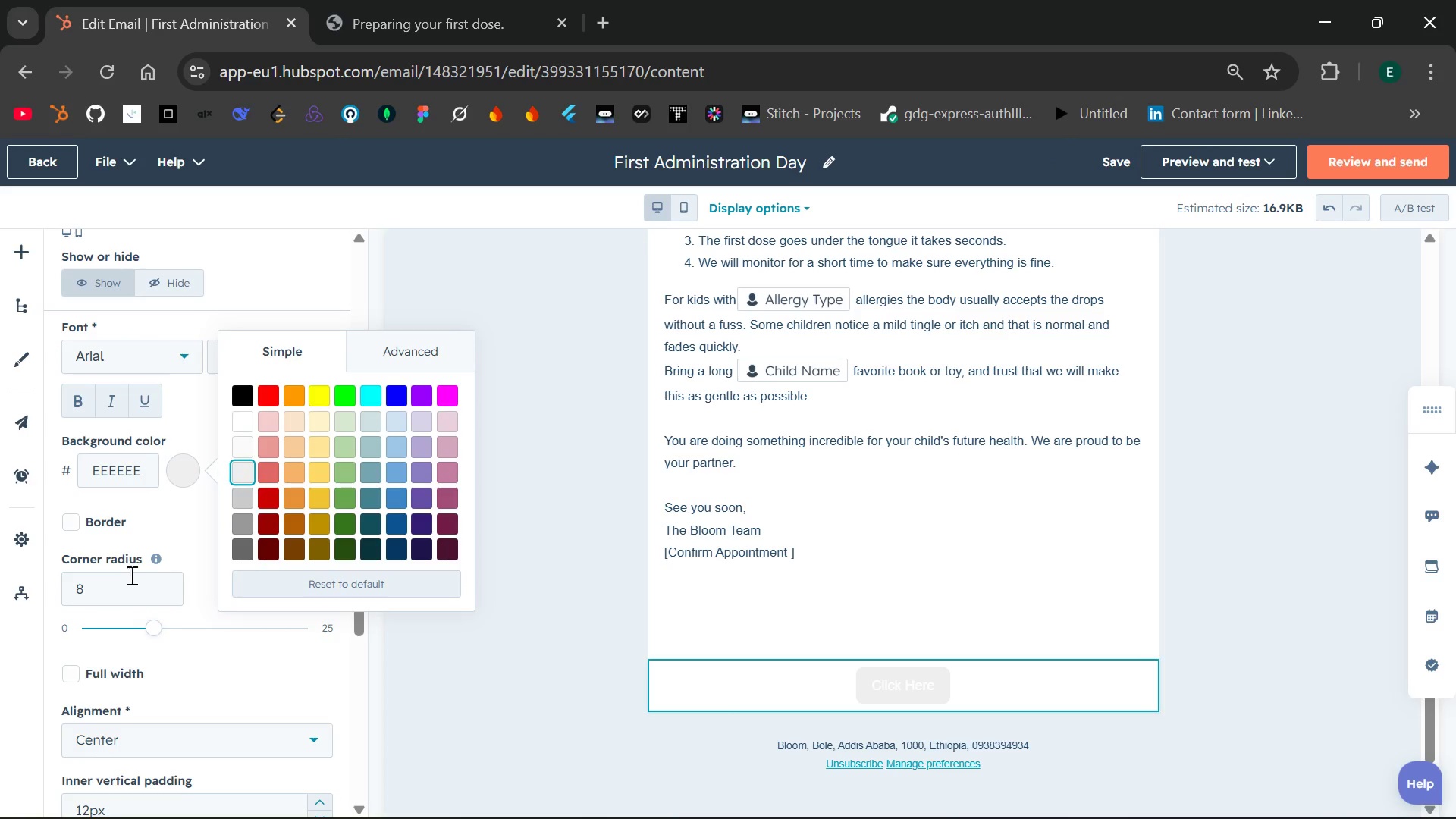 
left_click([74, 522])
 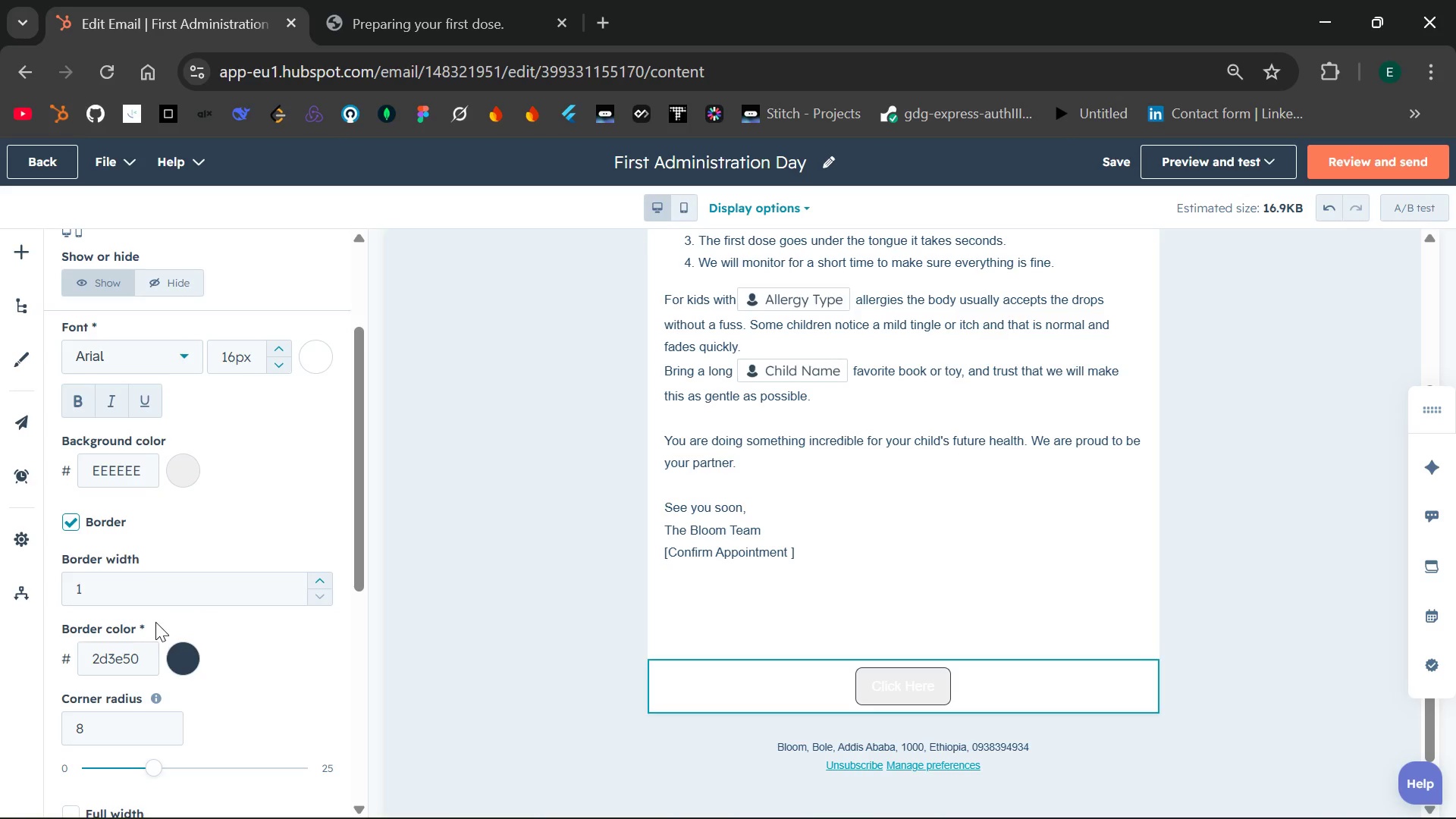 
left_click([175, 654])
 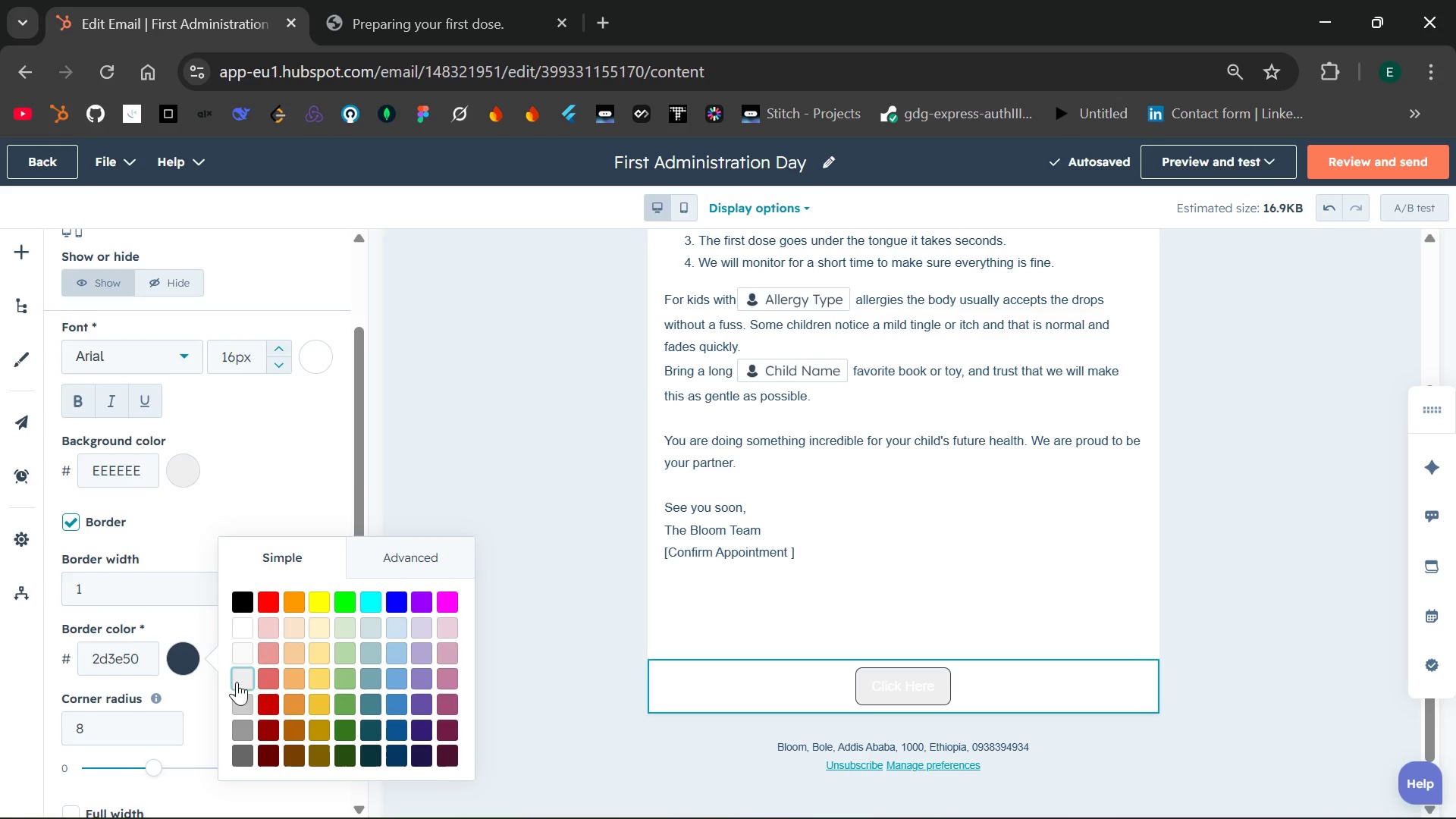 
left_click([239, 699])
 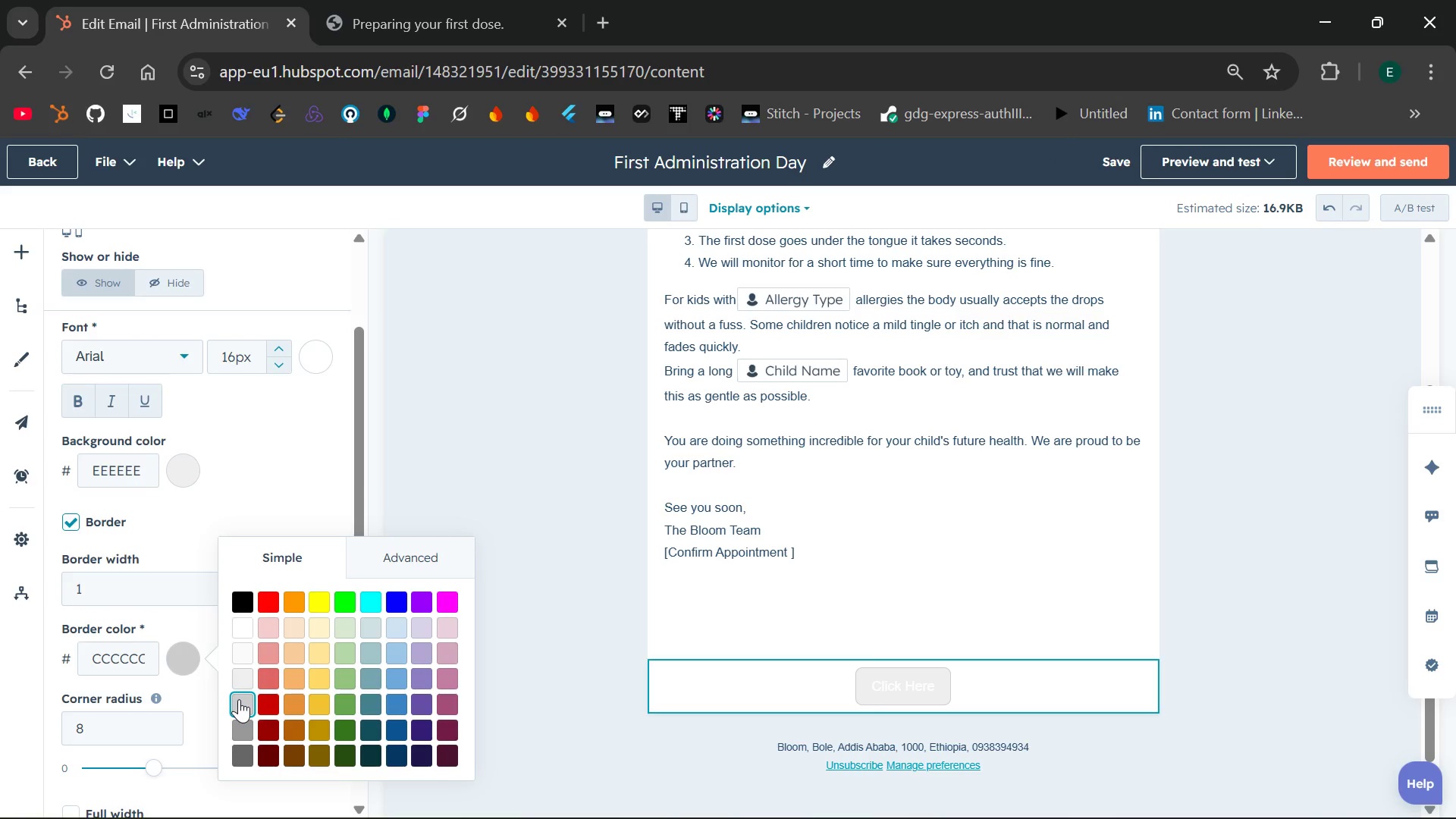 
left_click([243, 720])
 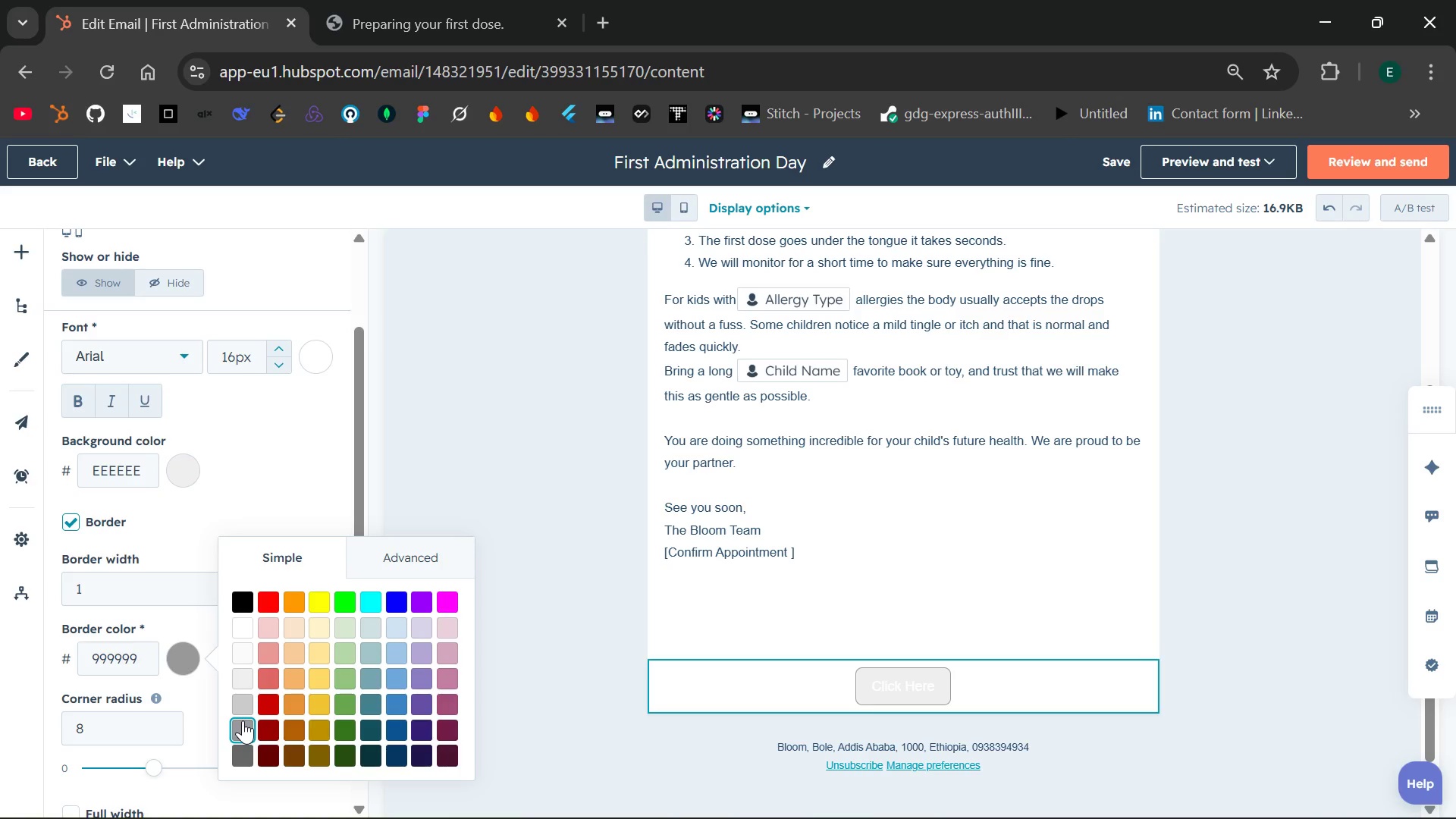 
left_click([152, 596])
 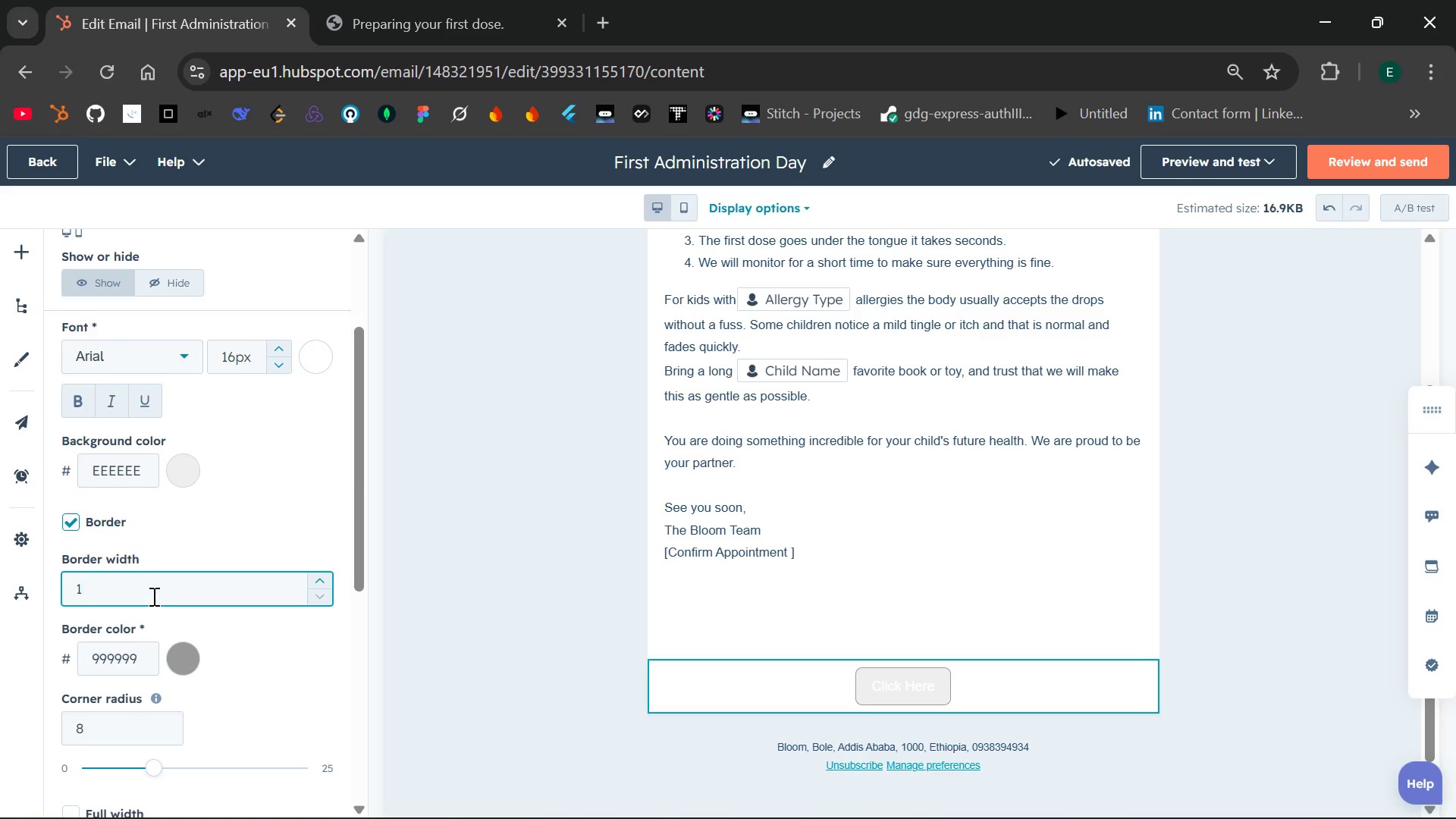 
key(Backspace)
 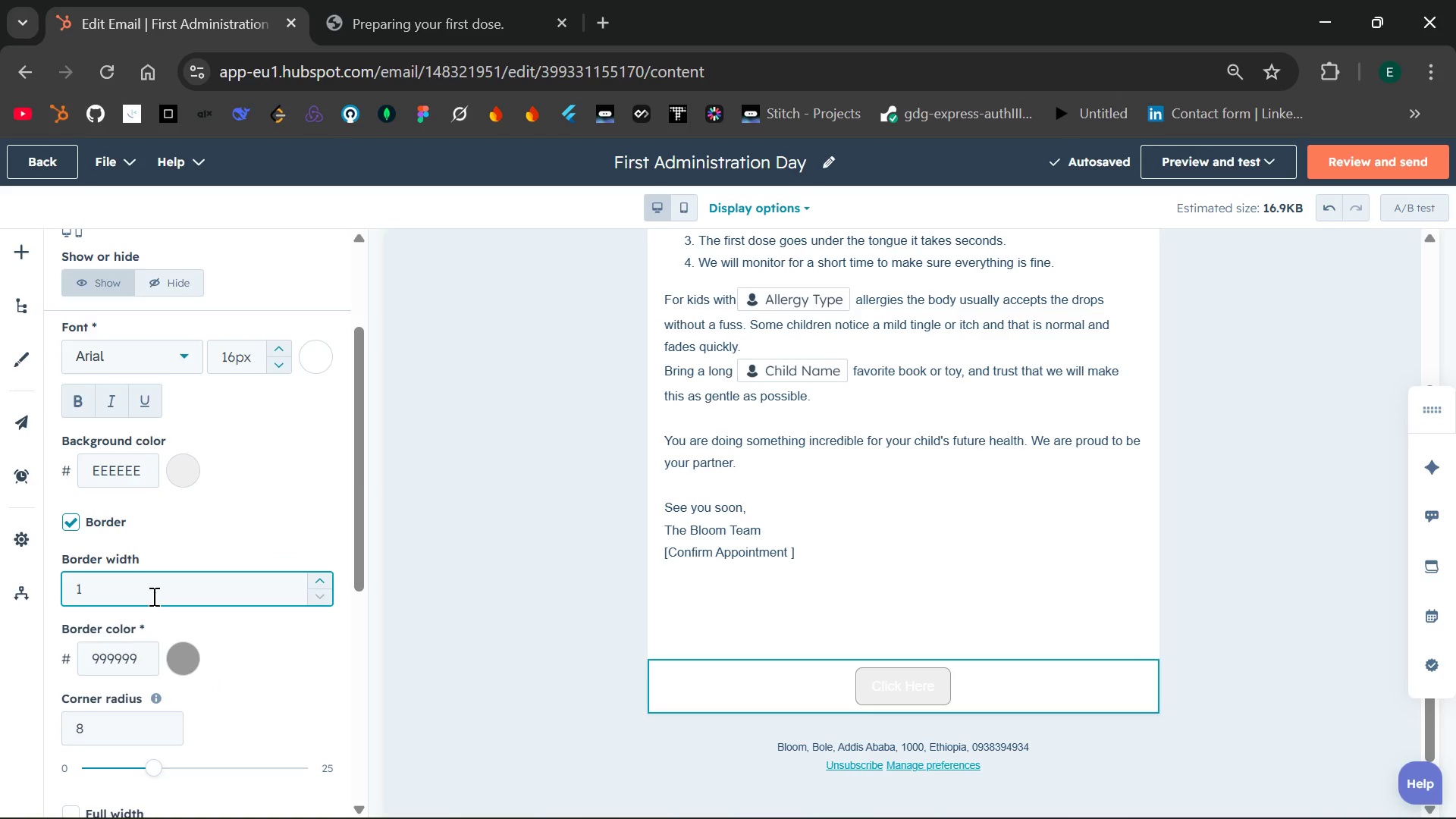 
key(2)
 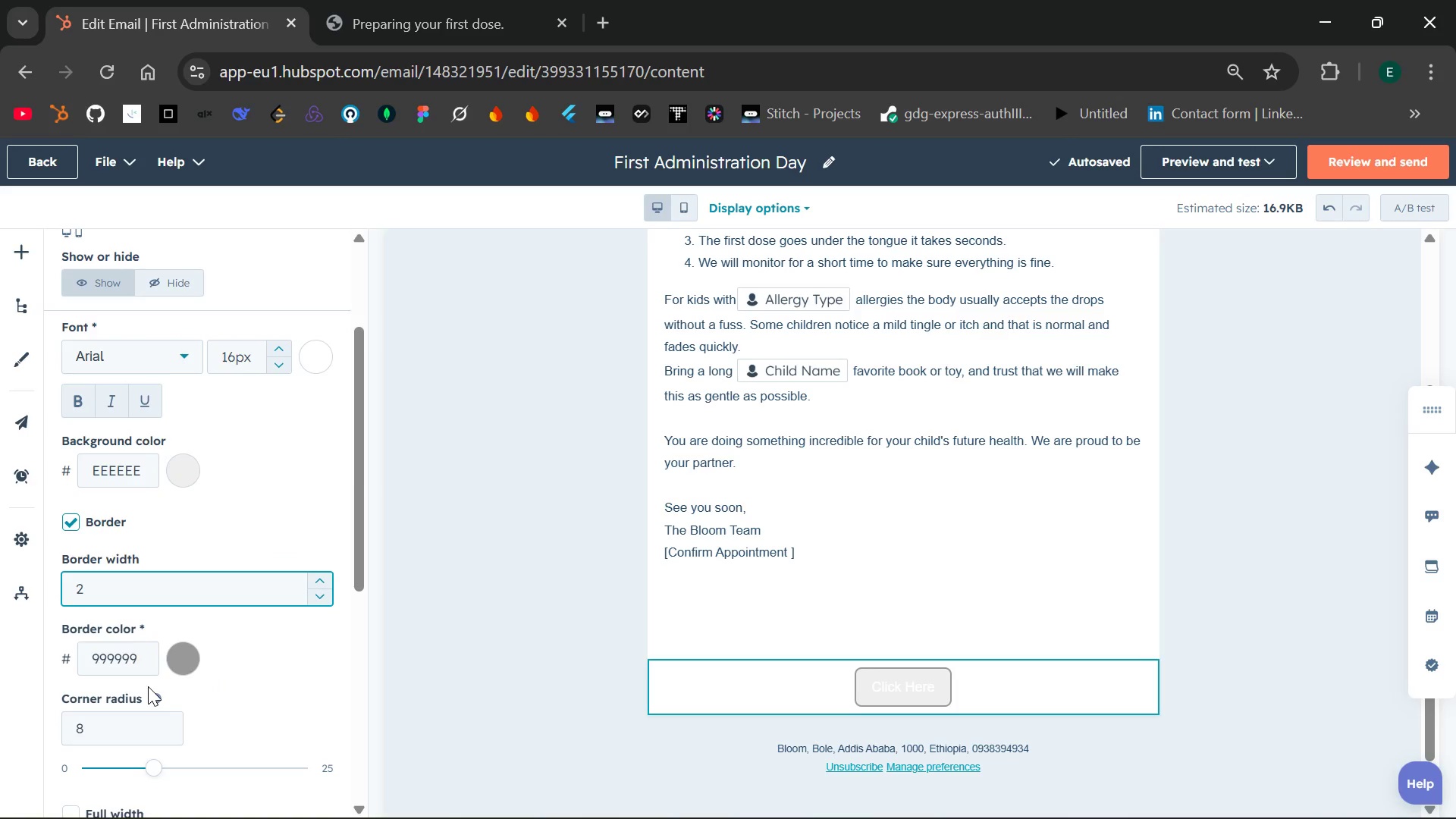 
wait(6.69)
 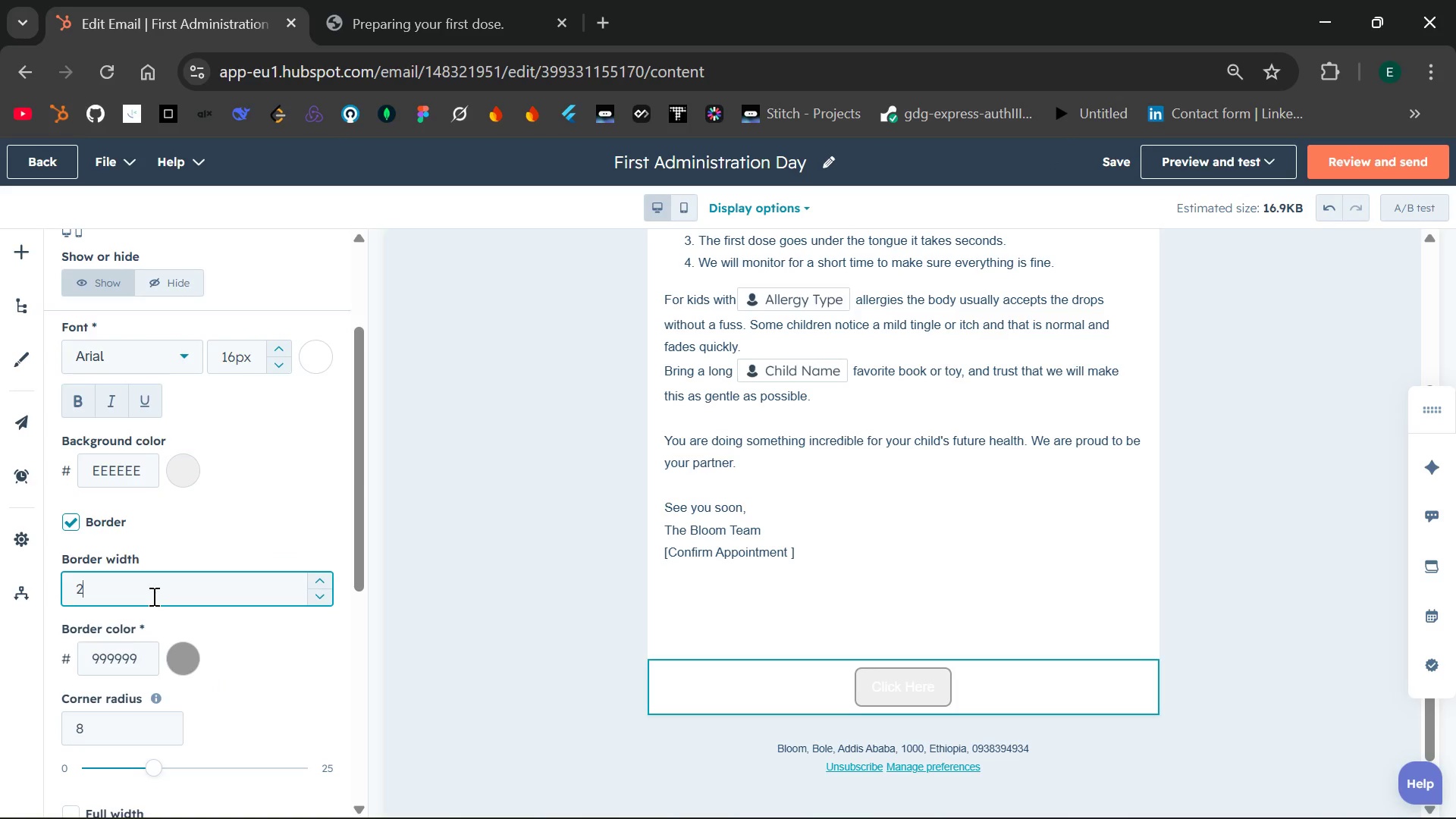 
left_click([177, 492])
 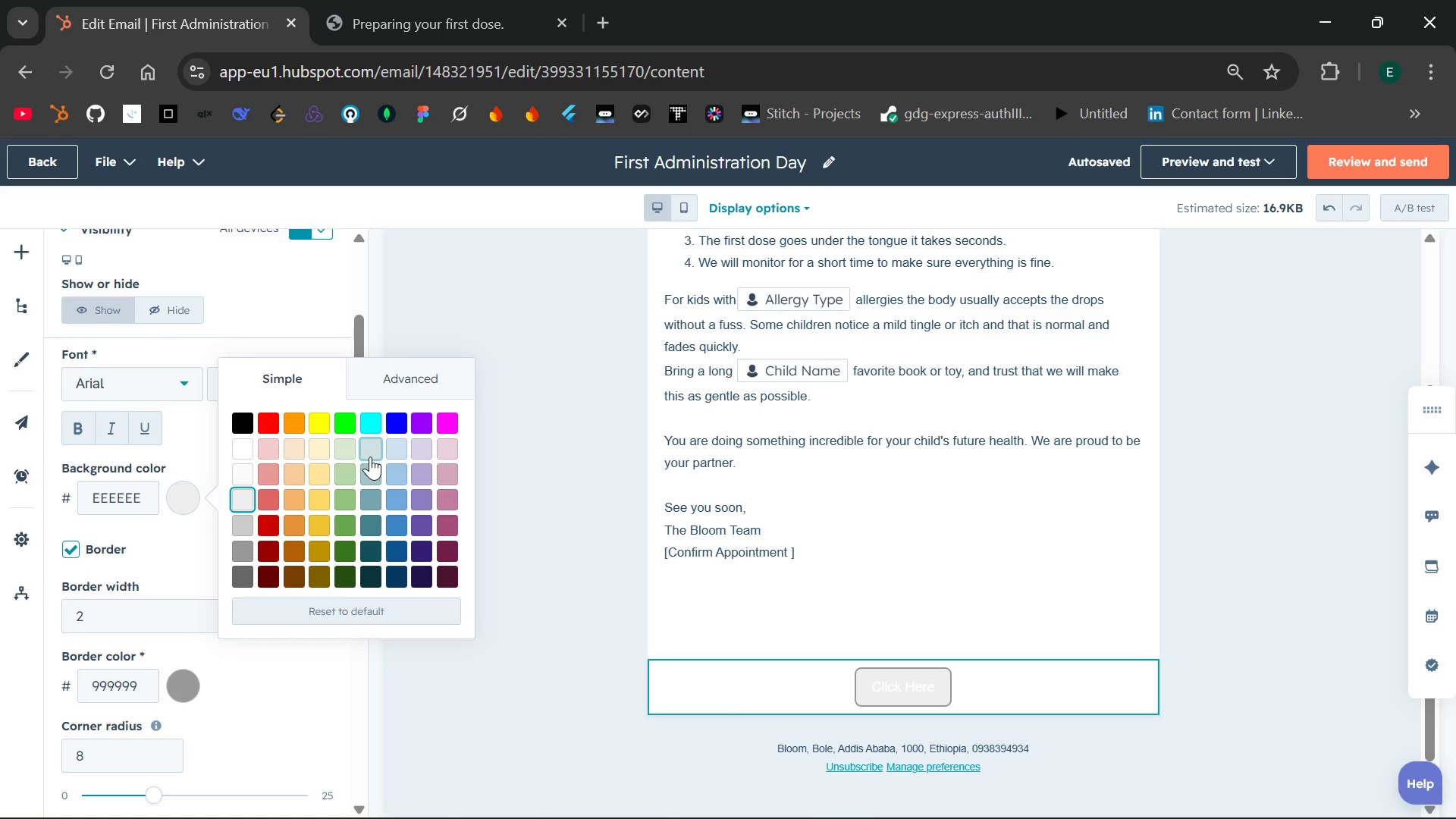 
left_click([391, 521])
 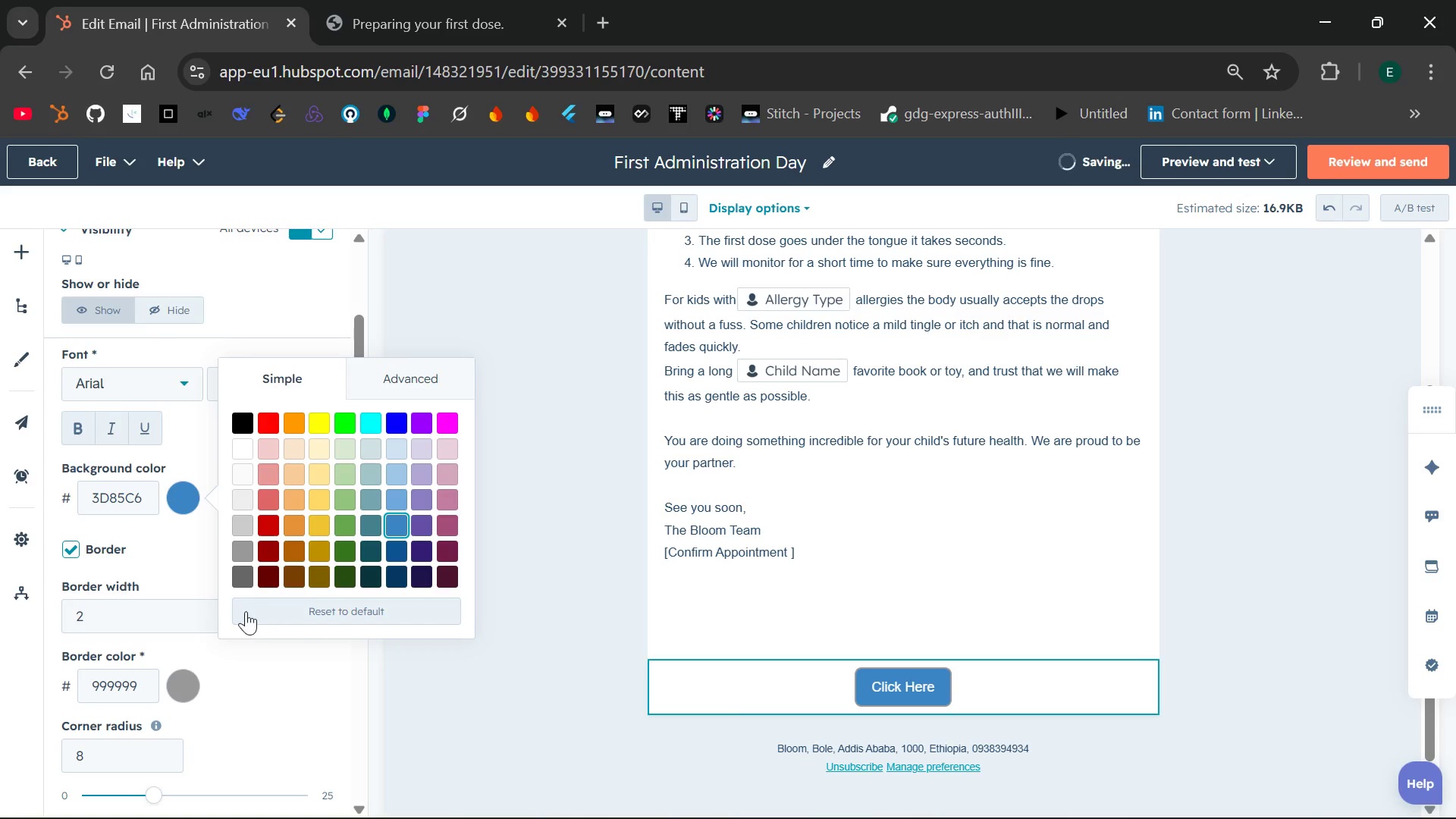 
left_click([182, 682])
 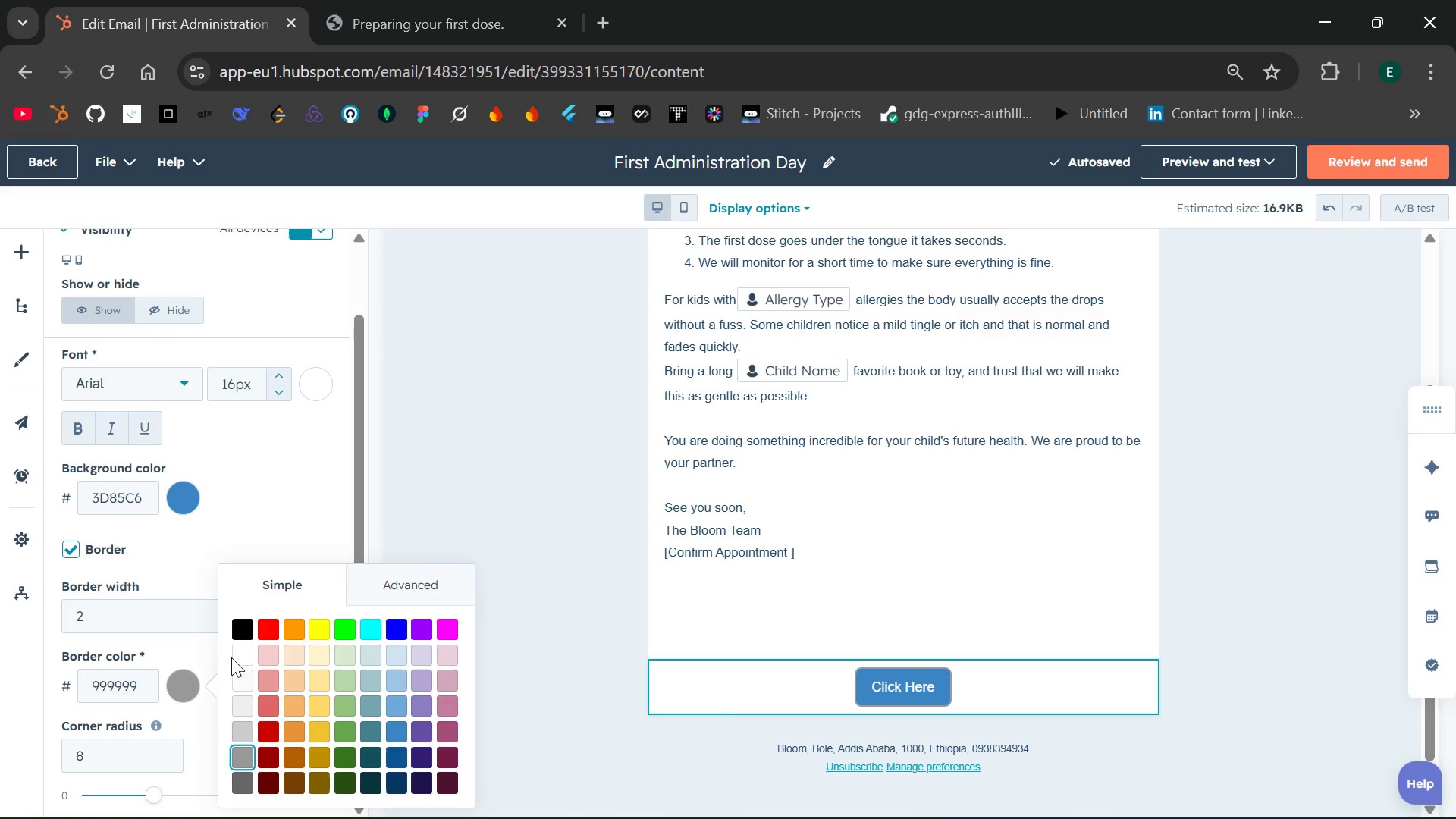 
left_click([233, 655])
 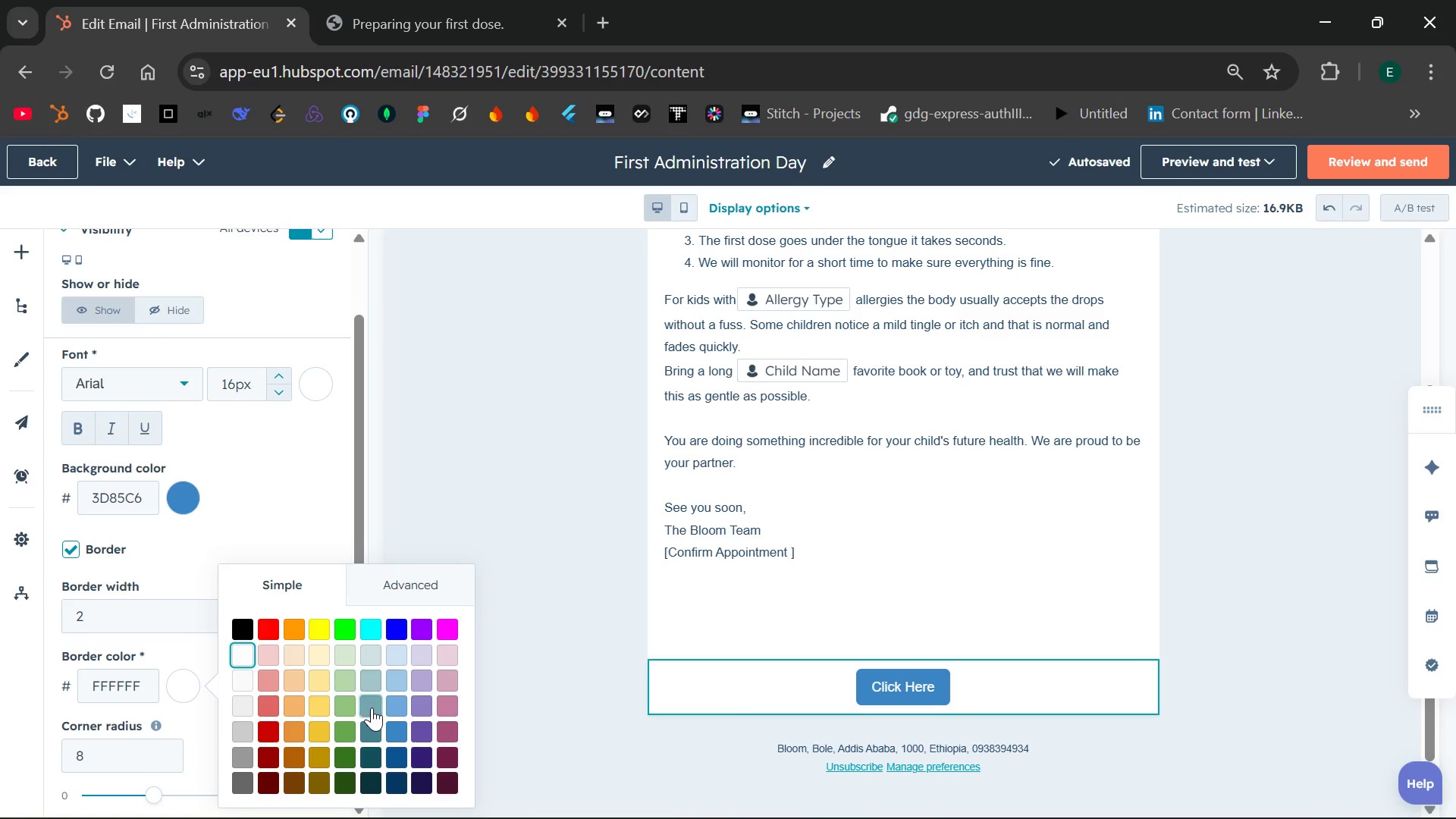 
wait(5.77)
 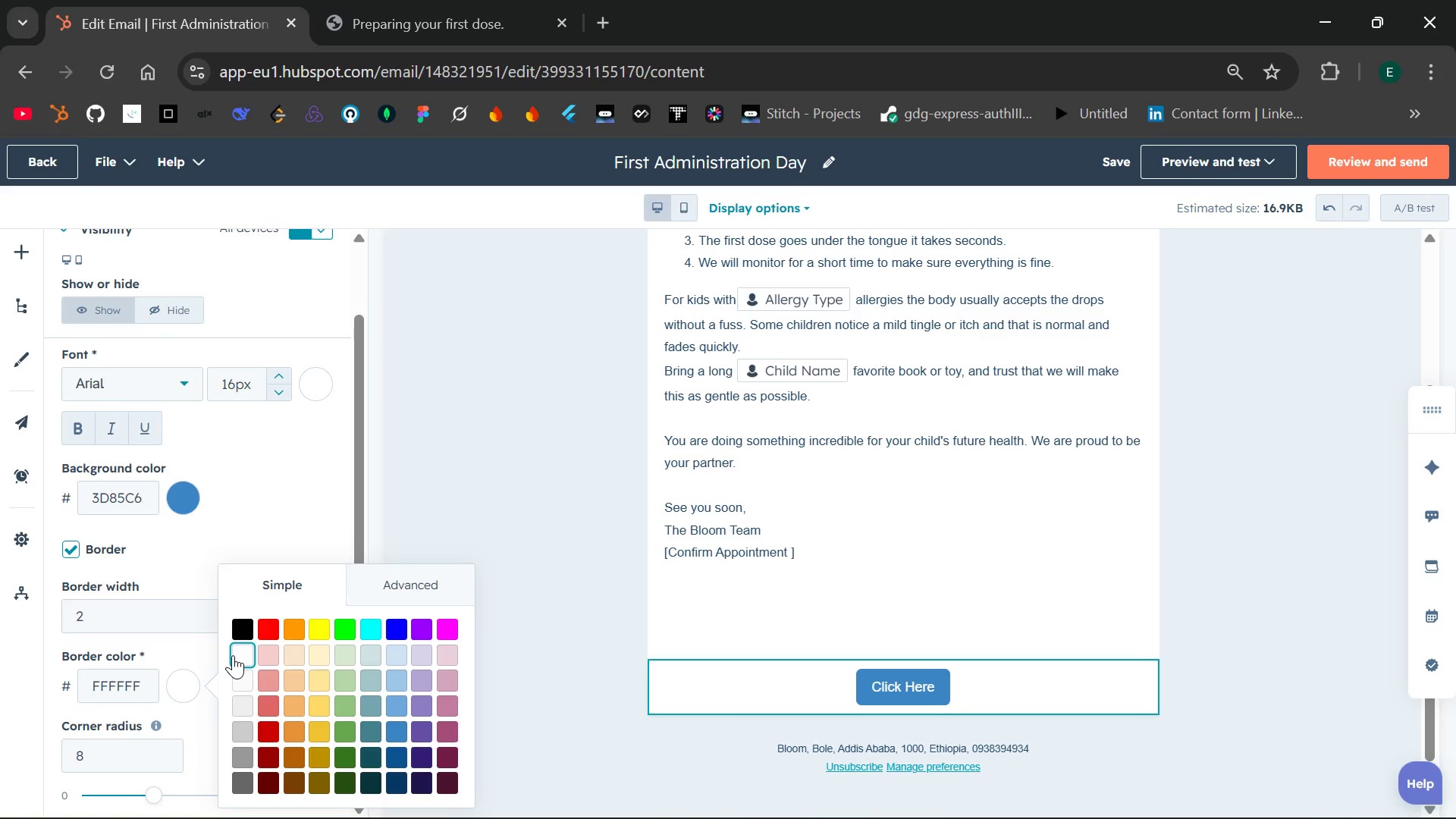 
left_click([390, 707])
 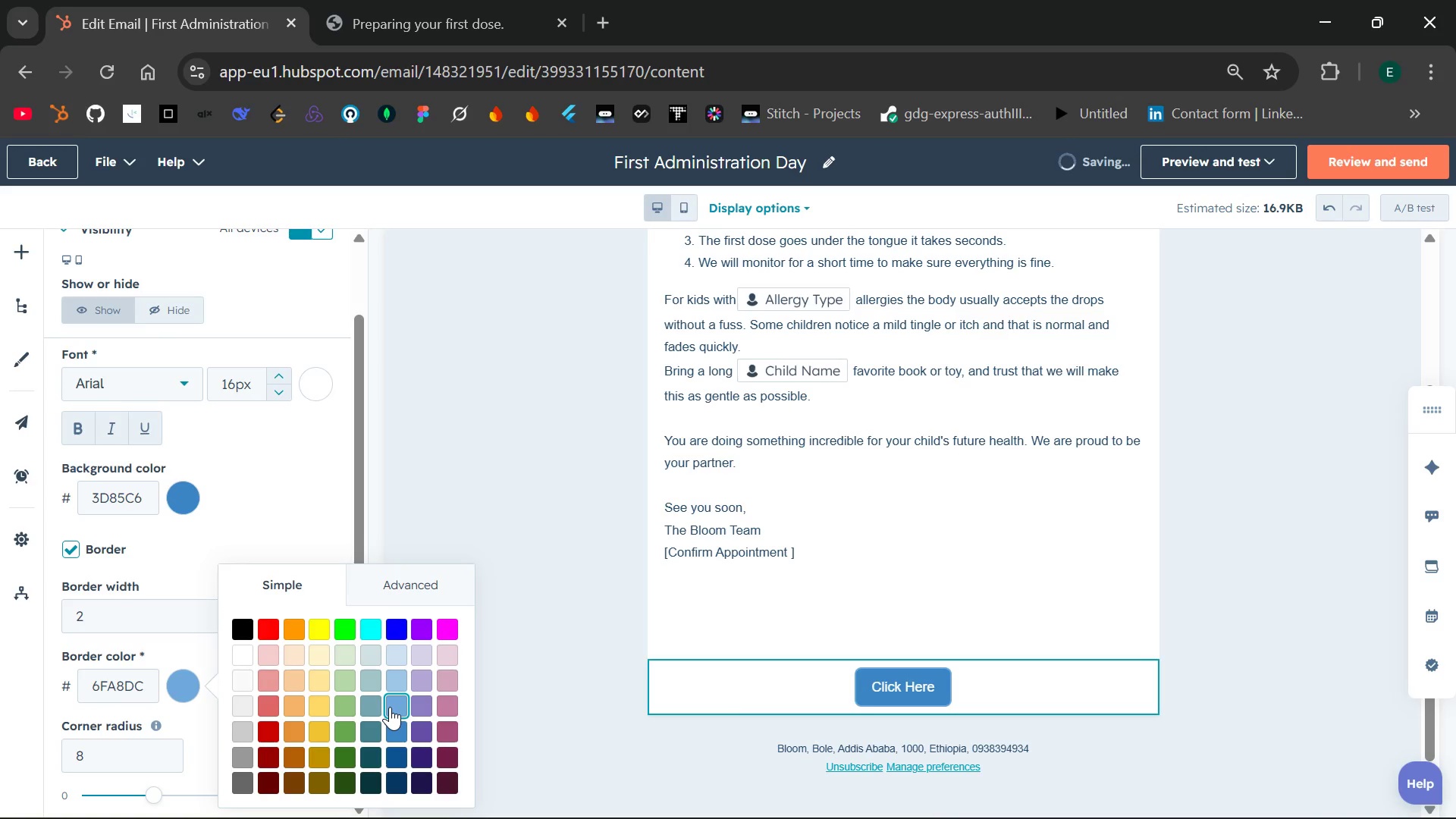 
left_click([394, 720])
 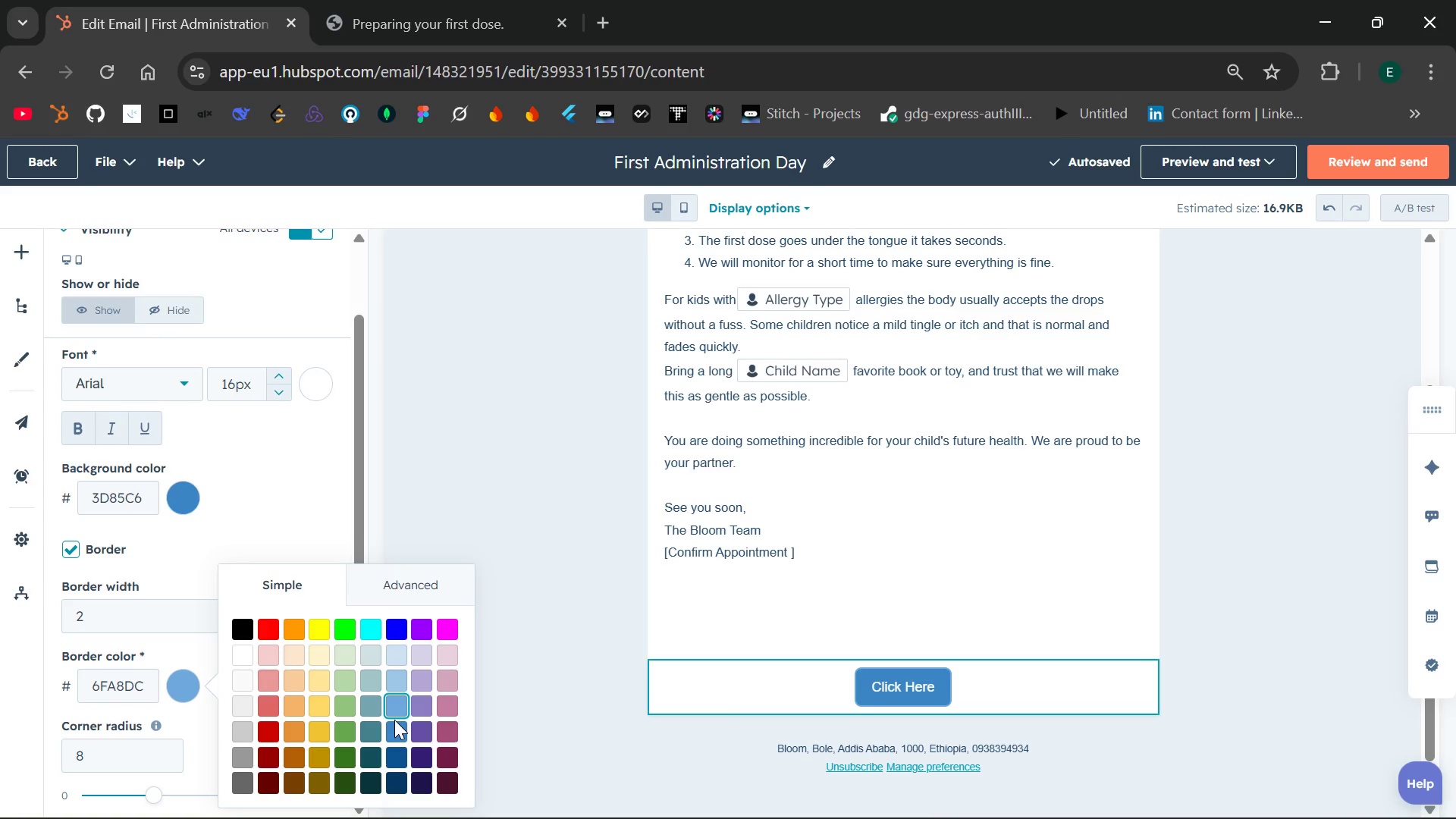 
left_click([394, 720])
 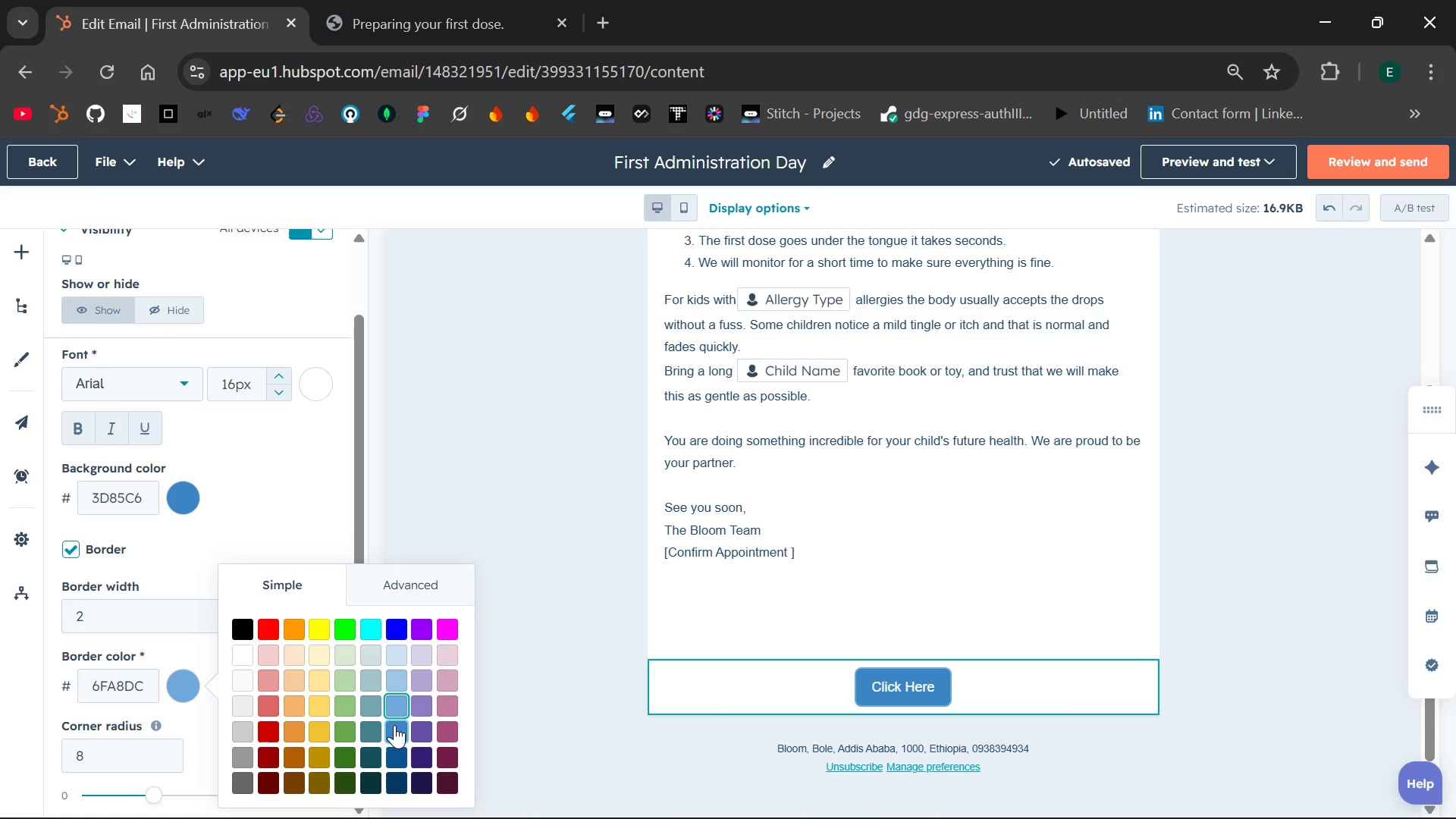 
left_click([394, 725])
 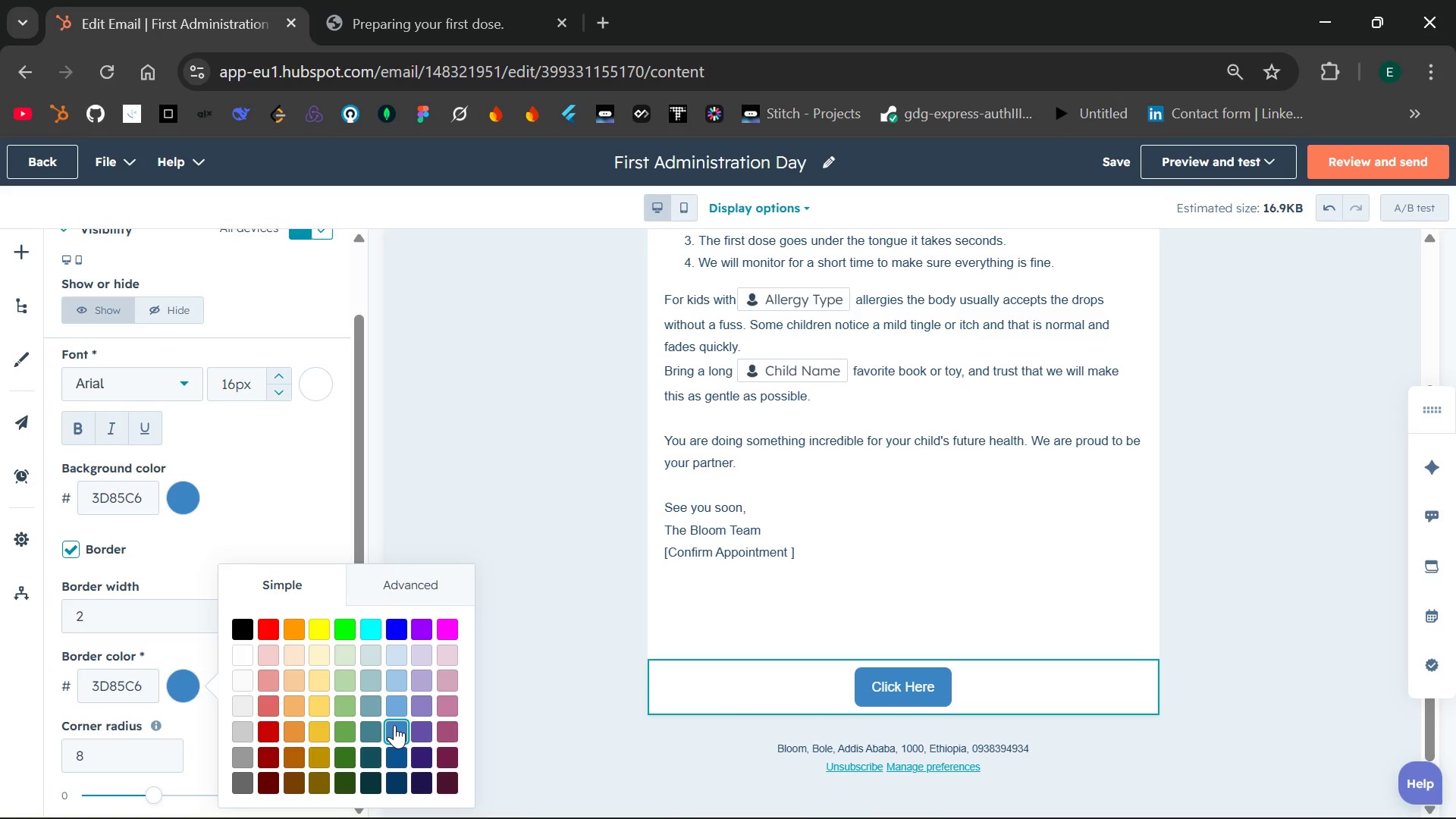 
left_click([397, 705])
 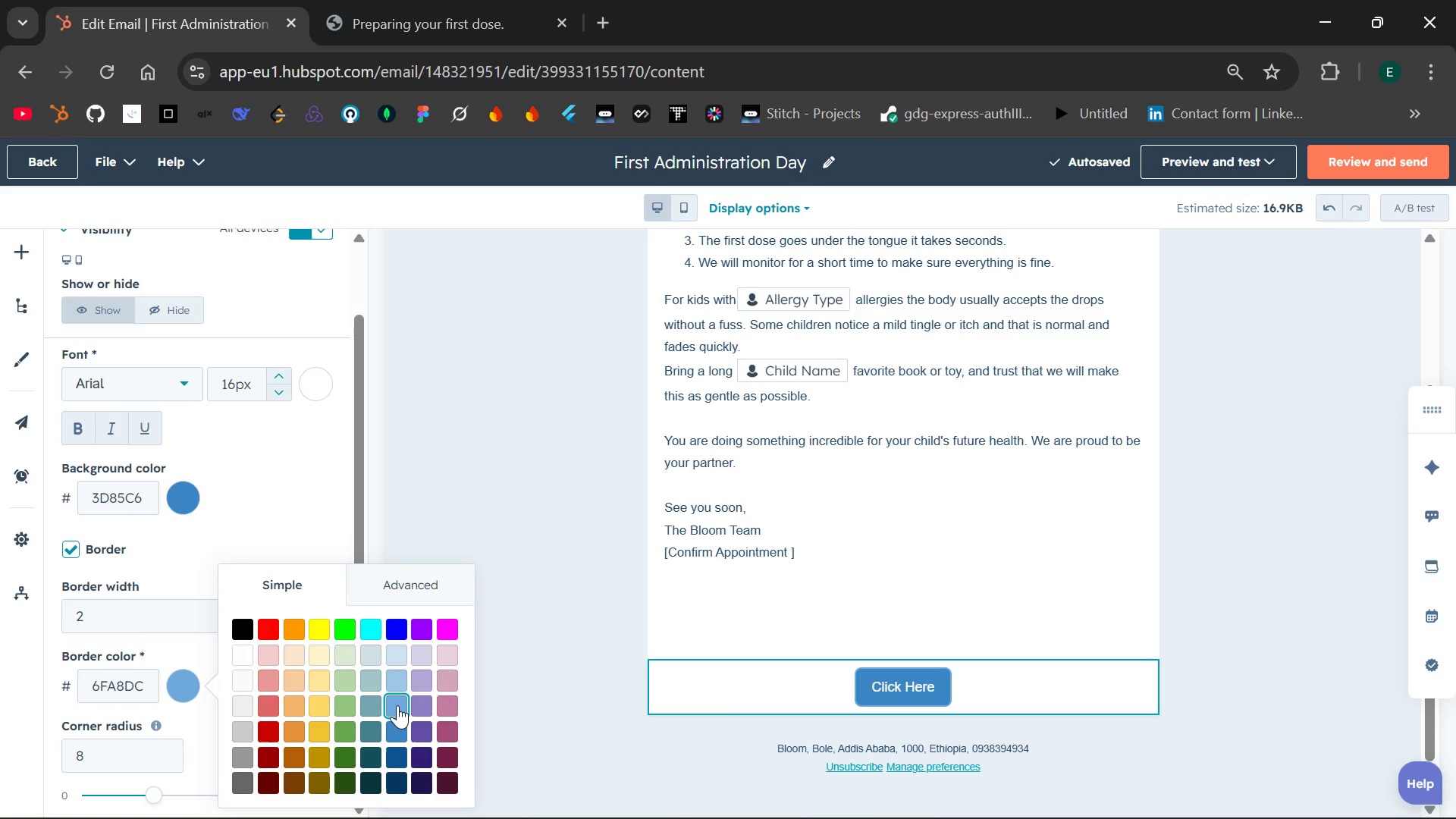 
left_click([396, 686])
 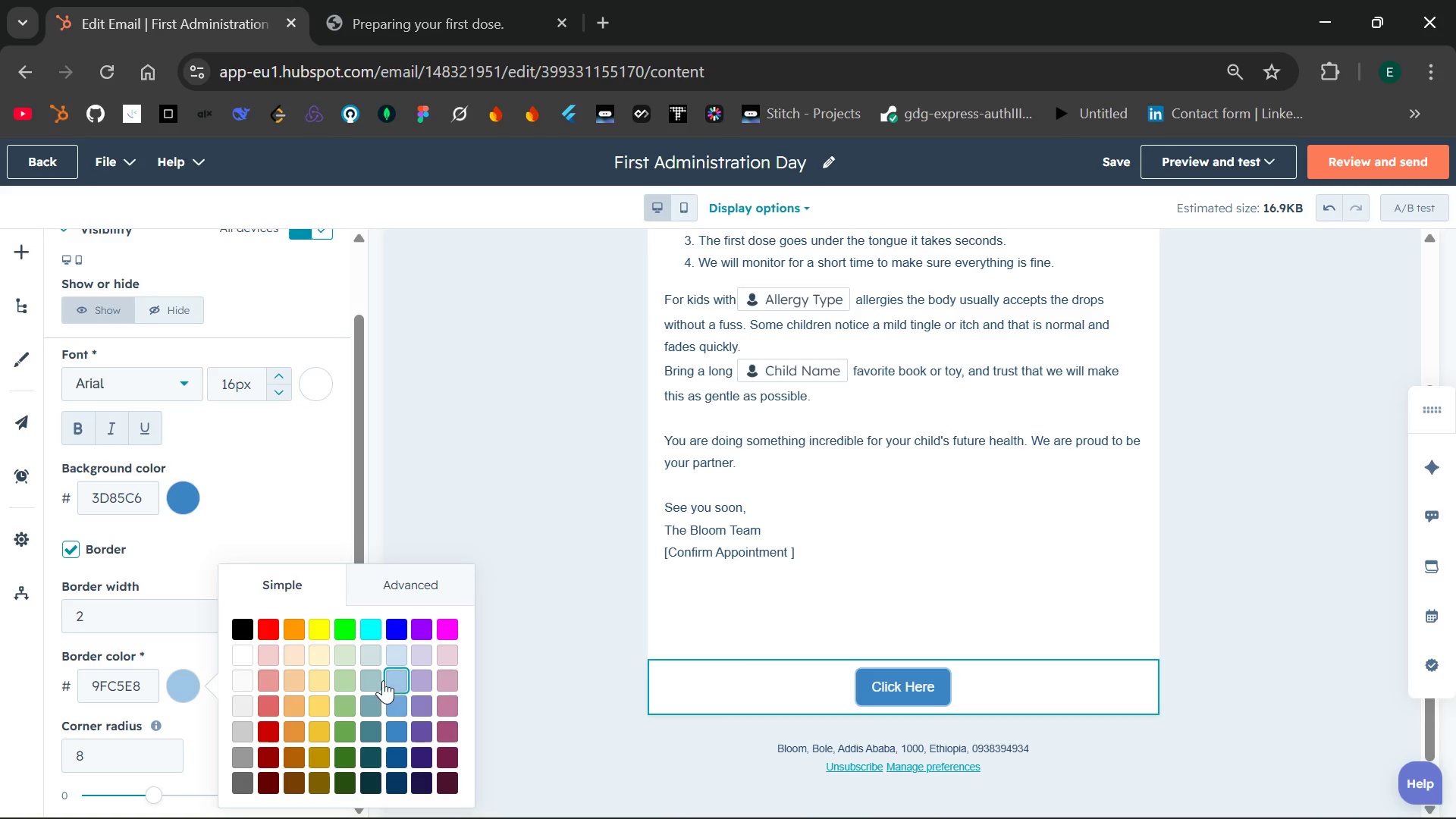 
left_click([278, 522])
 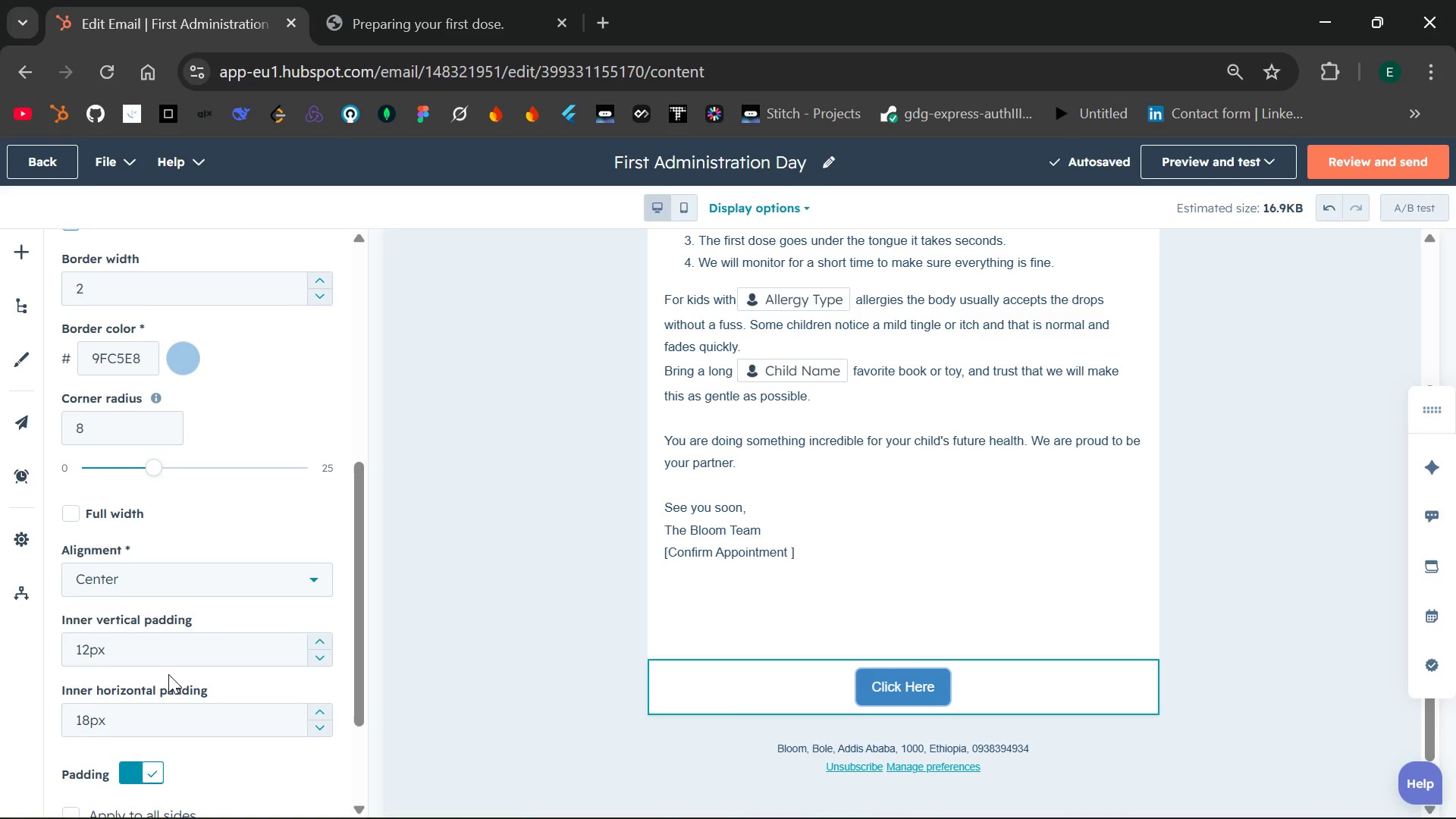 
wait(6.92)
 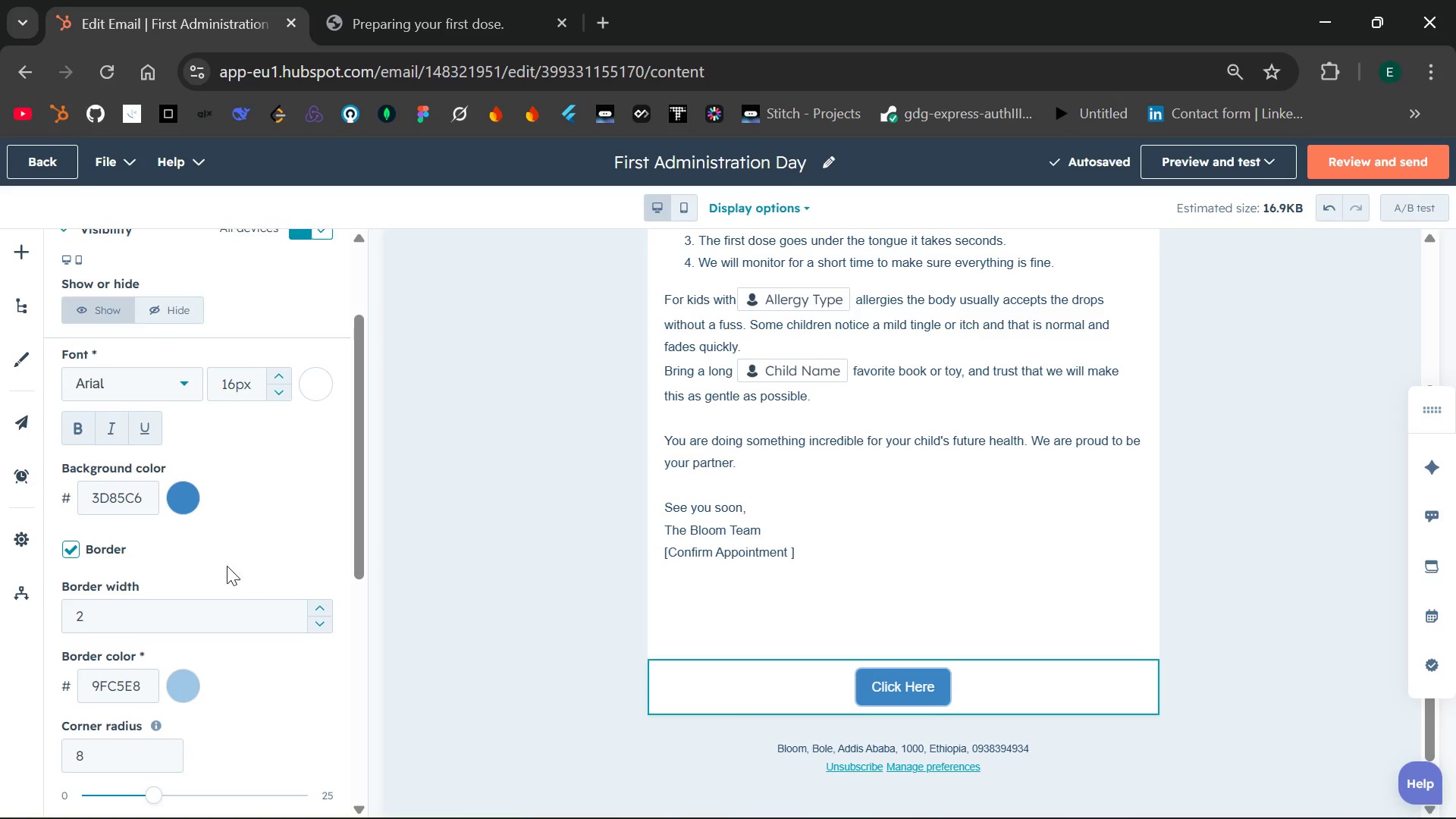 
left_click([89, 721])
 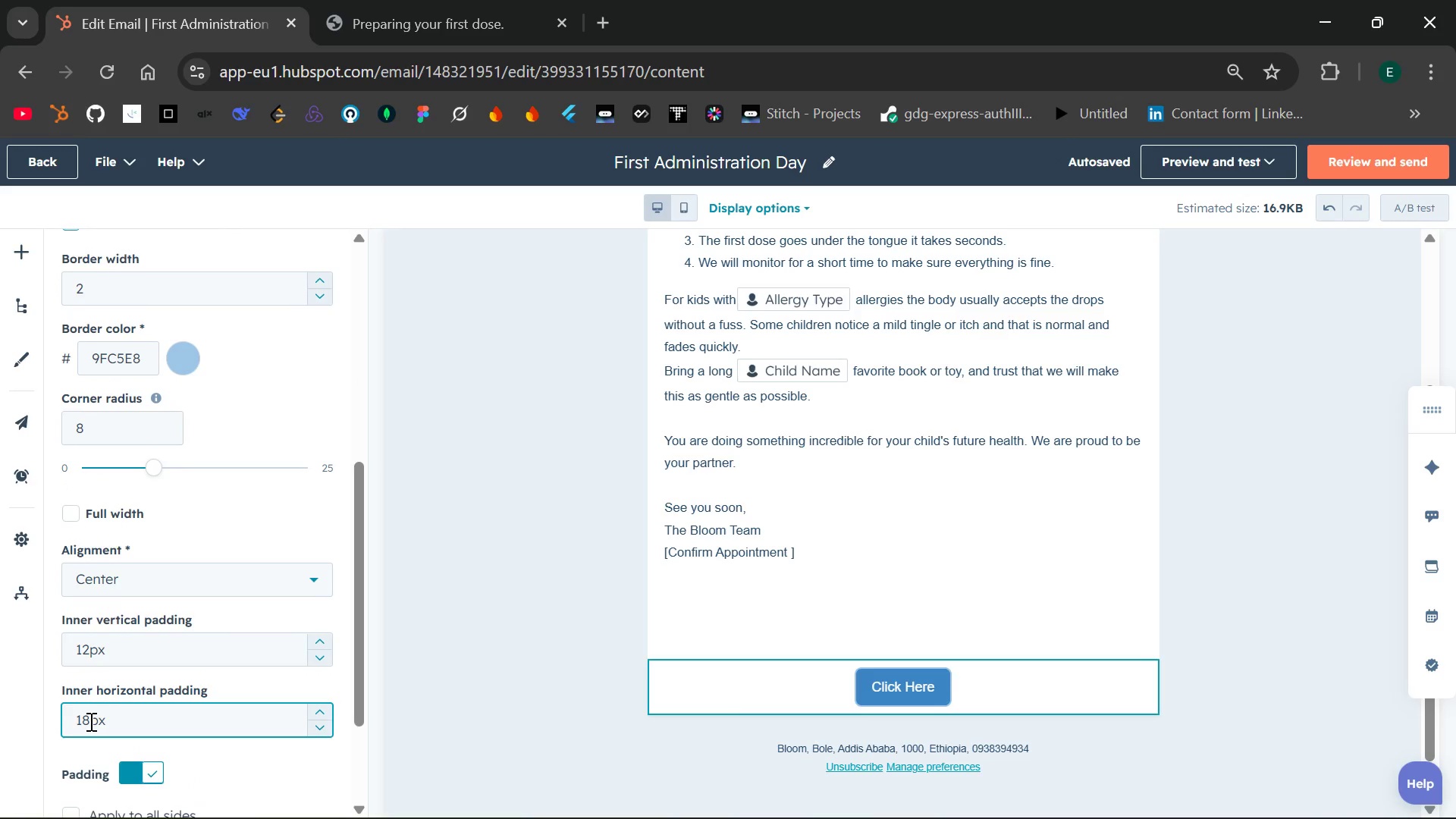 
key(Backspace)
key(Backspace)
type(50)
 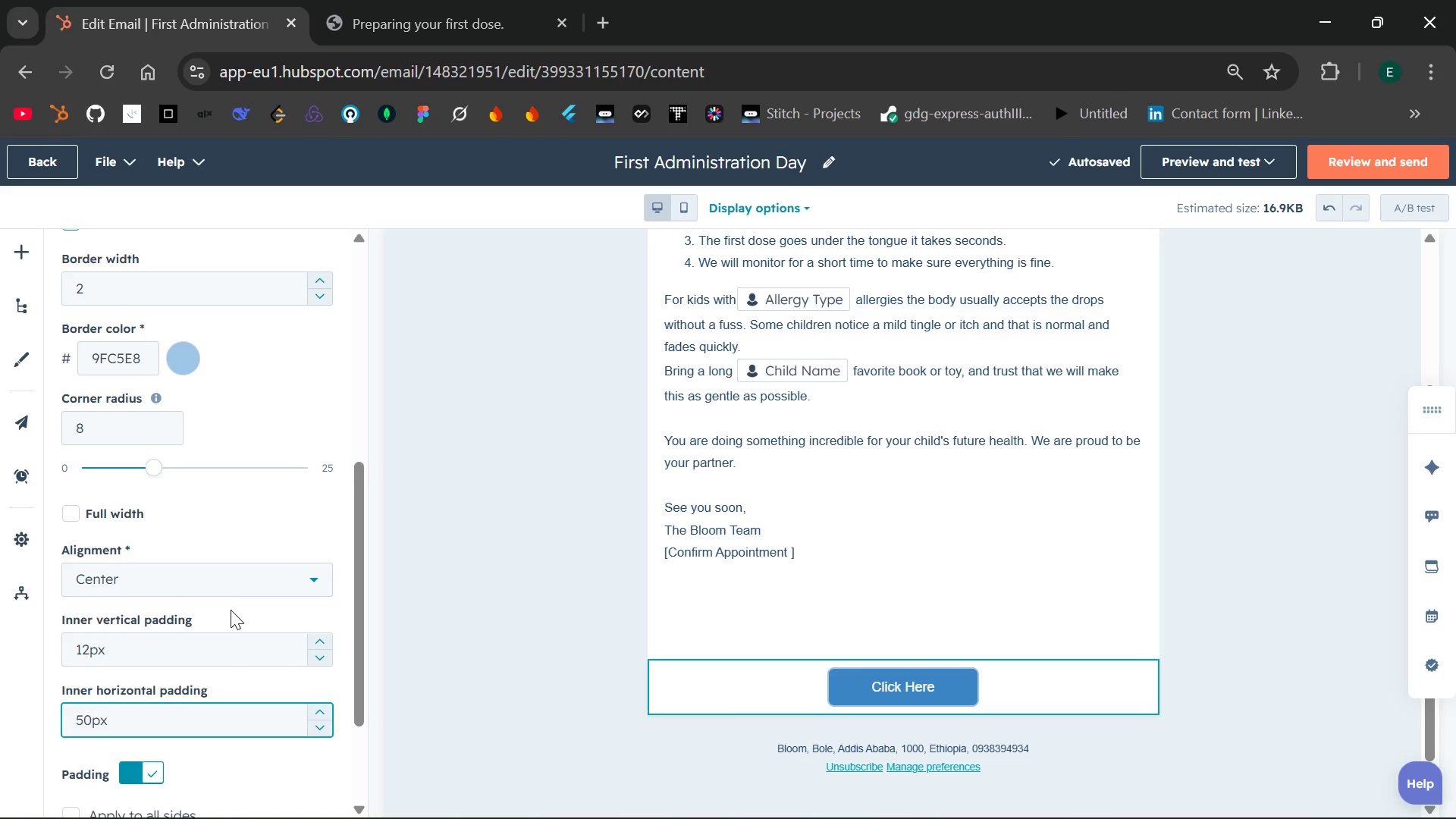 
wait(7.19)
 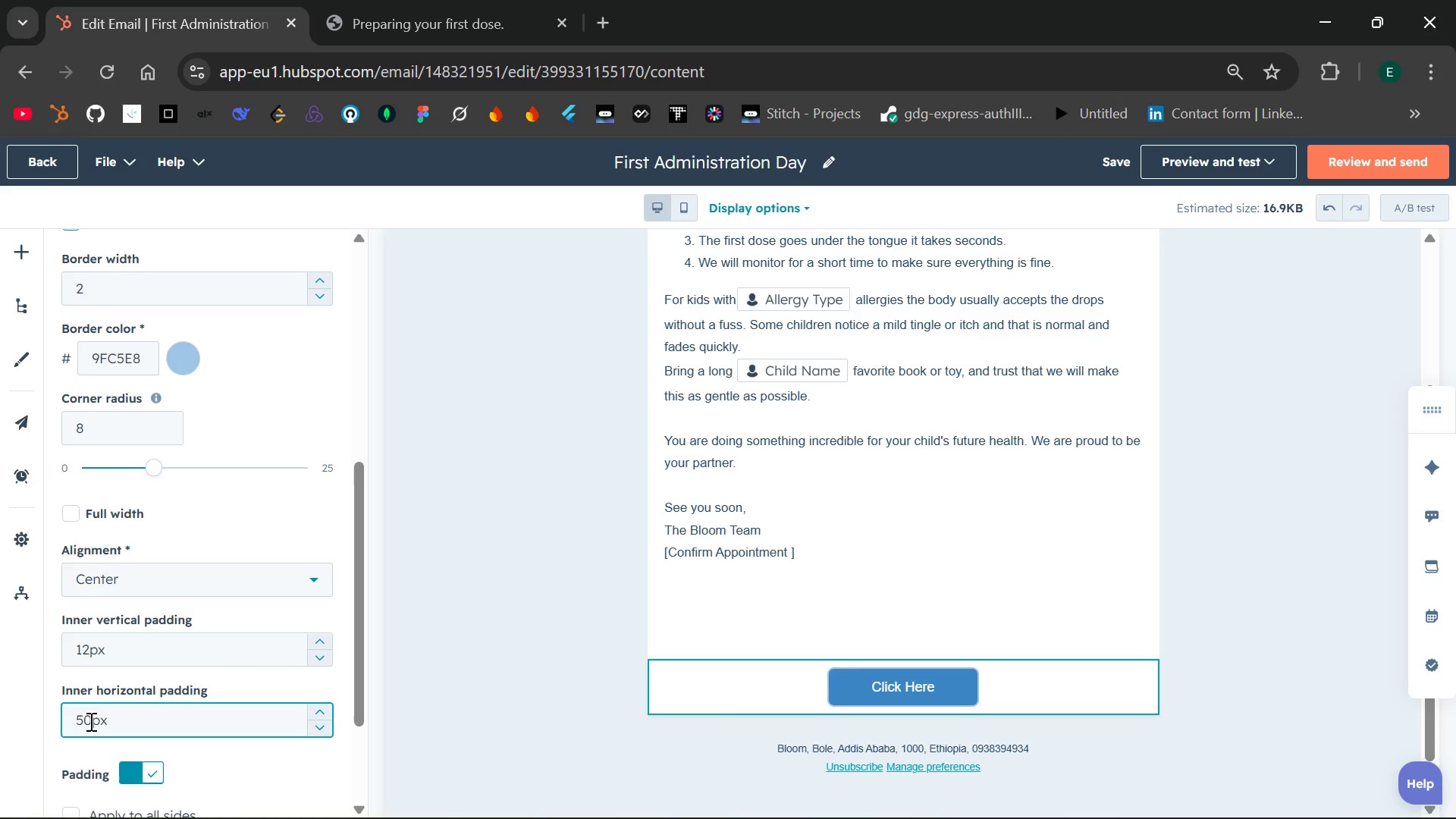 
left_click_drag(start_coordinate=[155, 468], to_coordinate=[354, 466])
 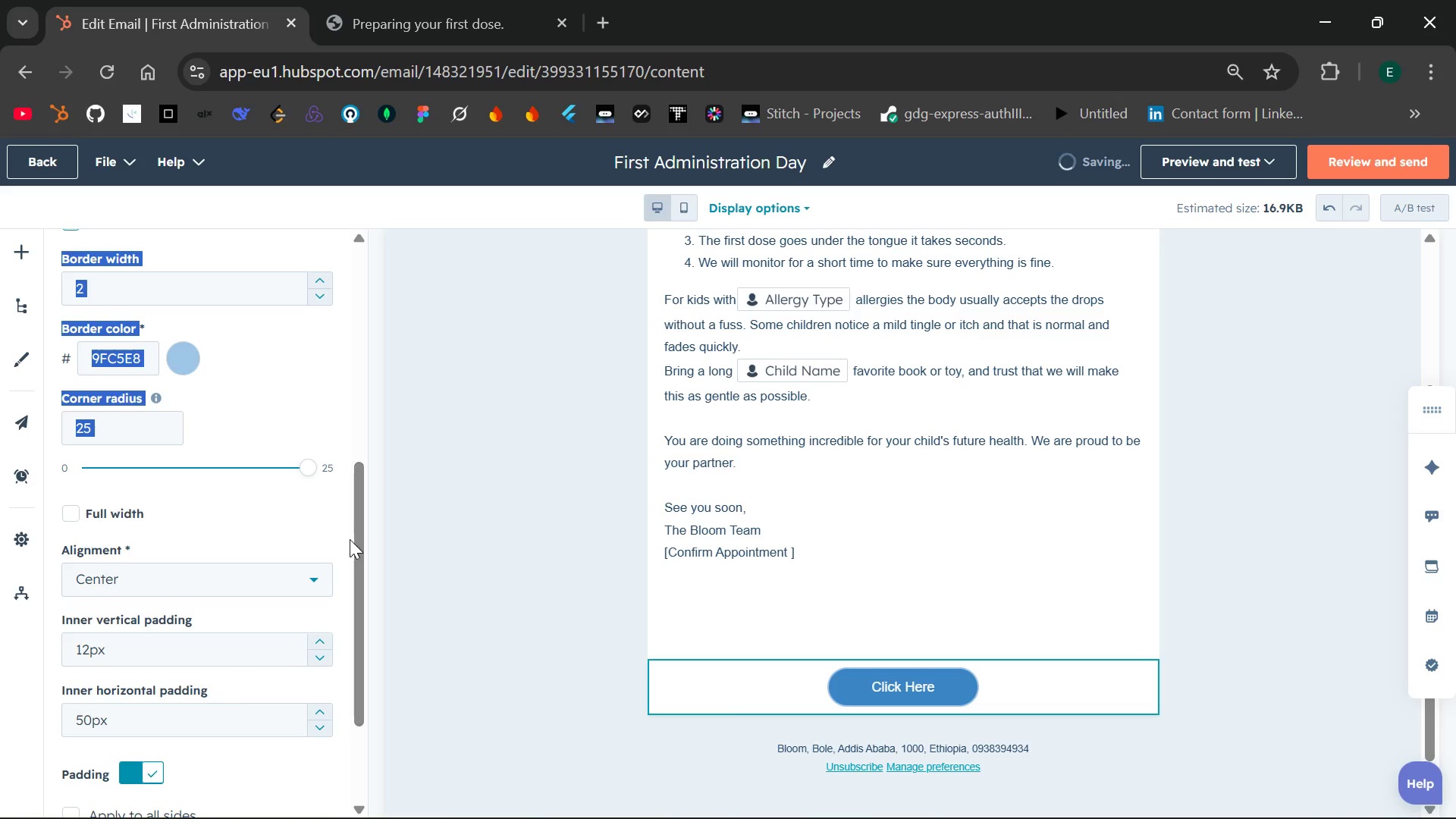 
left_click([300, 394])
 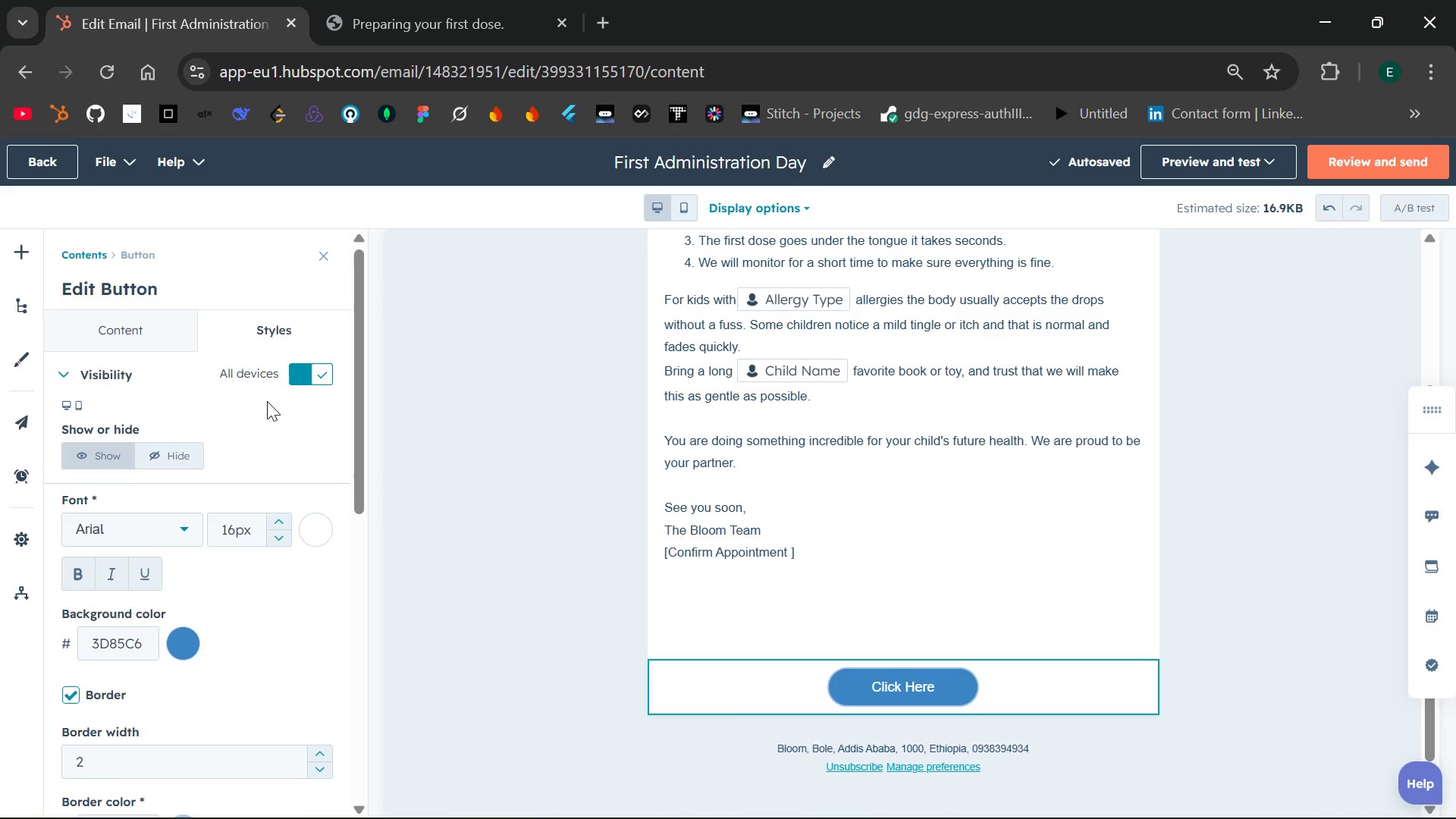 
left_click([119, 320])
 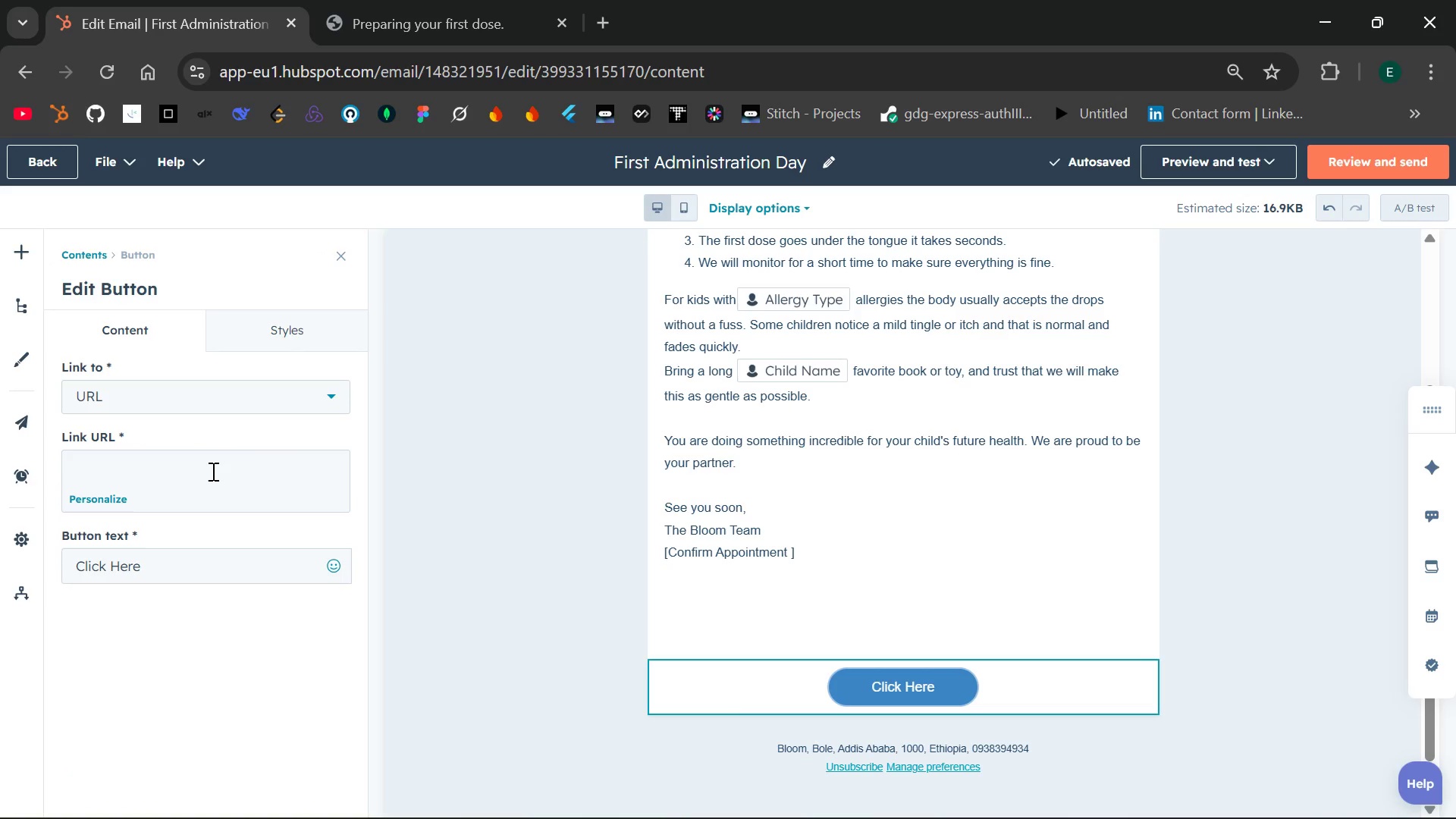 
left_click([199, 474])
 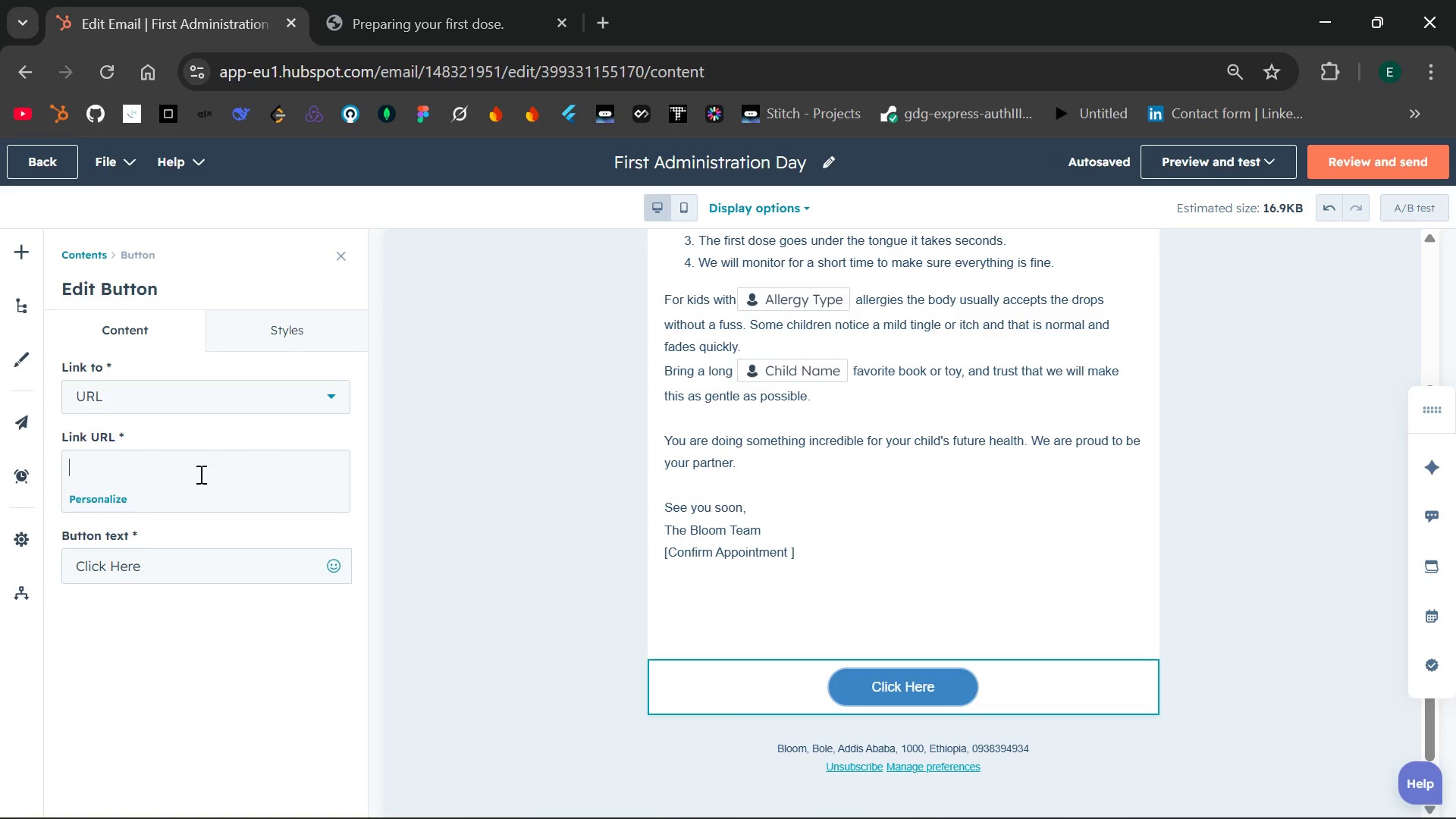 
type(httpe)
key(Backspace)
type(s://www.)
 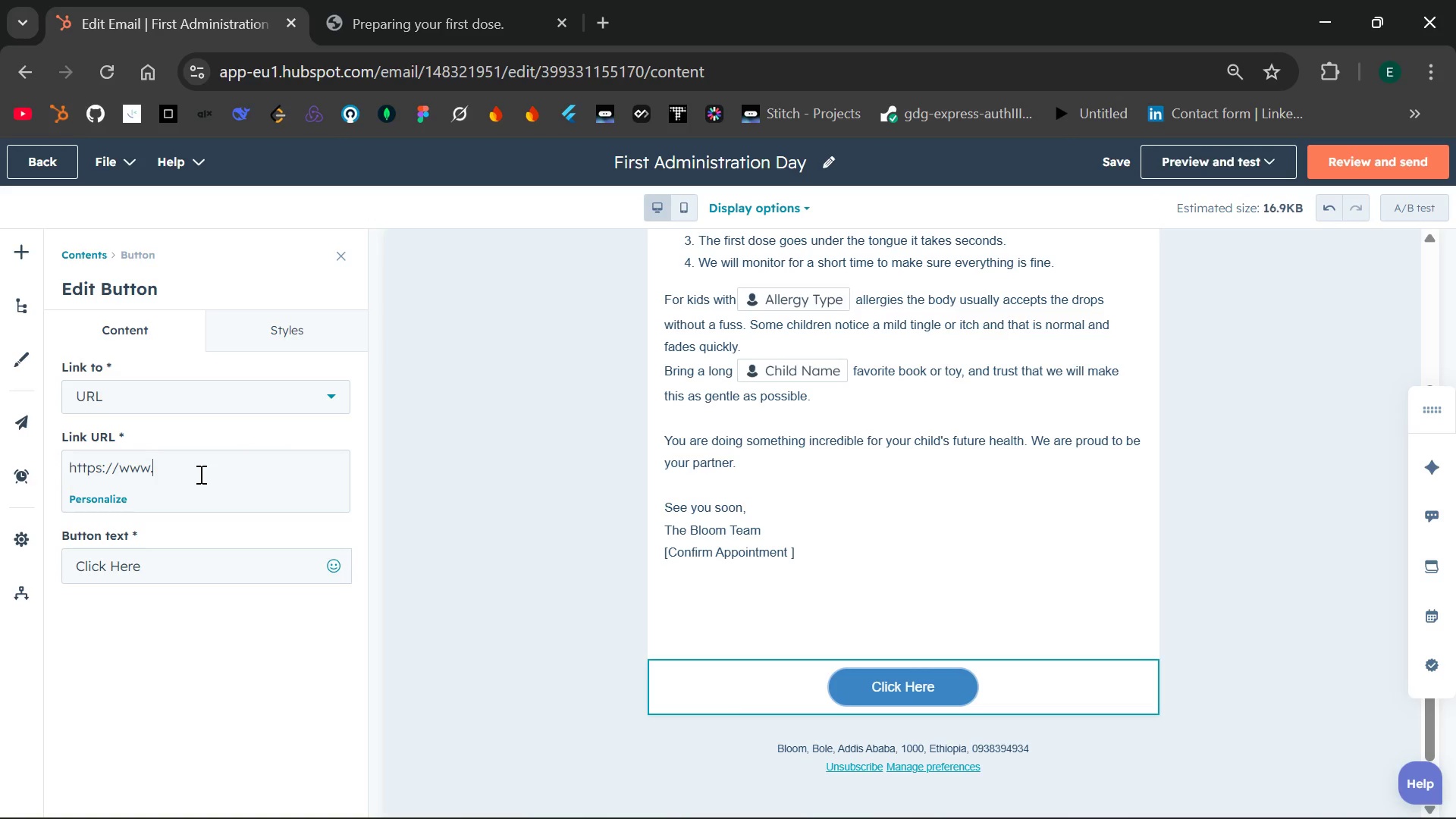 
wait(12.64)
 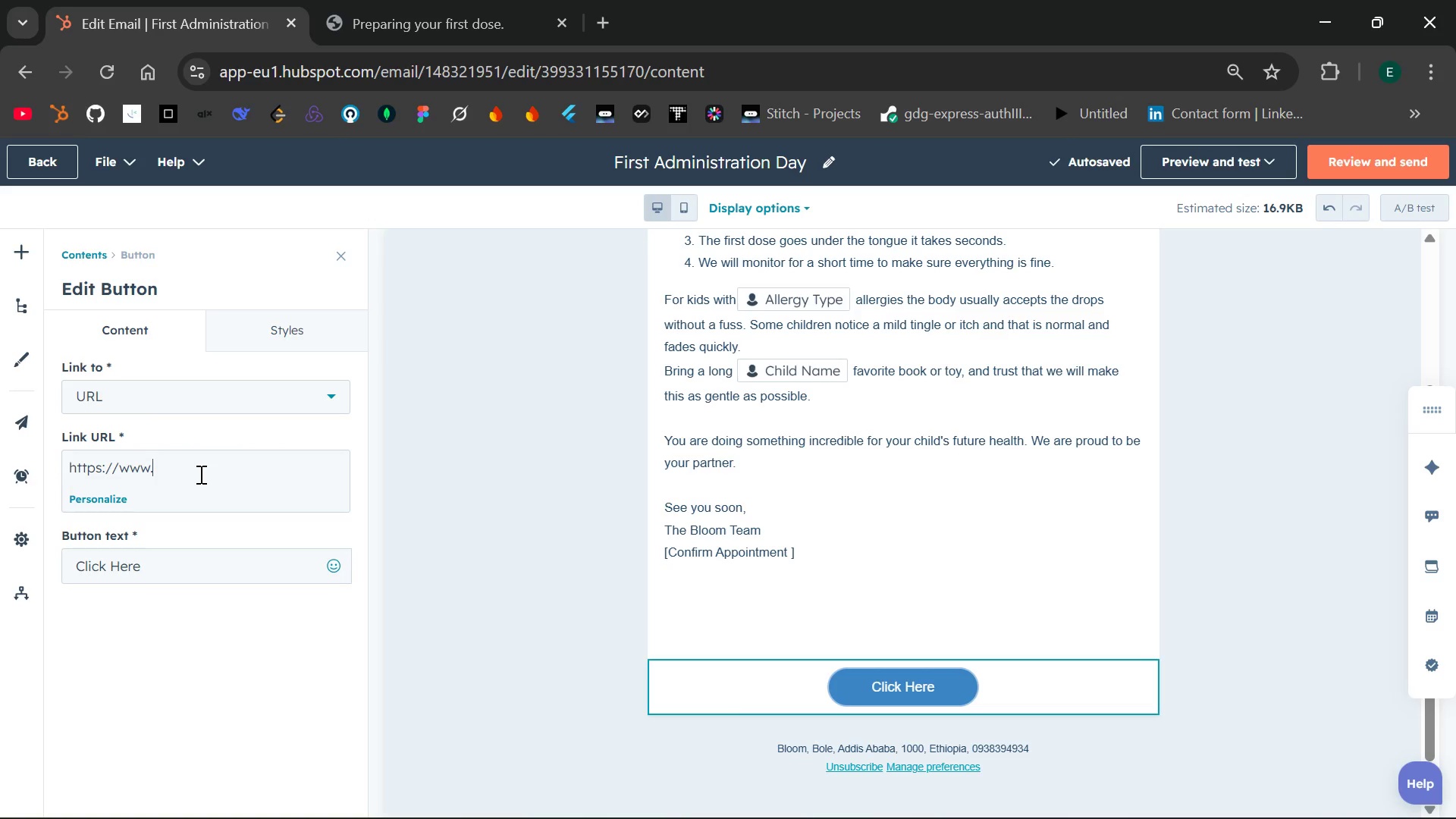 
type(bloom)
 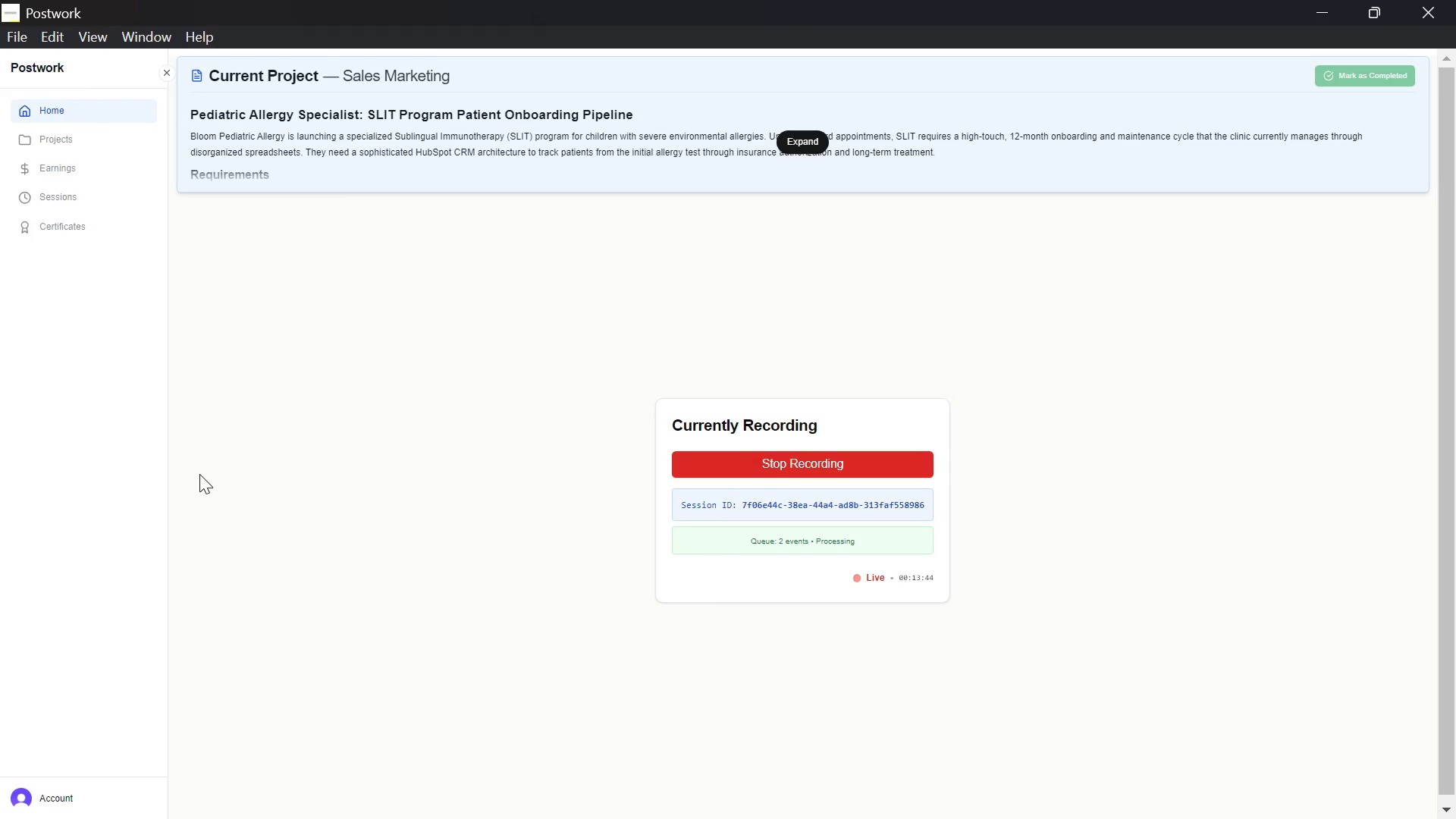 
wait(7.88)
 